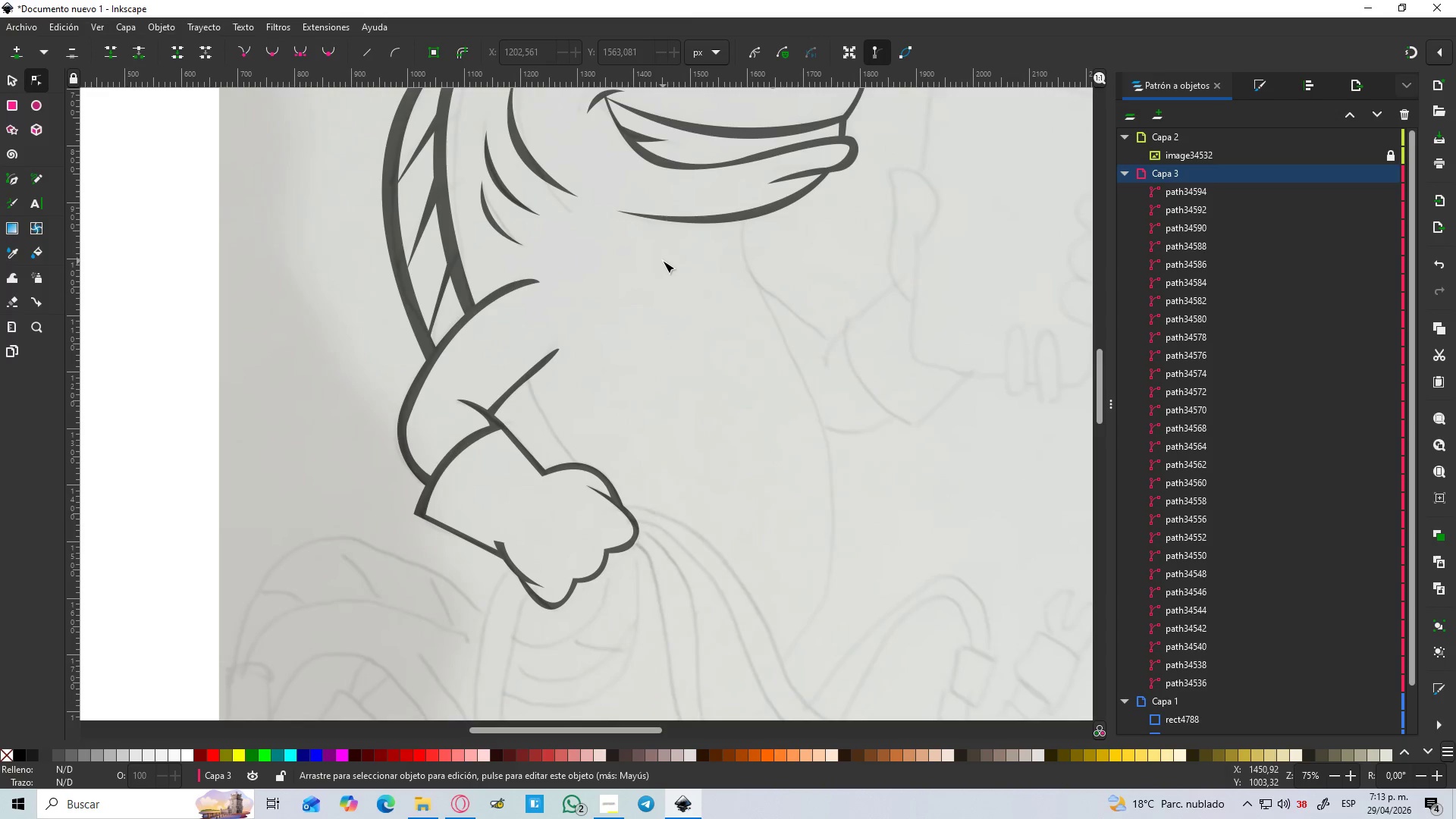 
key(Control+ControlLeft)
 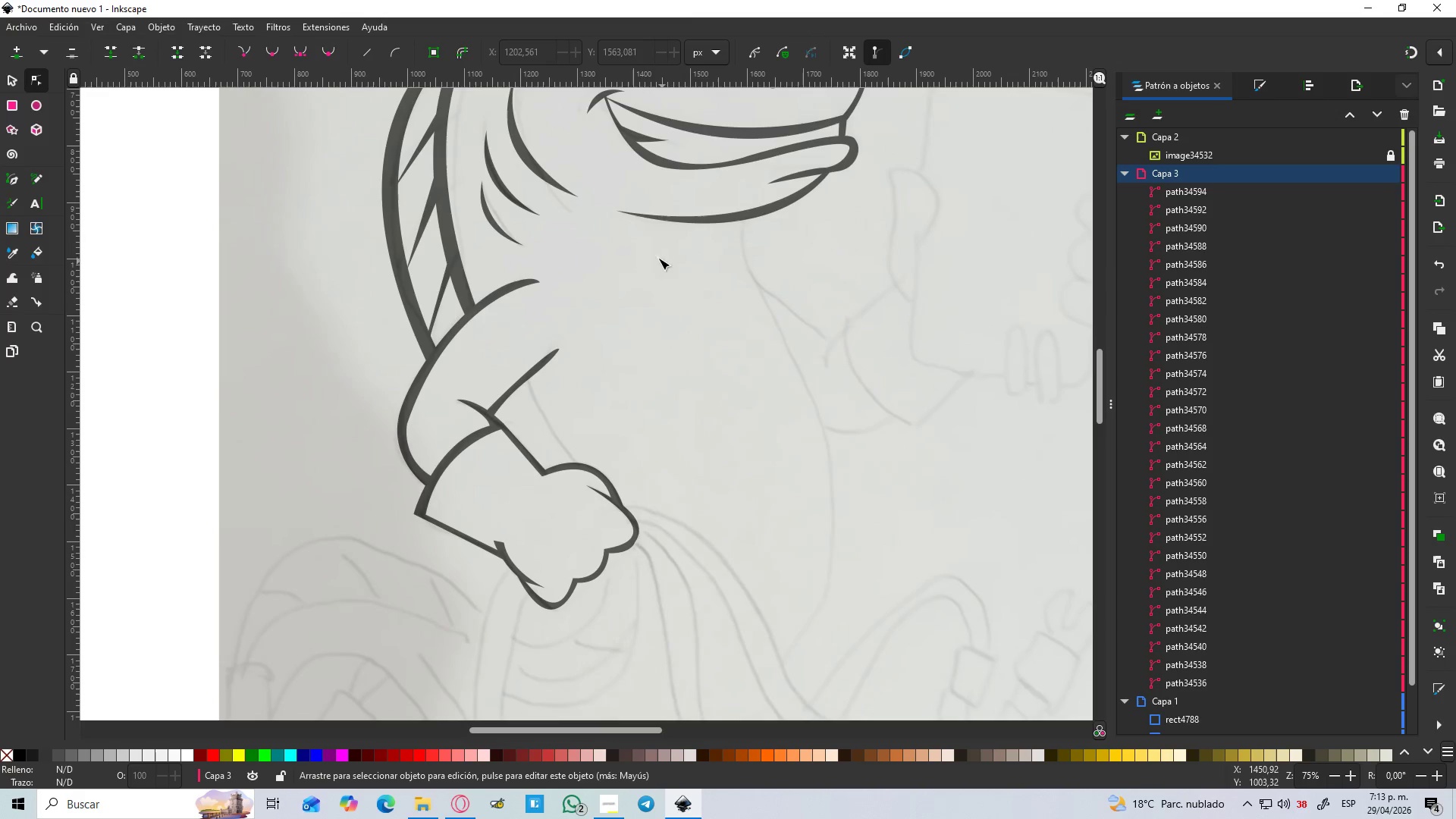 
key(Control+ControlLeft)
 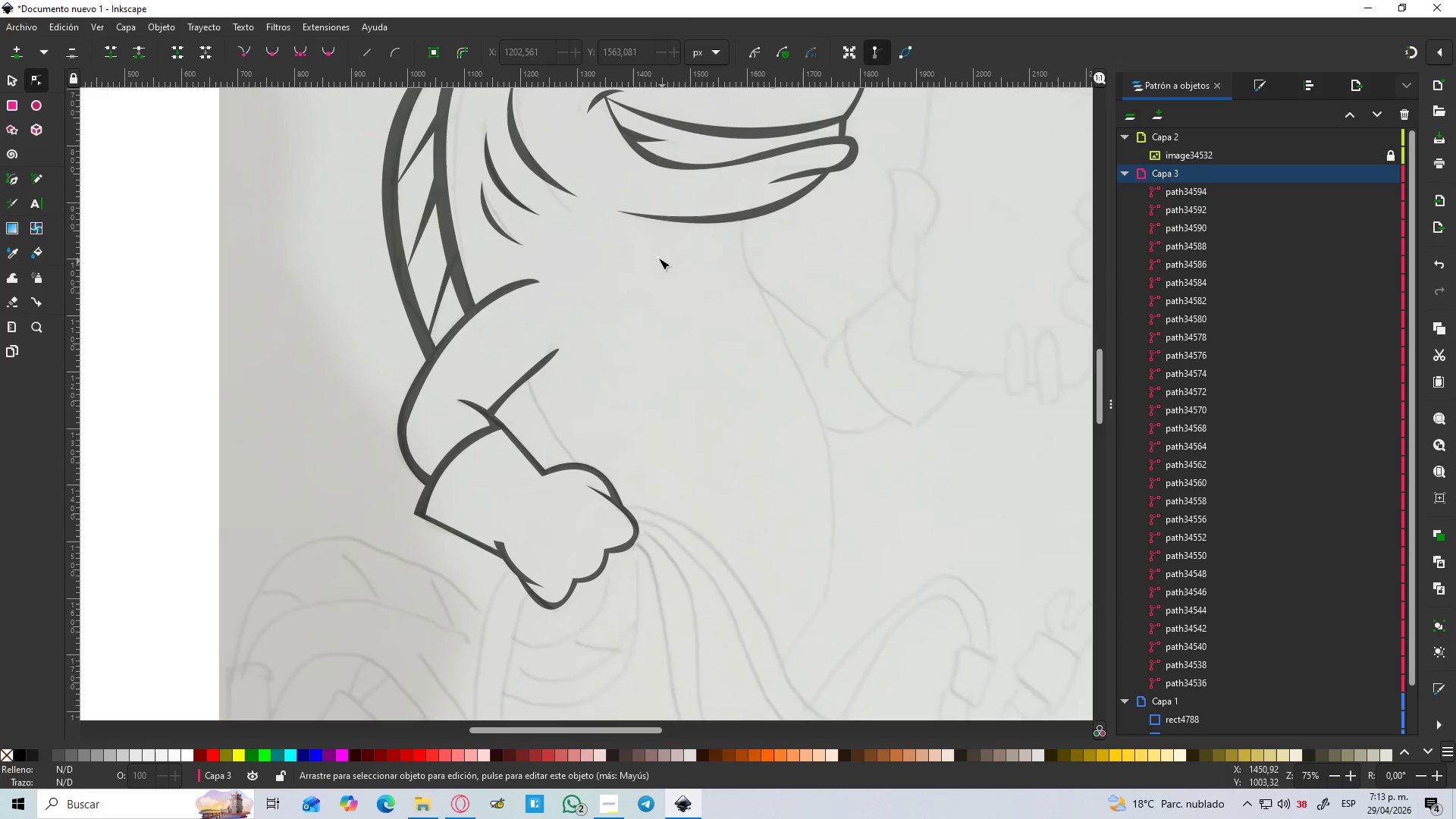 
key(Control+ControlLeft)
 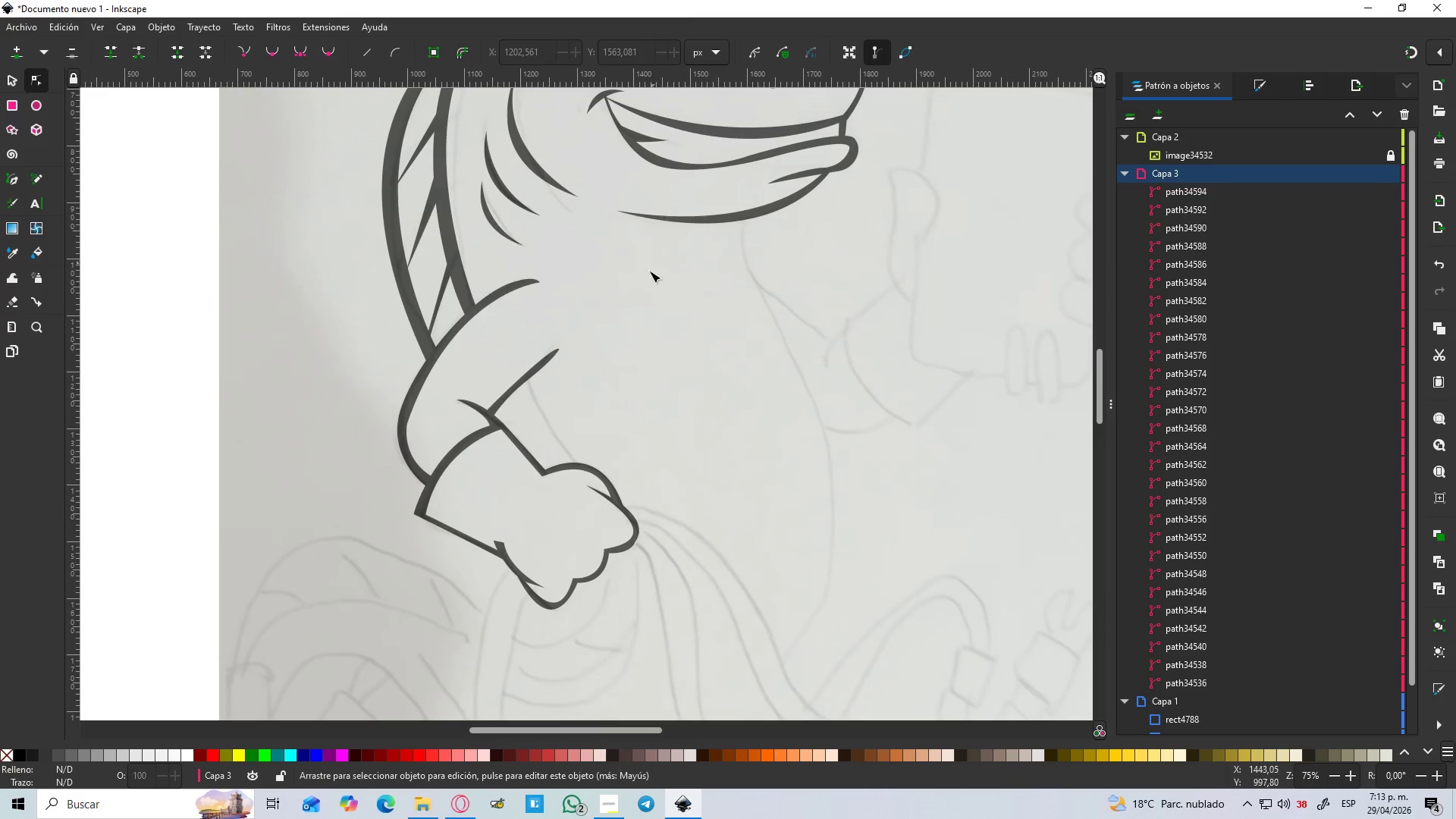 
key(Control+ControlLeft)
 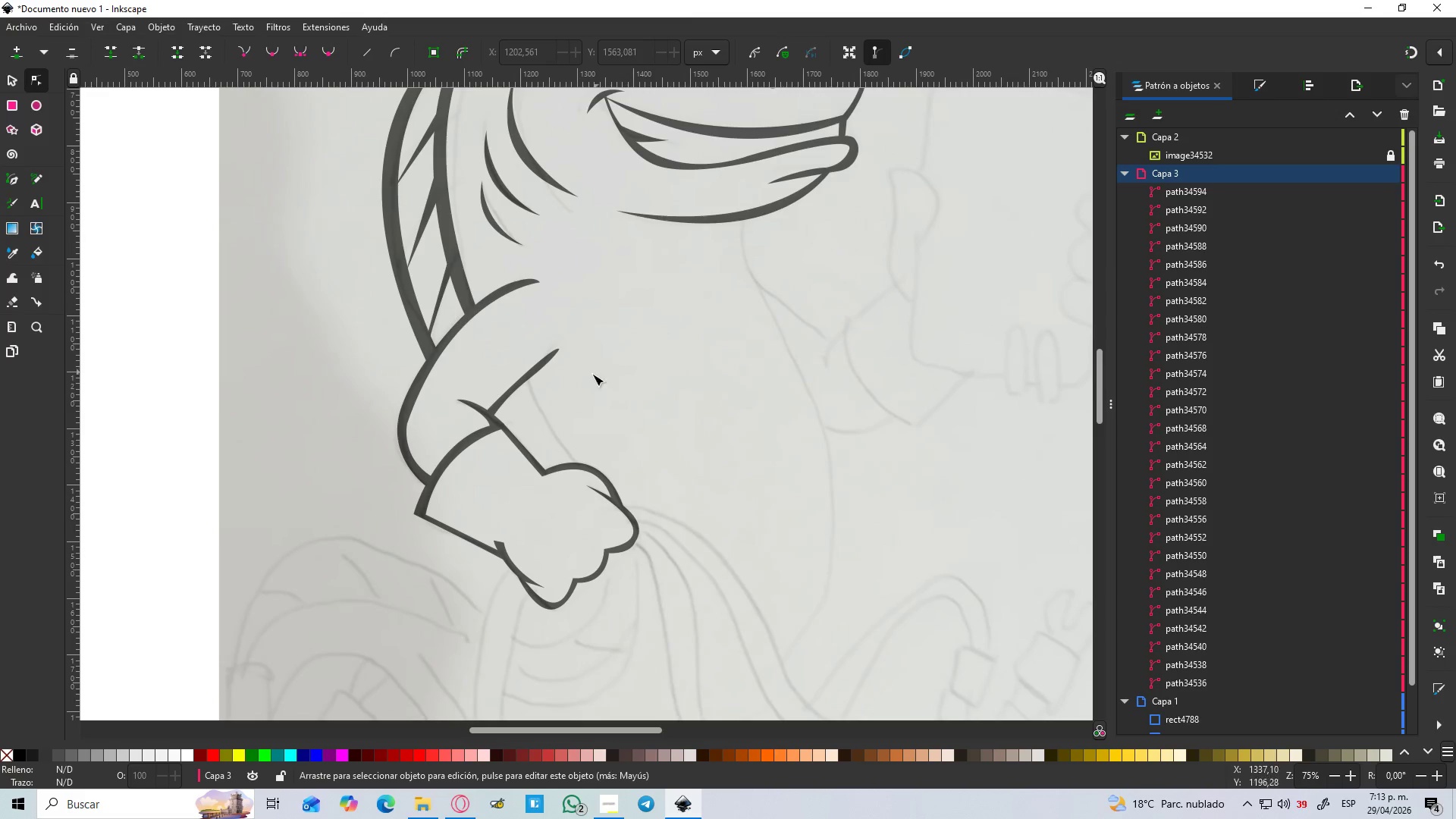 
hold_key(key=ControlLeft, duration=0.64)
scroll: coordinate [542, 394], scroll_direction: up, amount: 2.0
 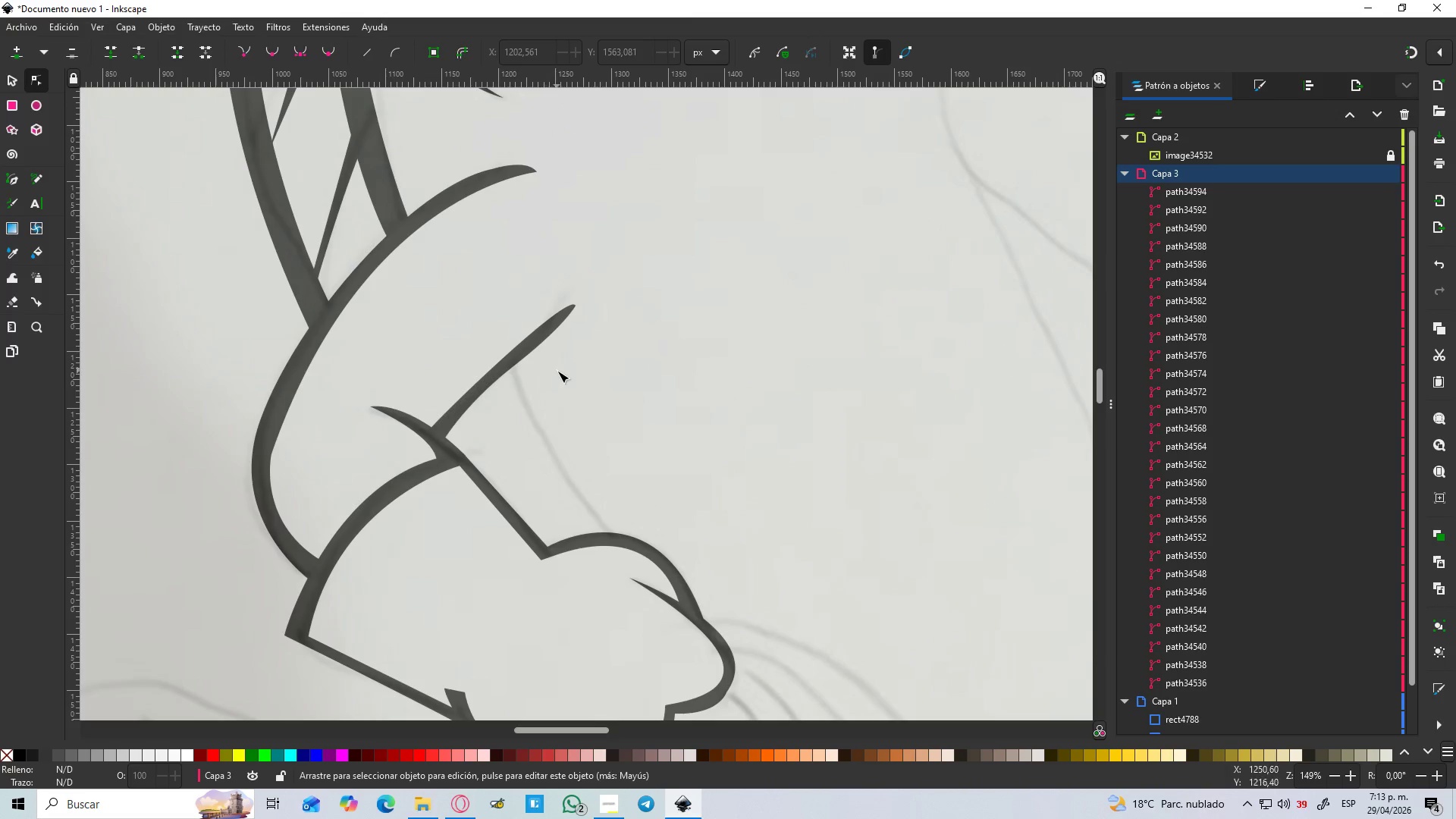 
key(B)
 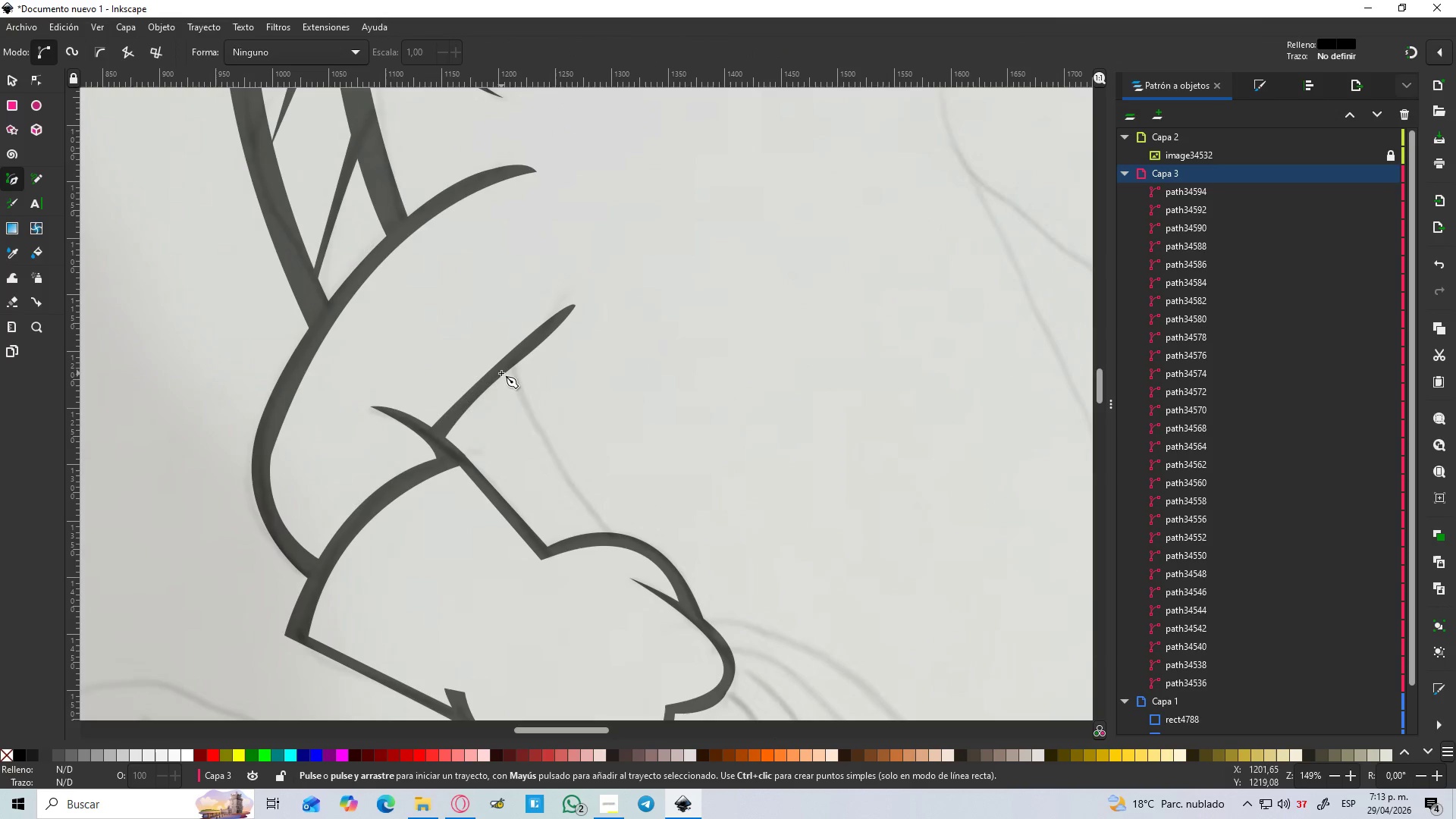 
left_click([501, 372])
 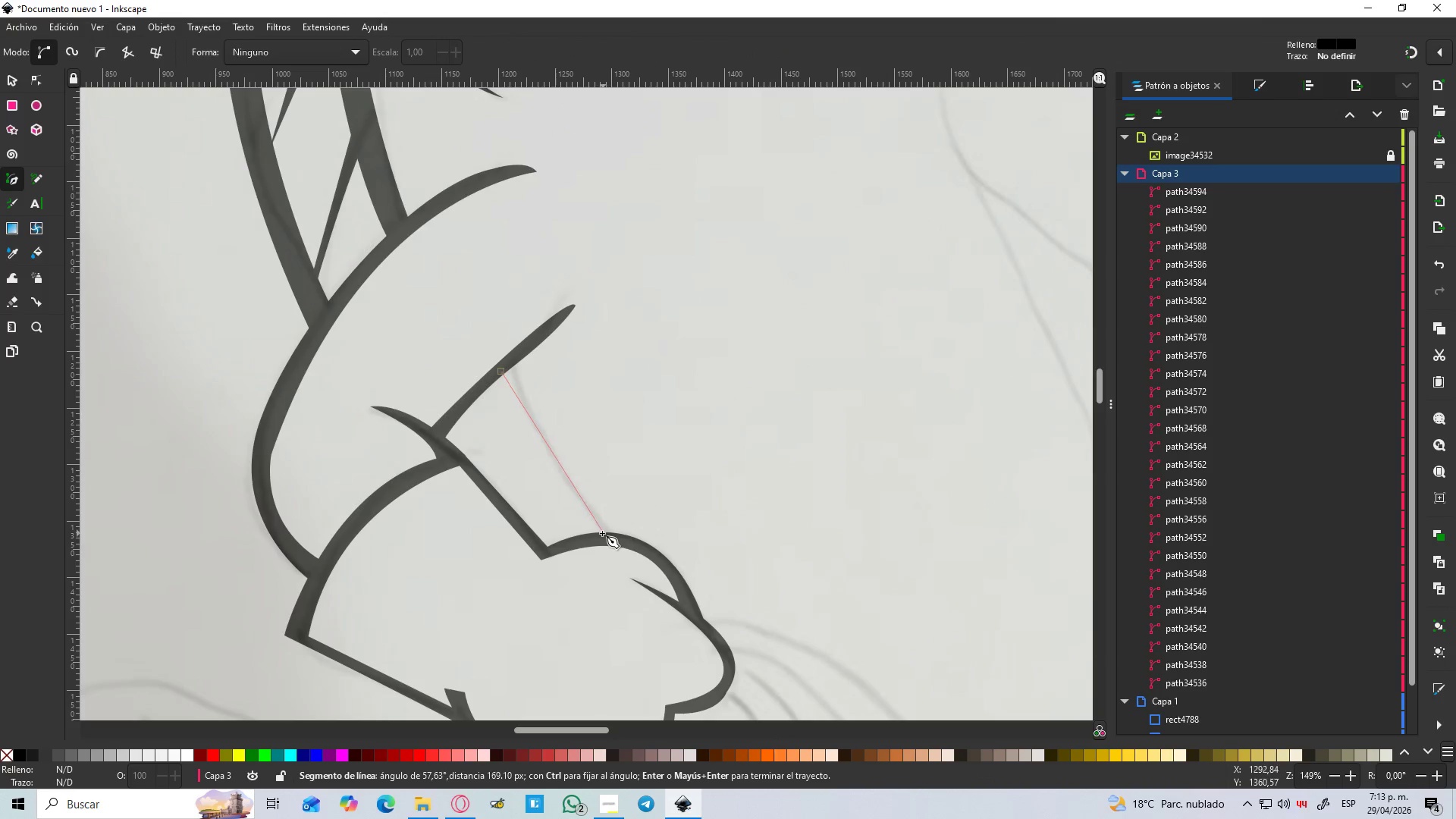 
left_click_drag(start_coordinate=[604, 538], to_coordinate=[660, 573])
 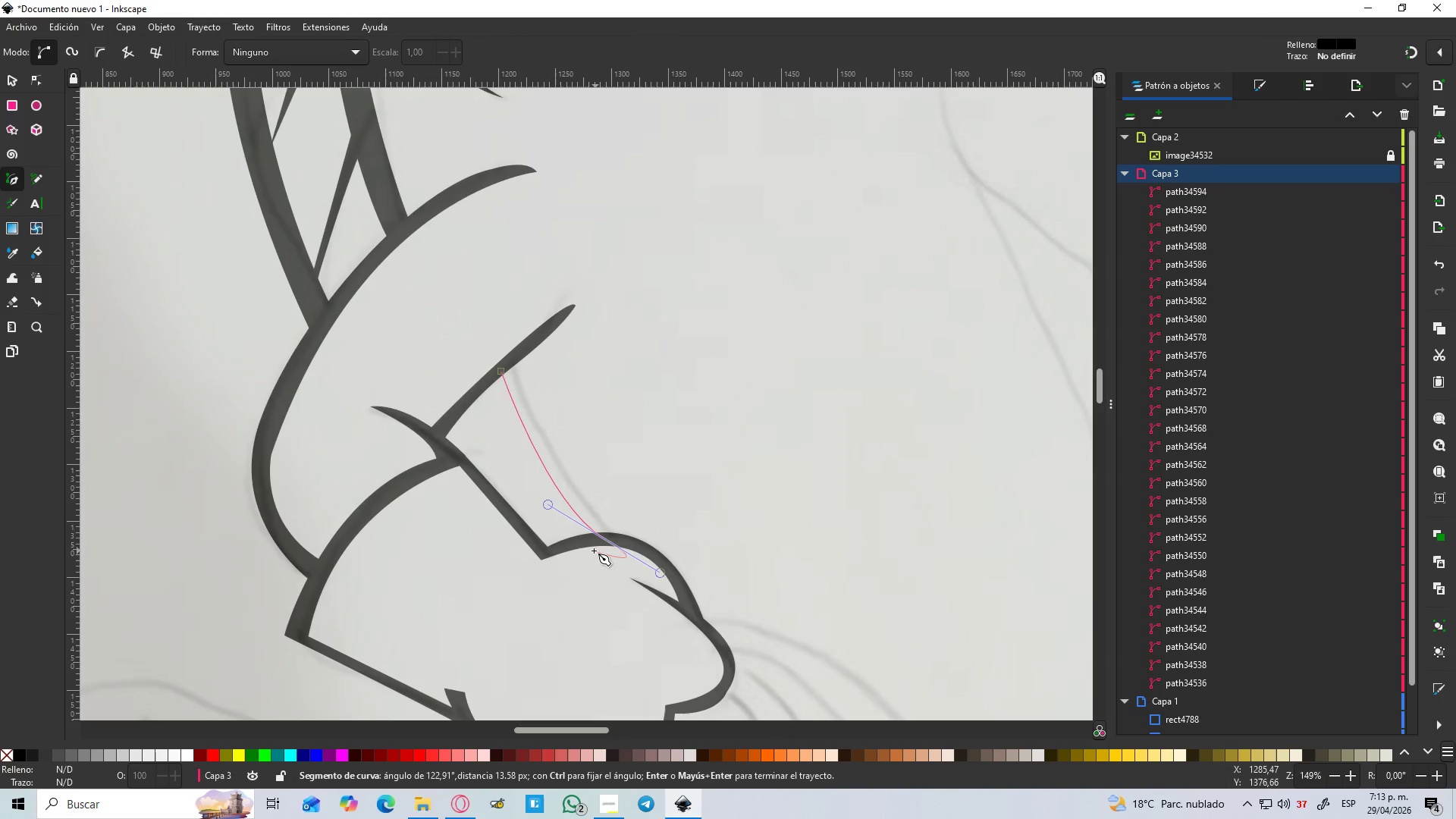 
hold_key(key=ControlLeft, duration=0.53)
scroll: coordinate [590, 540], scroll_direction: up, amount: 1.0
 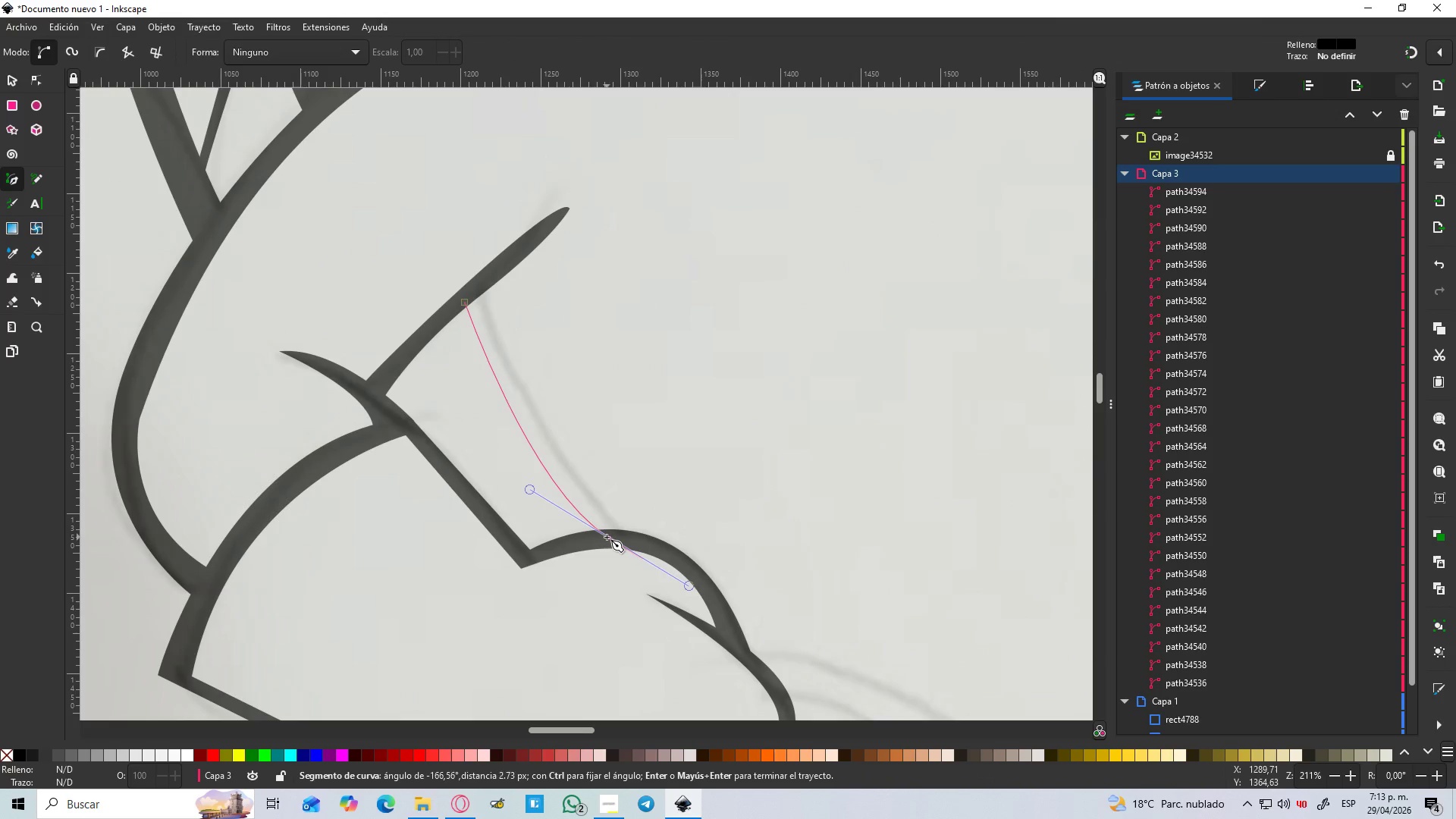 
key(Shift+L)
 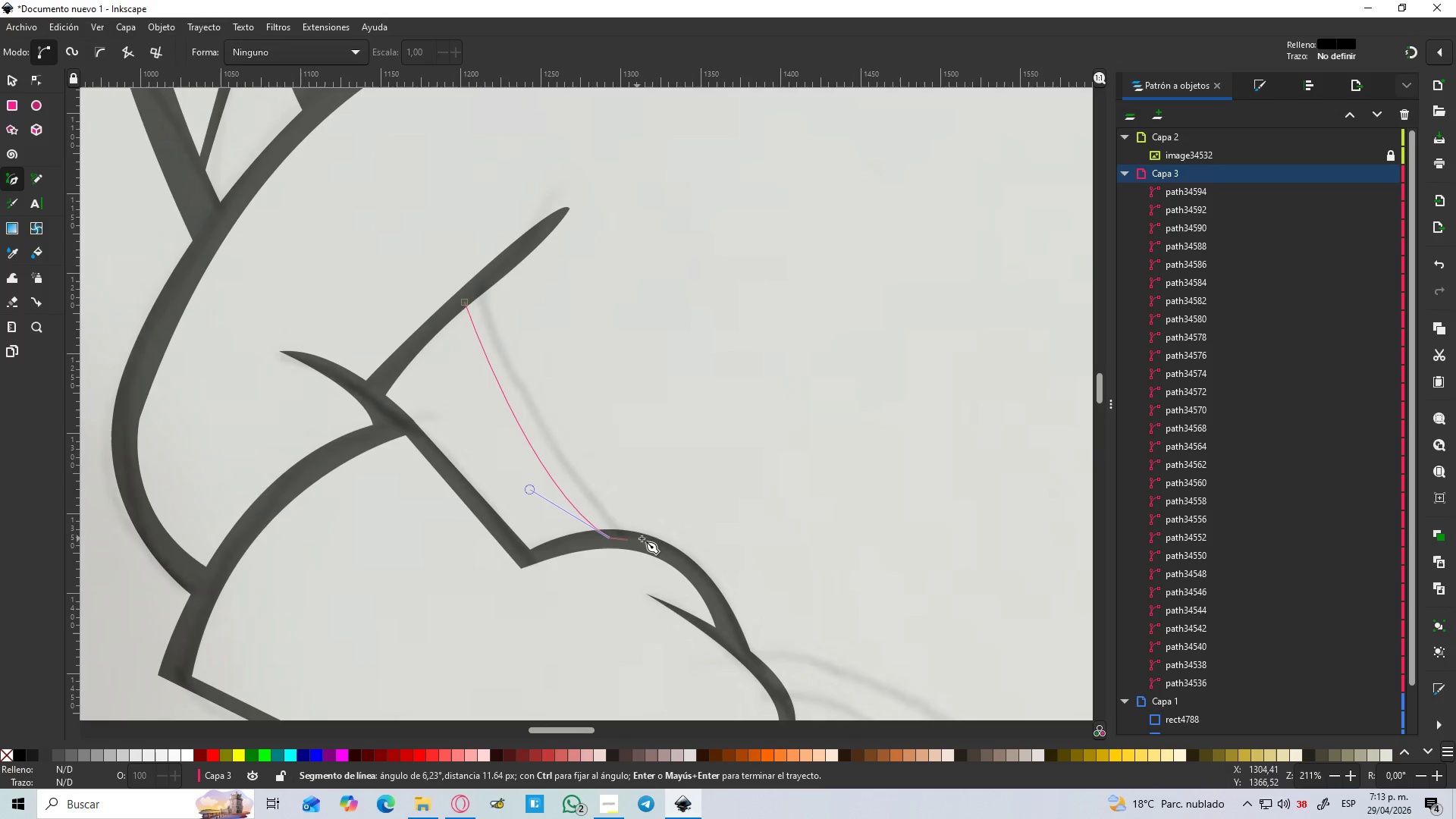 
left_click([588, 542])
 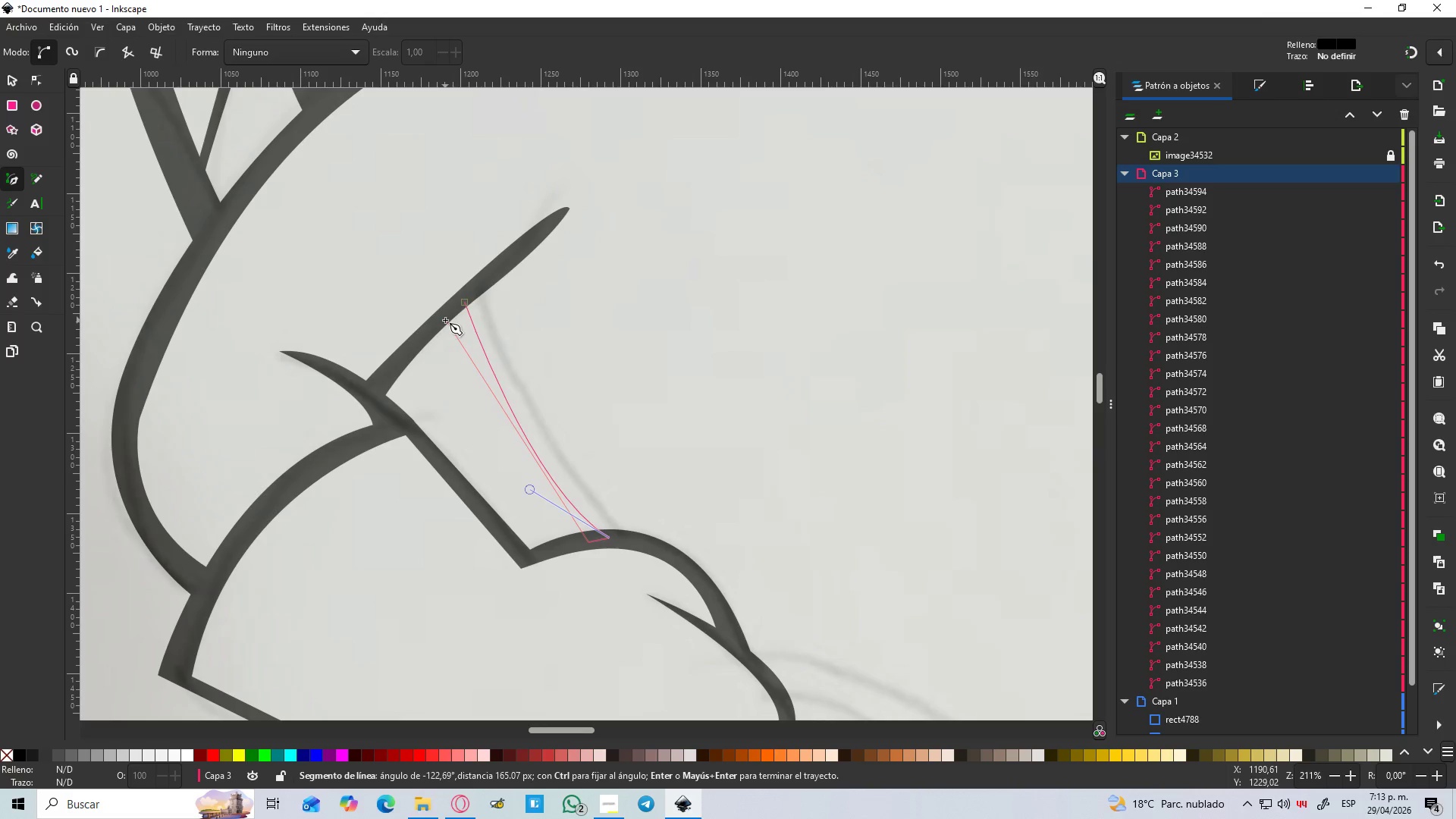 
left_click_drag(start_coordinate=[441, 320], to_coordinate=[376, 153])
 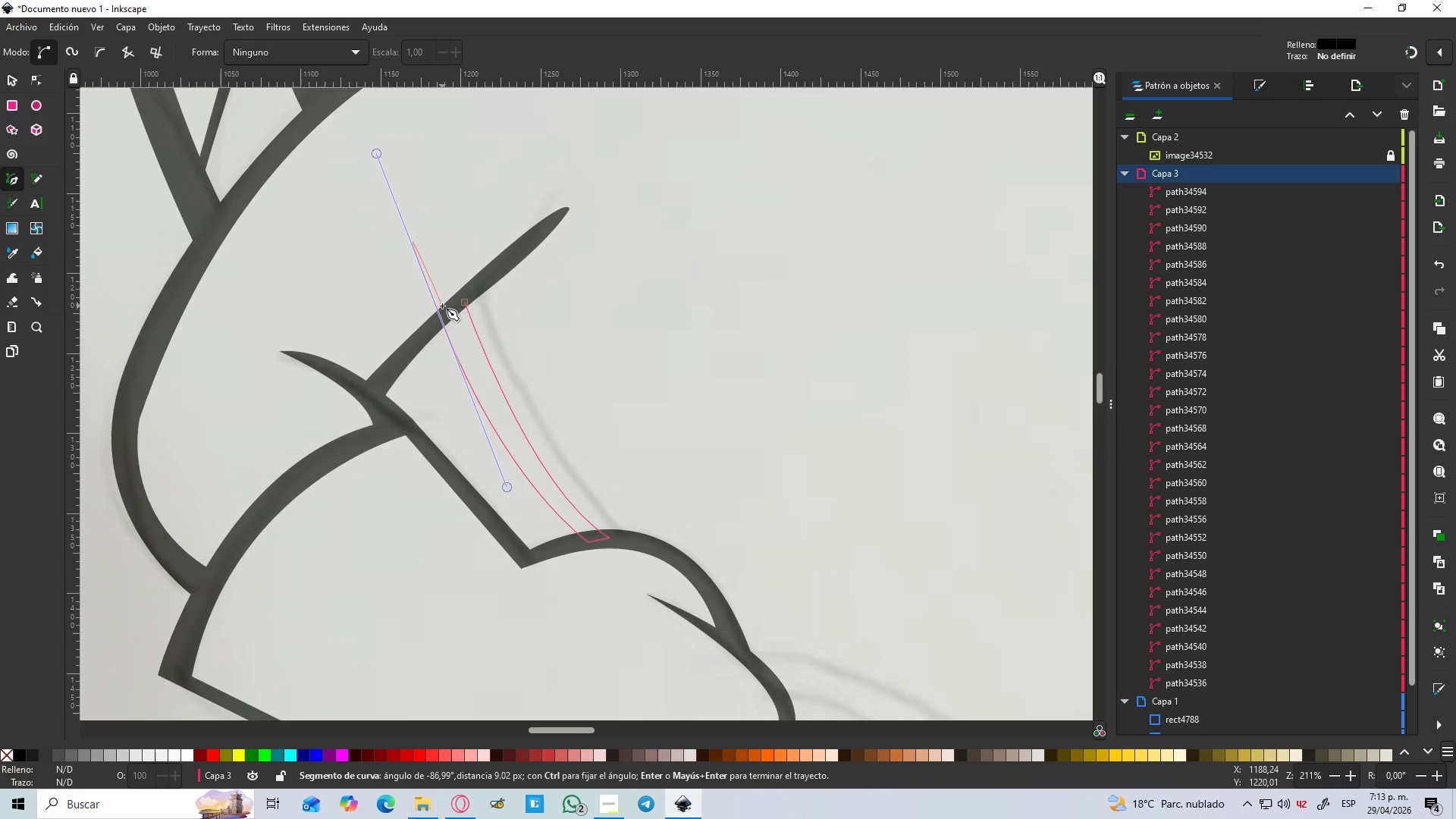 
key(Shift+L)
 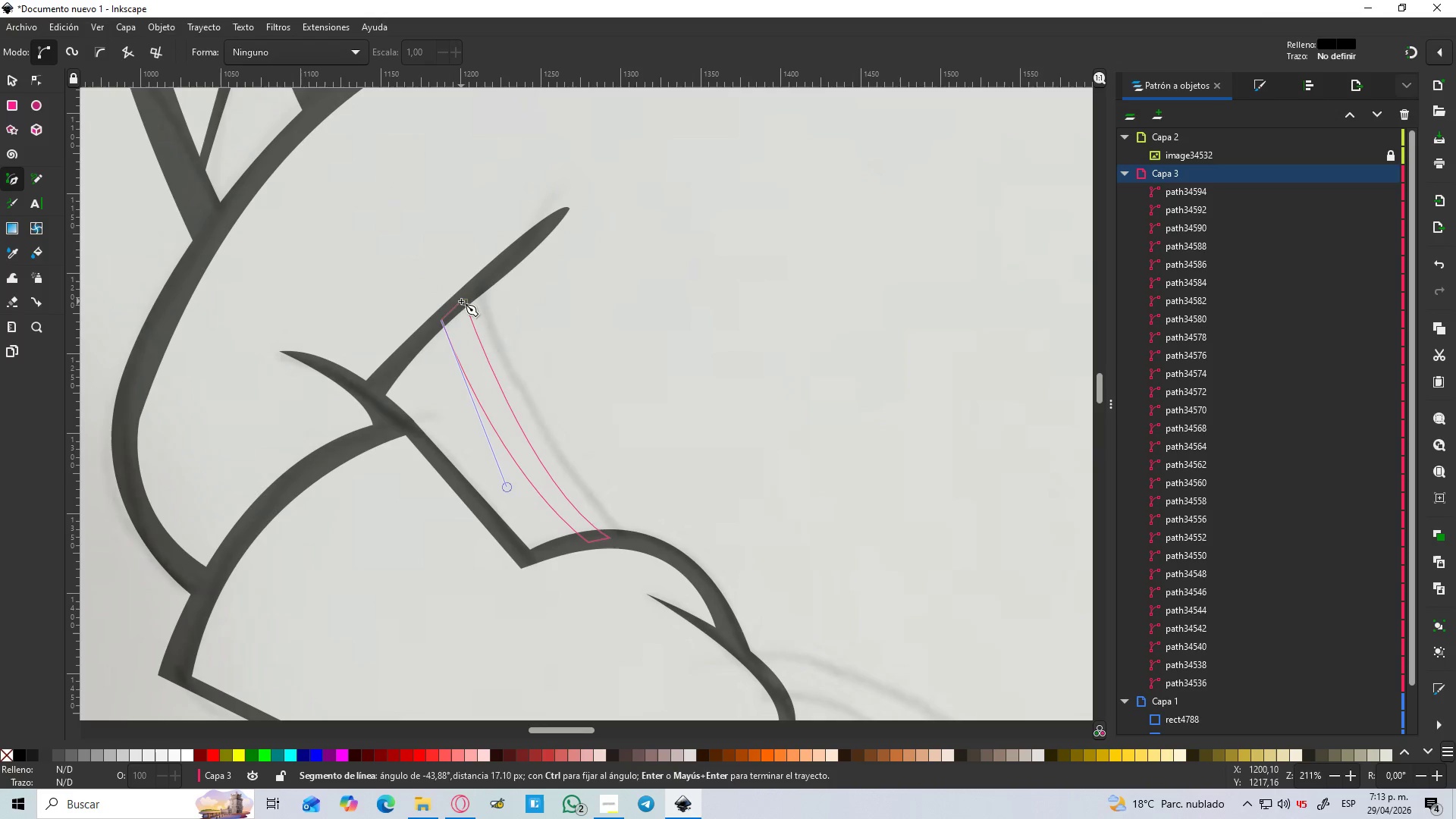 
left_click([463, 302])
 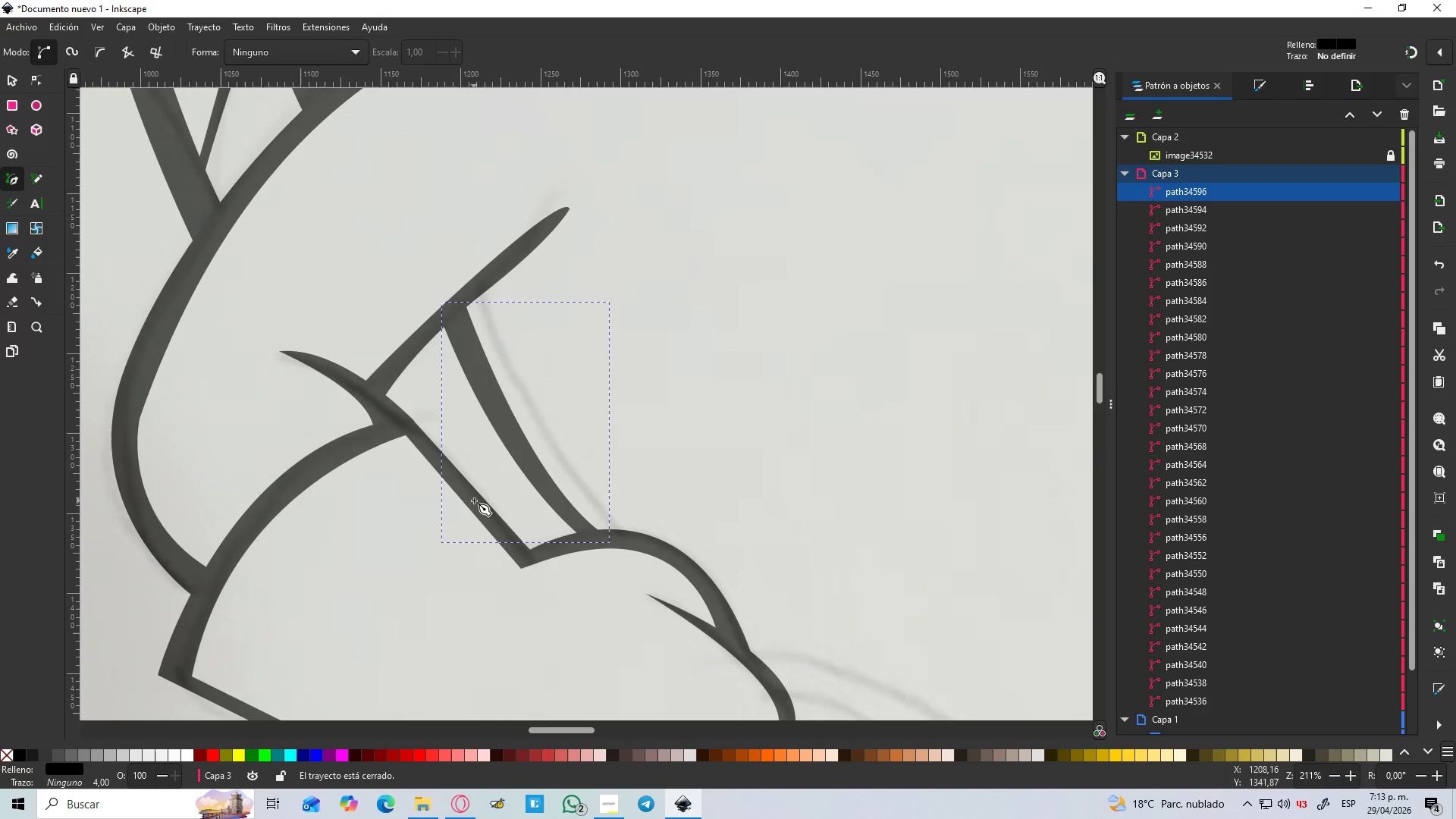 
left_click_drag(start_coordinate=[474, 500], to_coordinate=[474, 492])
 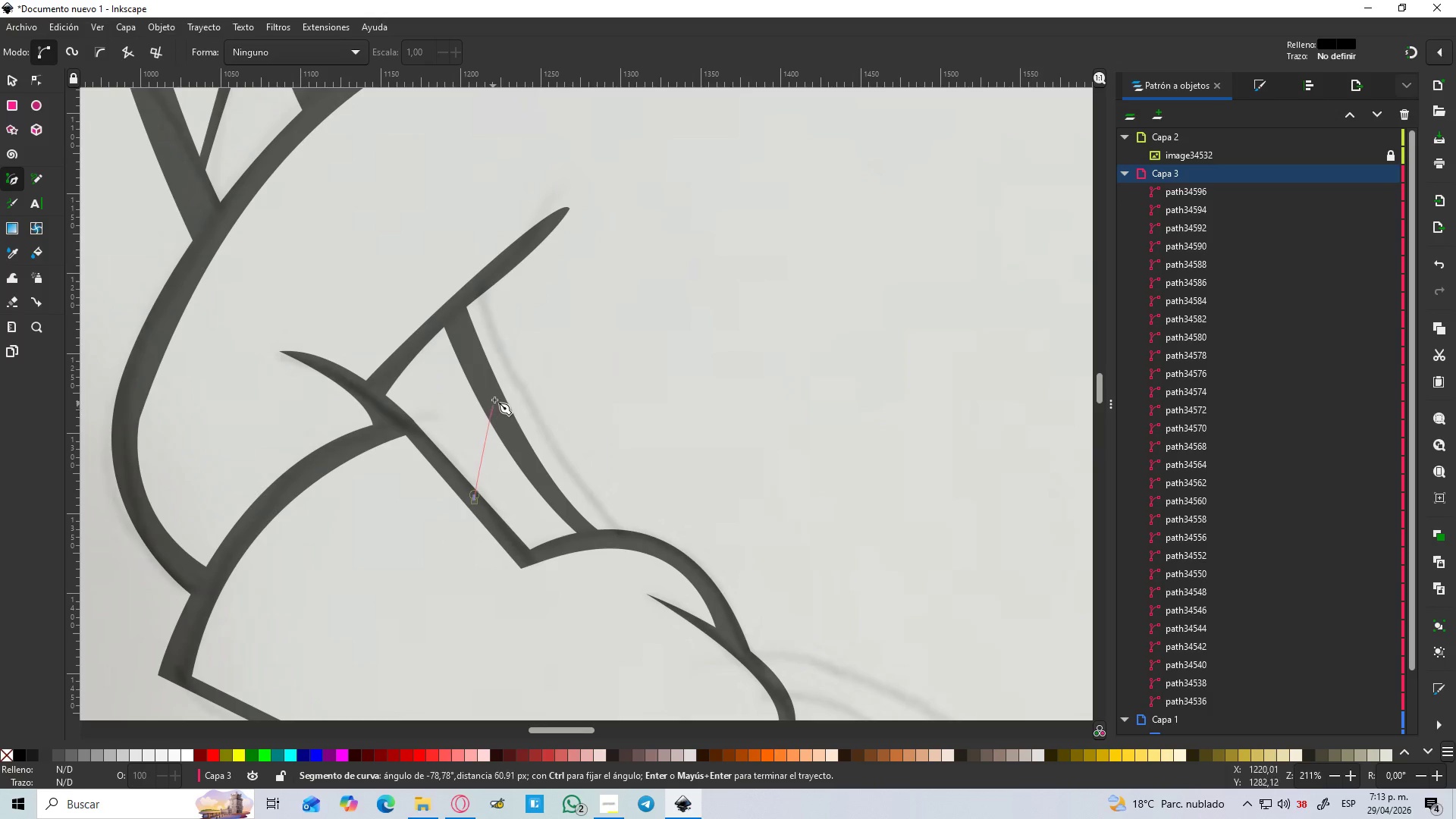 
left_click([494, 395])
 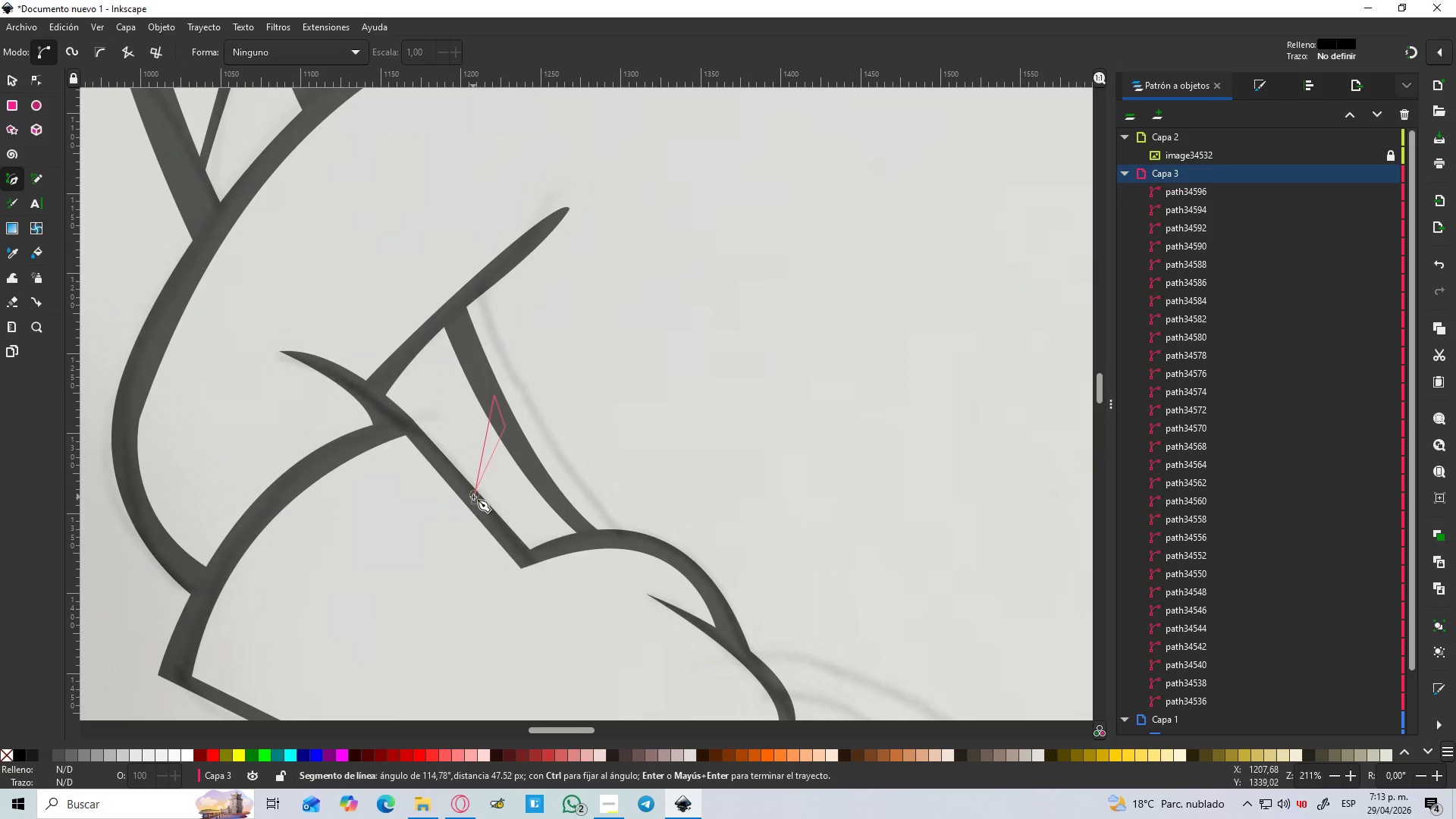 
left_click([475, 502])
 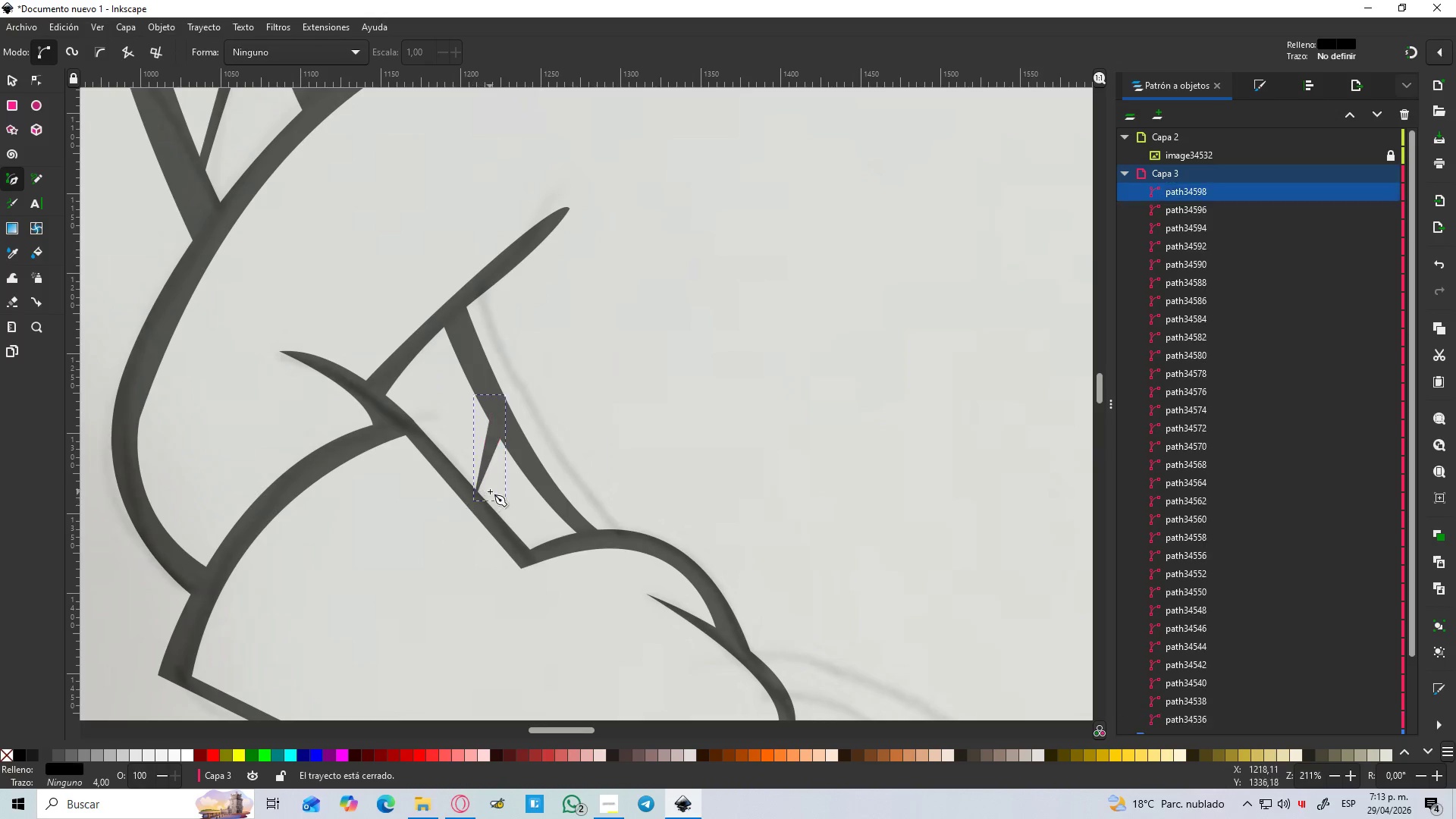 
hold_key(key=ControlLeft, duration=0.77)
 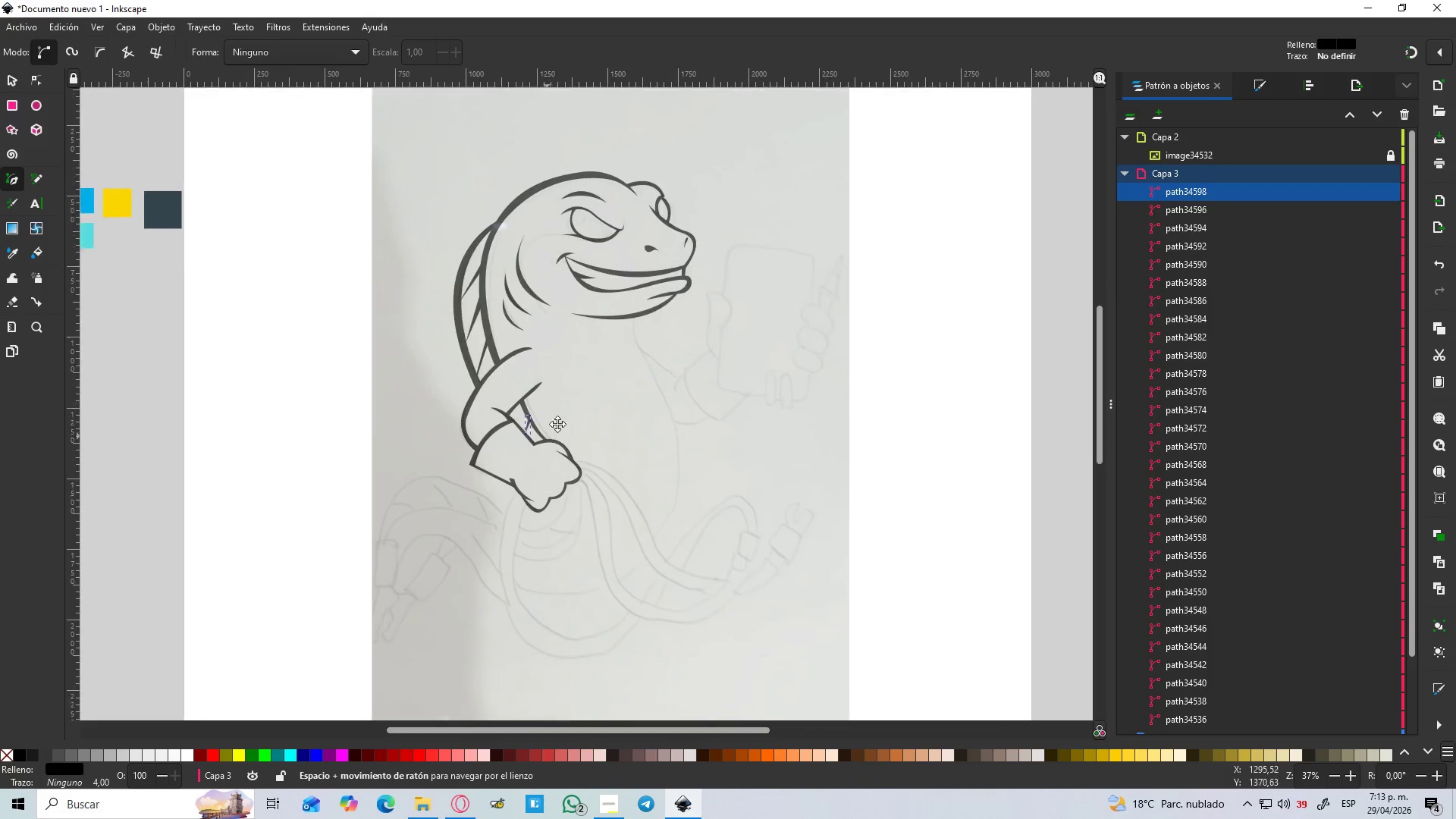 
hold_key(key=Space, duration=1.0)
 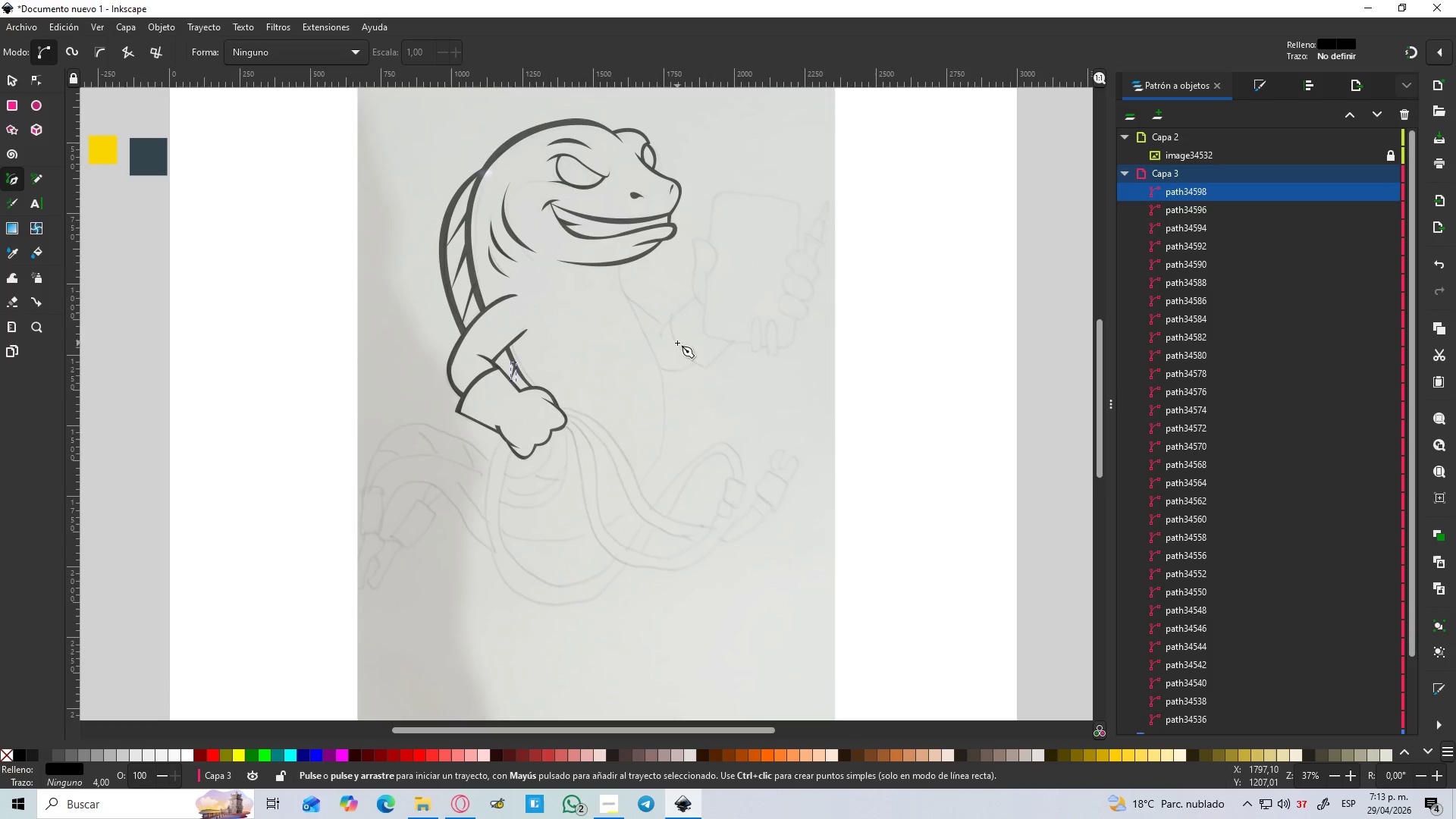 
scroll: coordinate [506, 499], scroll_direction: down, amount: 5.0
 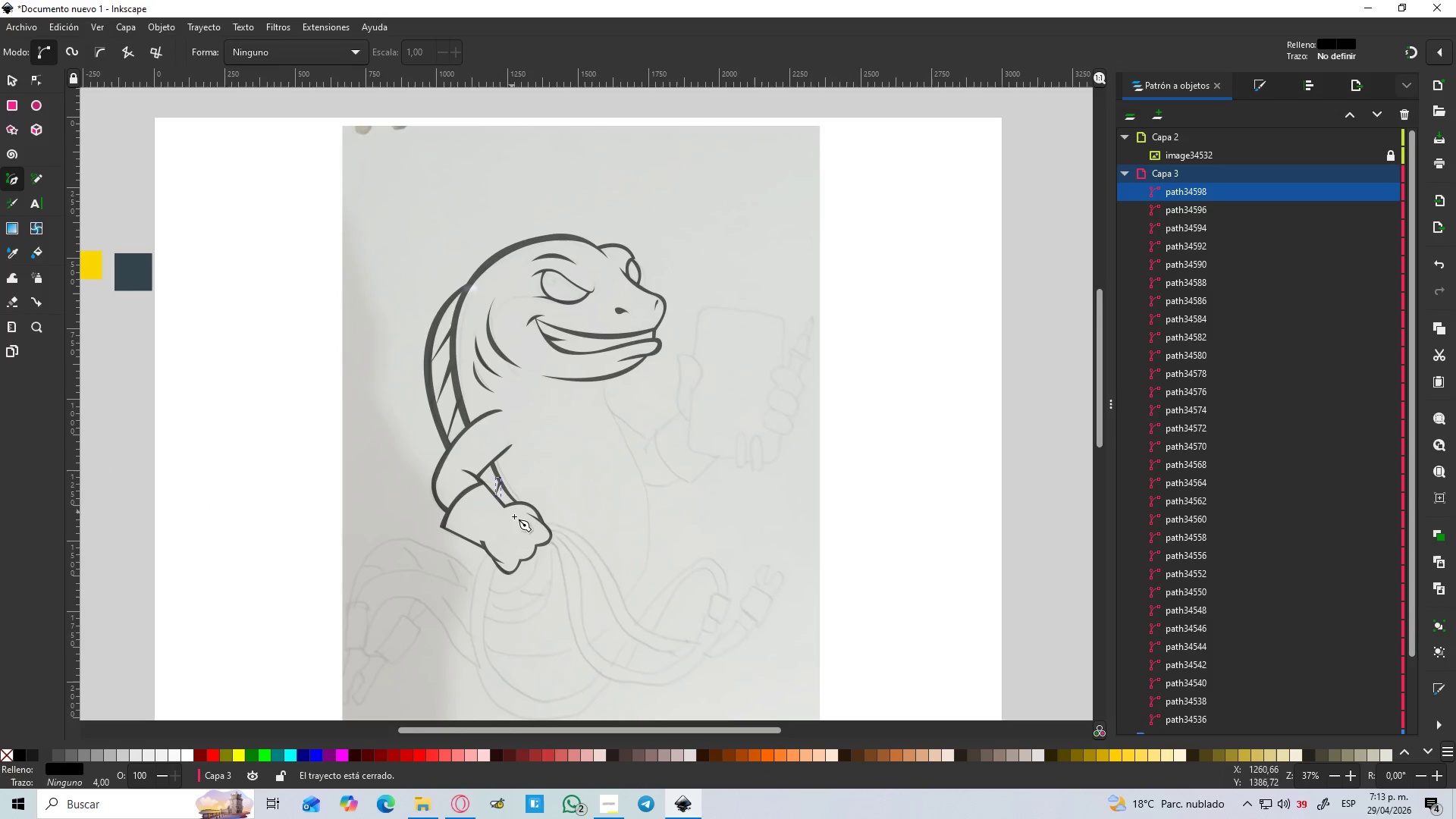 
hold_key(key=ControlLeft, duration=0.75)
 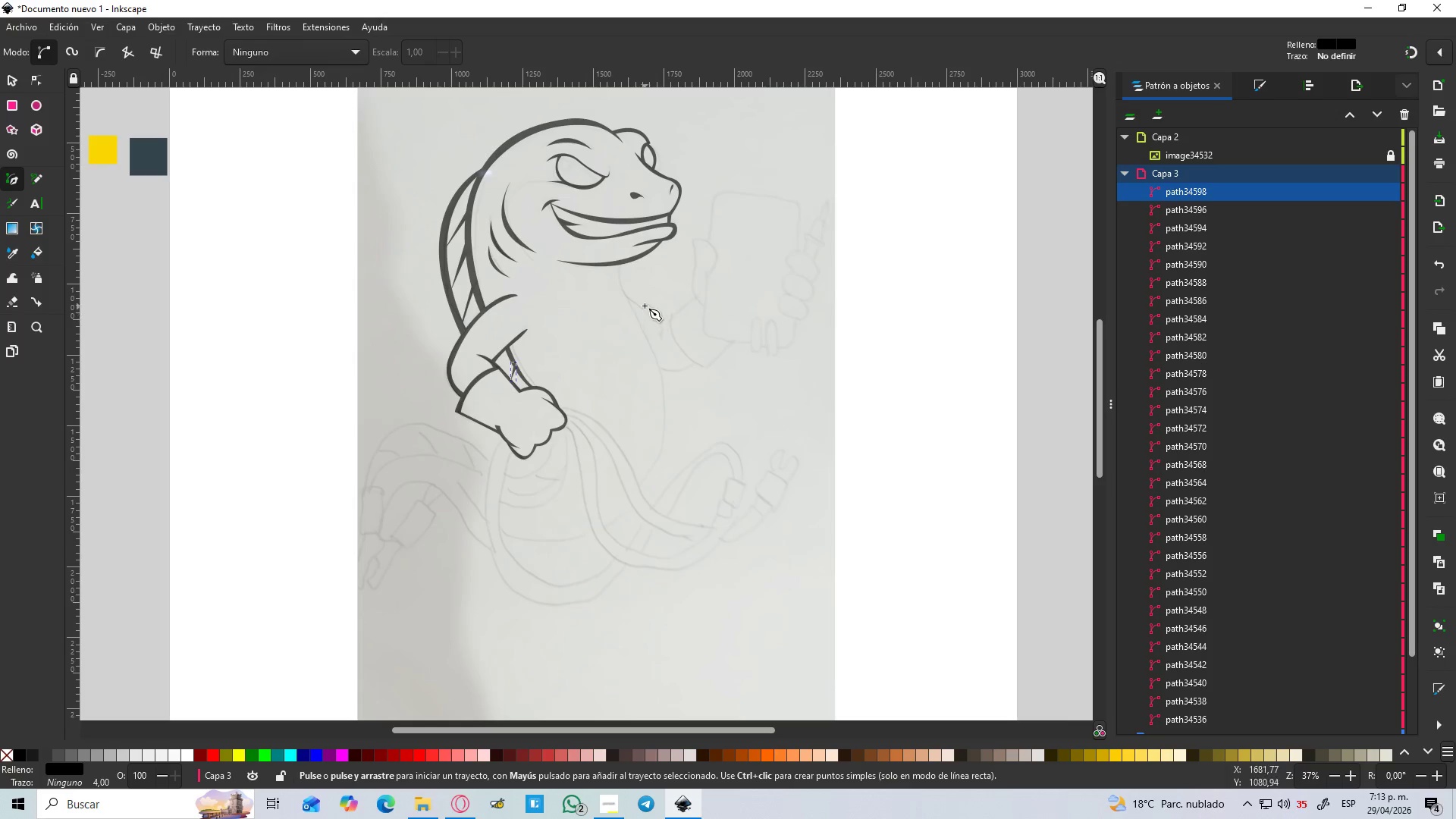 
hold_key(key=ControlLeft, duration=0.47)
scroll: coordinate [643, 302], scroll_direction: up, amount: 2.0
 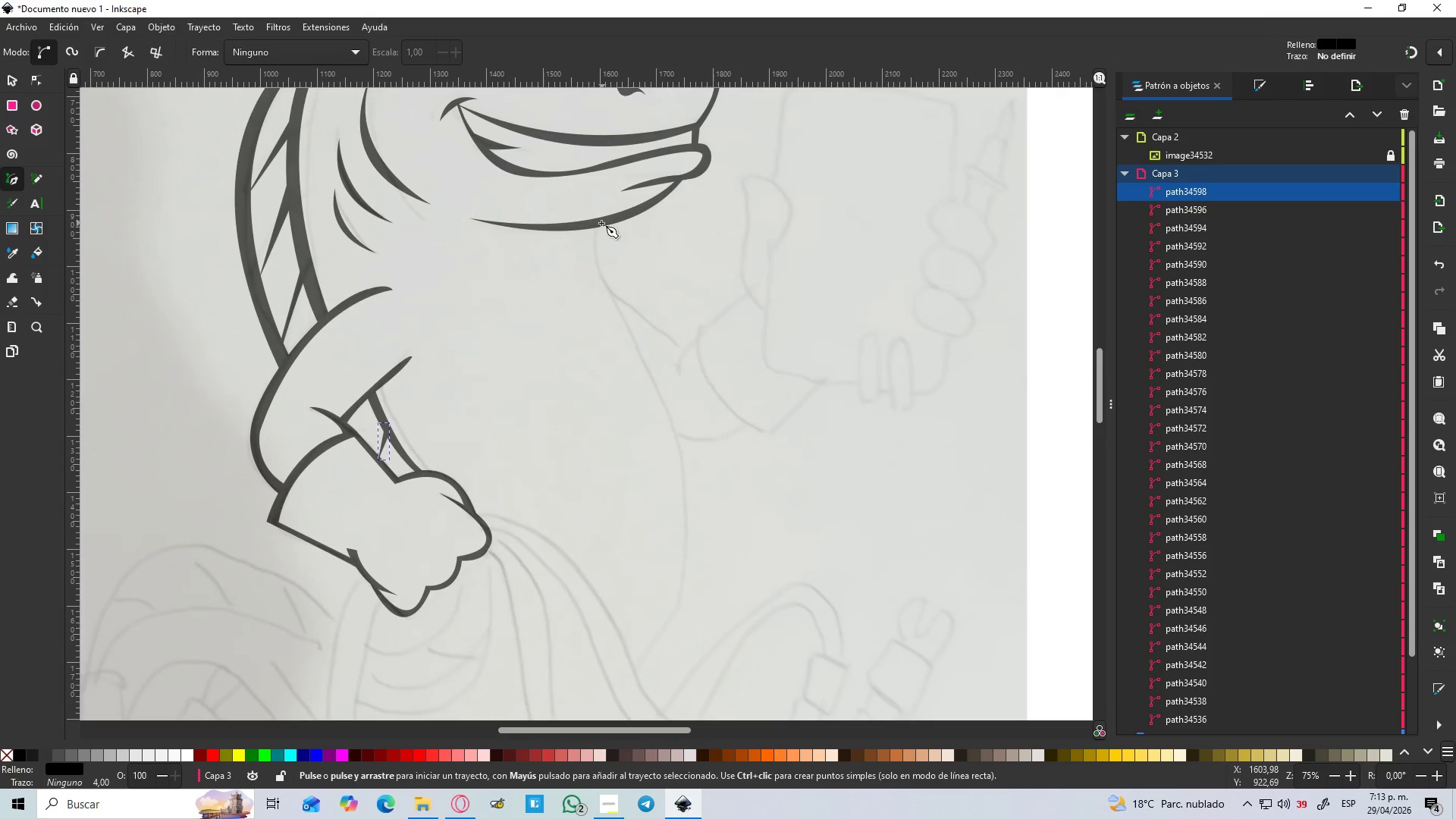 
left_click([601, 223])
 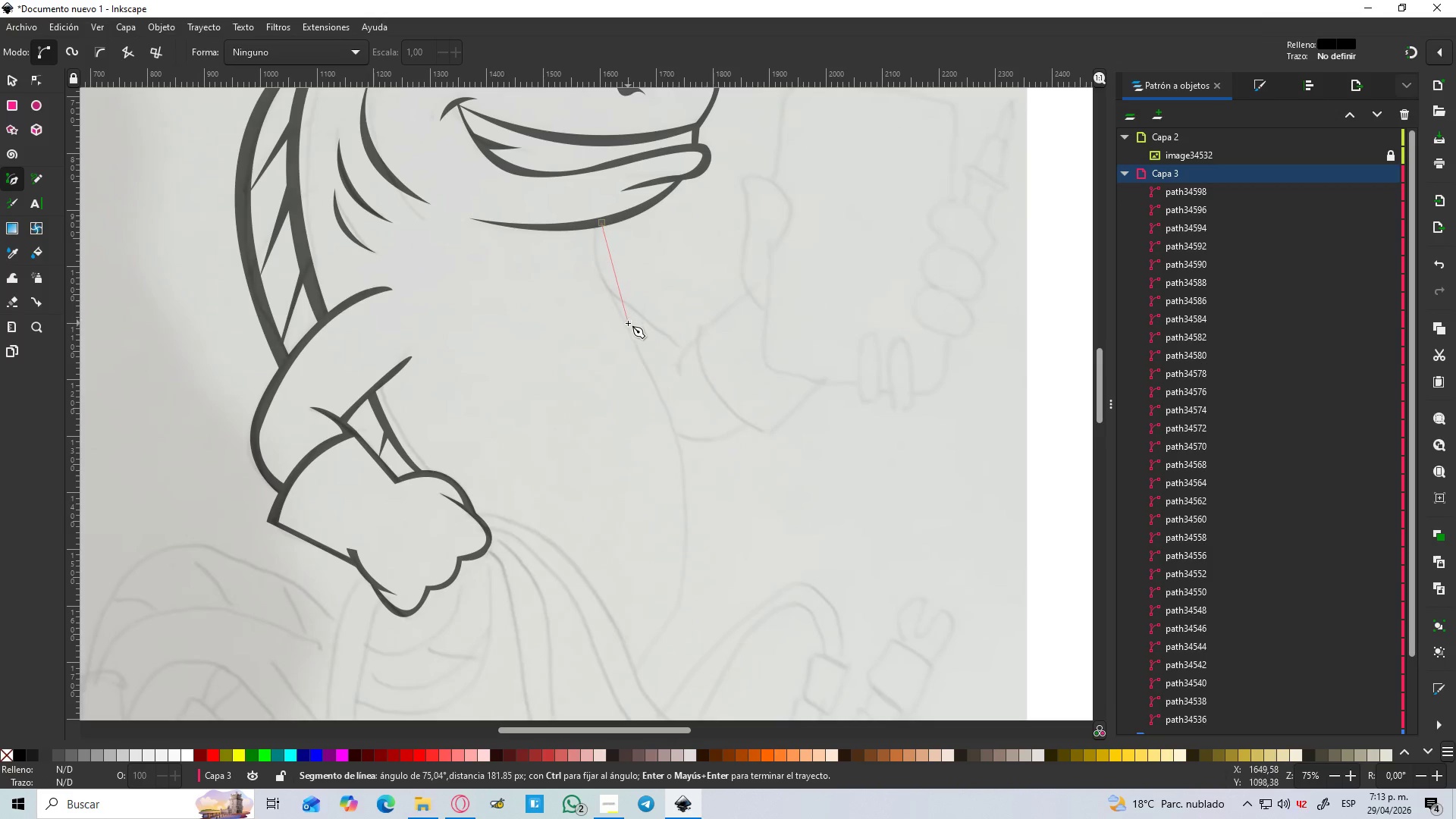 
left_click_drag(start_coordinate=[628, 328], to_coordinate=[677, 410])
 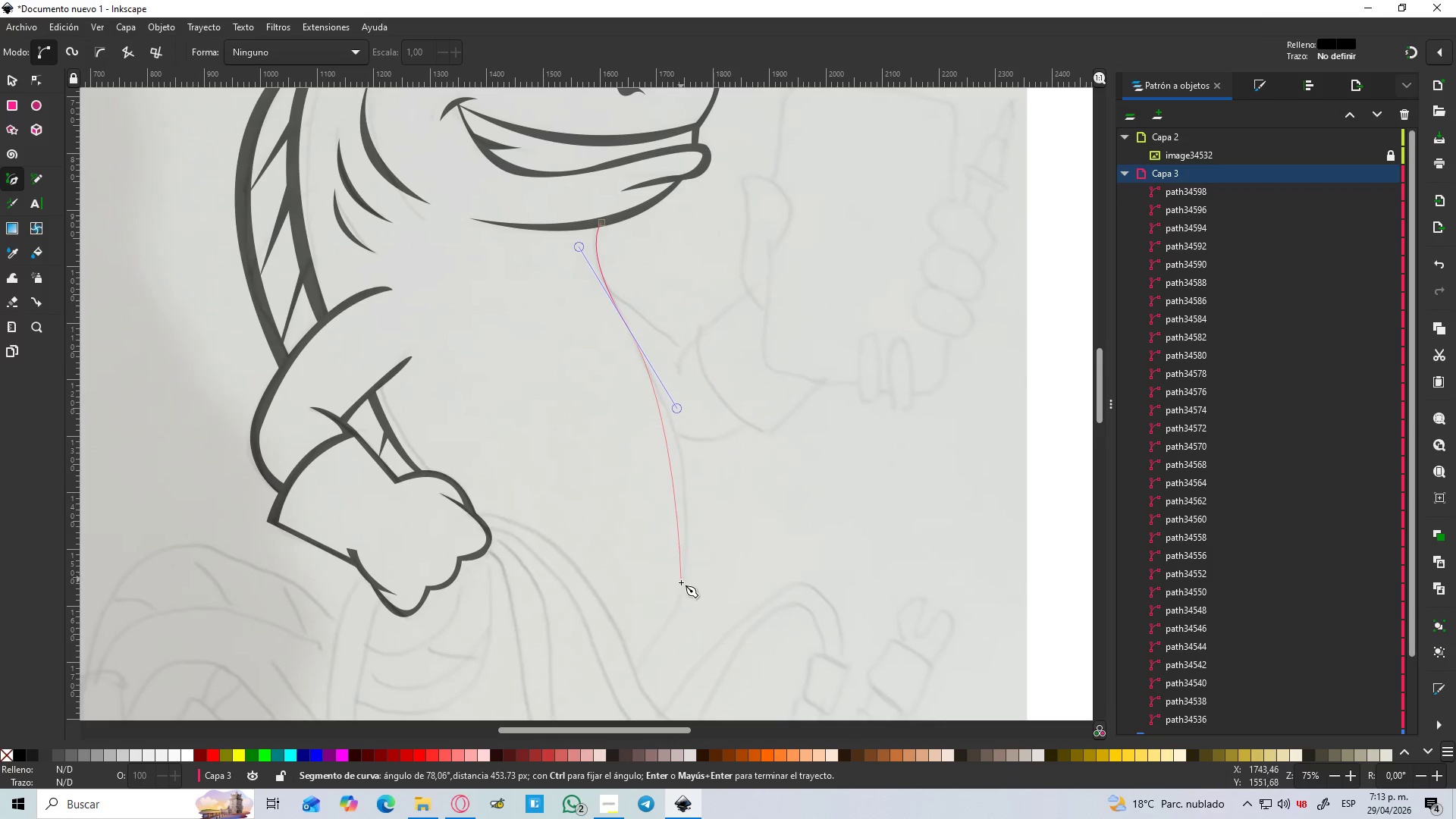 
left_click_drag(start_coordinate=[679, 585], to_coordinate=[651, 677])
 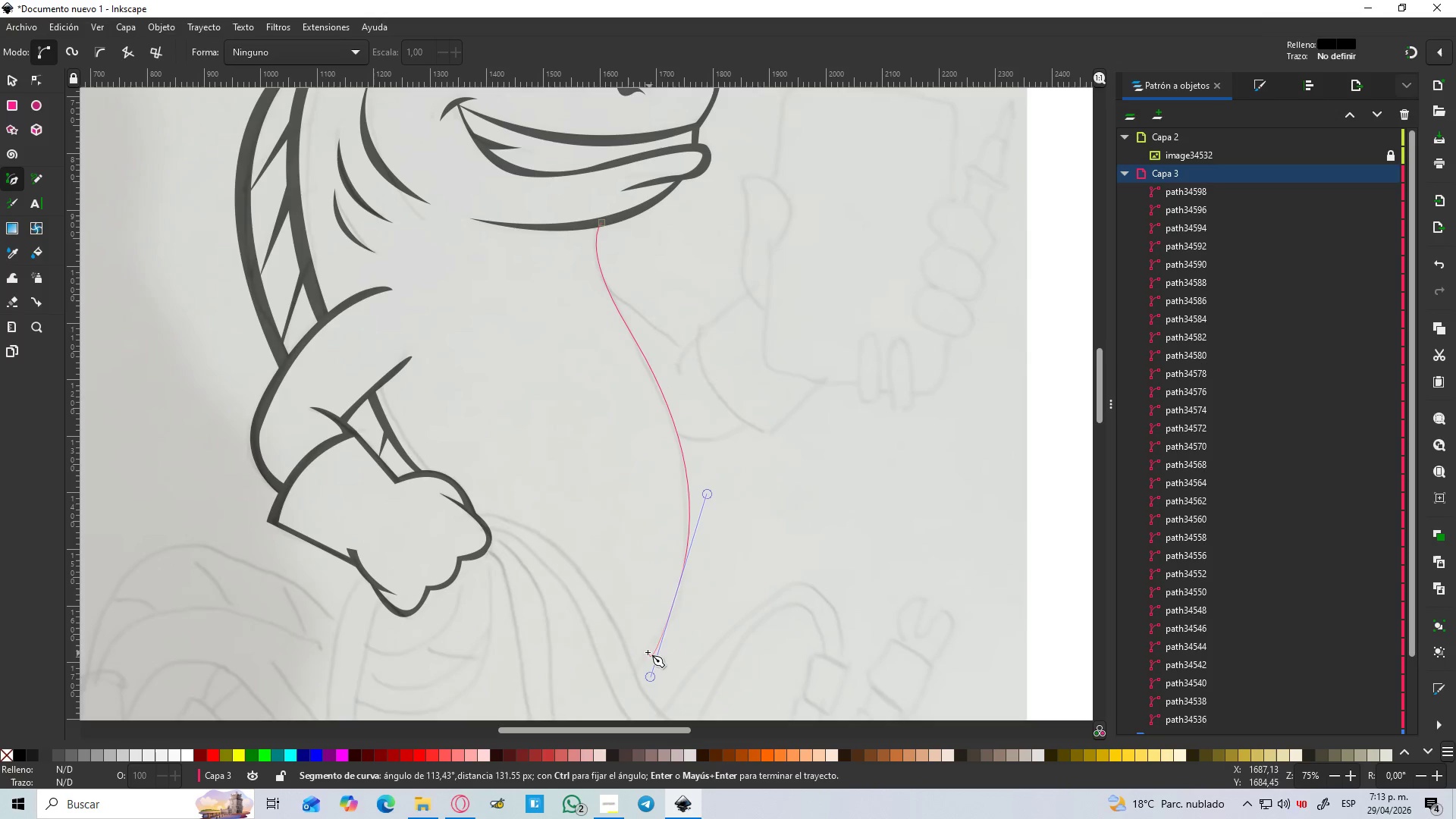 
hold_key(key=Space, duration=0.5)
 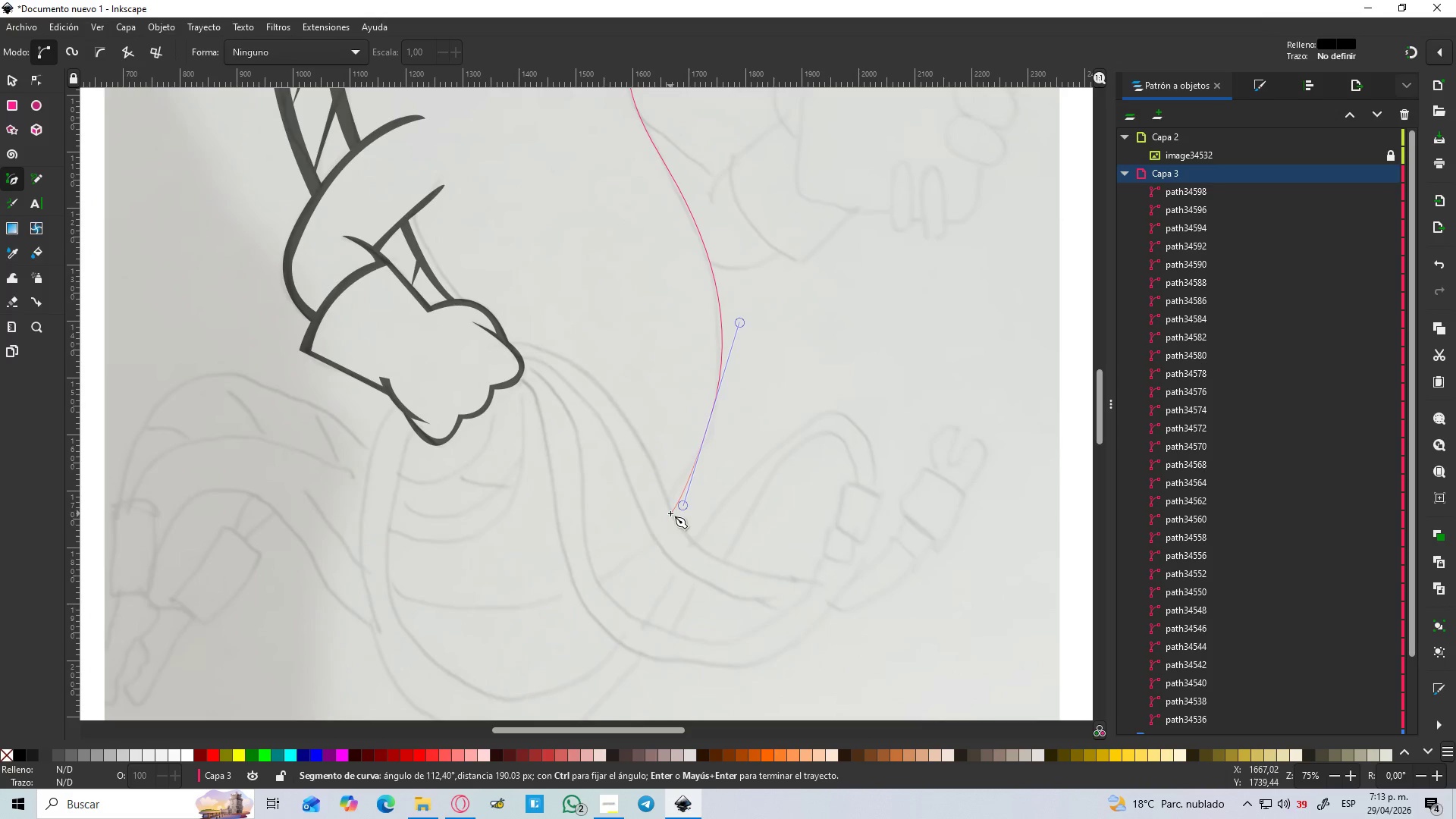 
left_click([670, 513])
 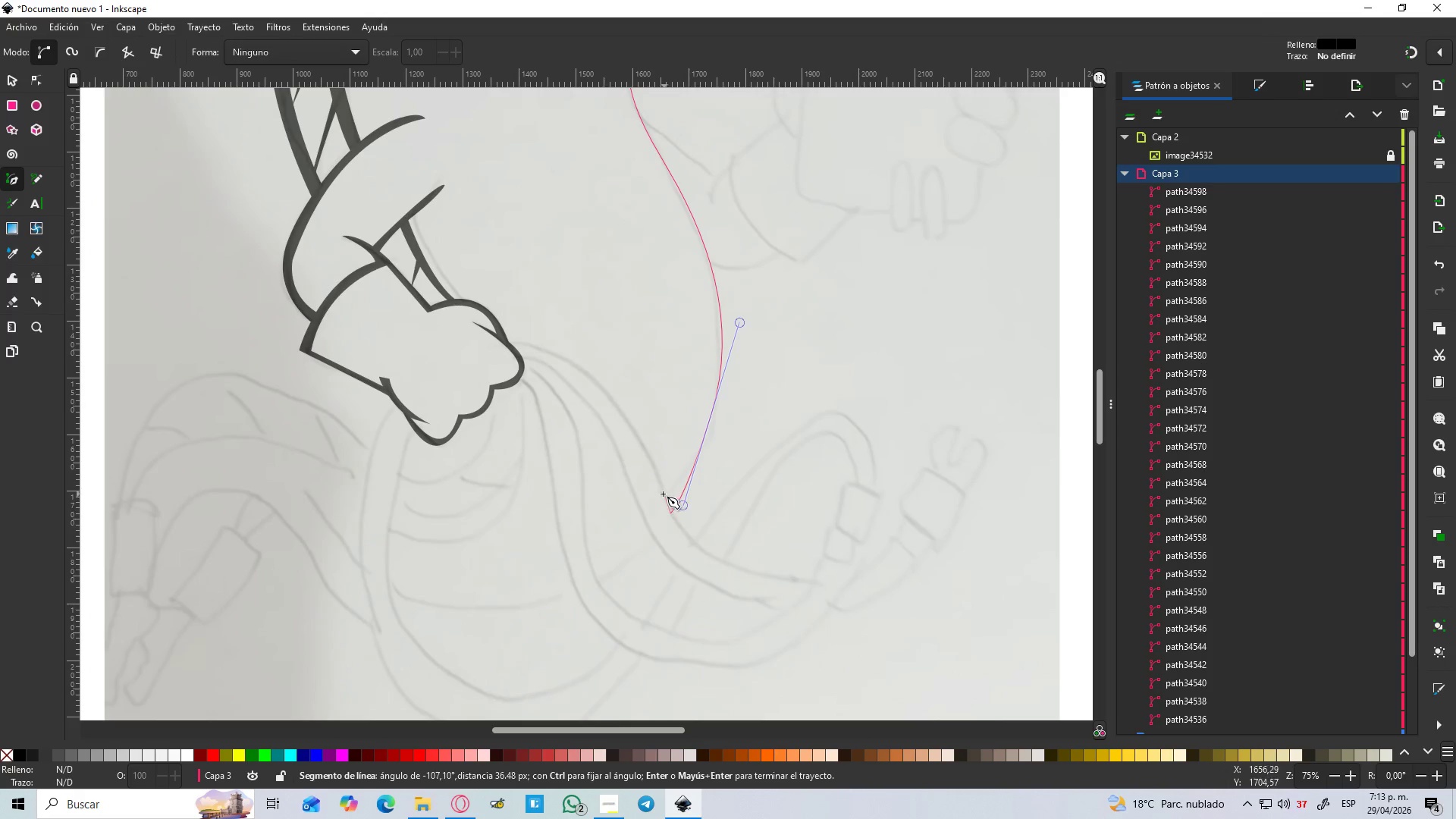 
hold_key(key=ControlLeft, duration=0.55)
scroll: coordinate [669, 507], scroll_direction: up, amount: 2.0
 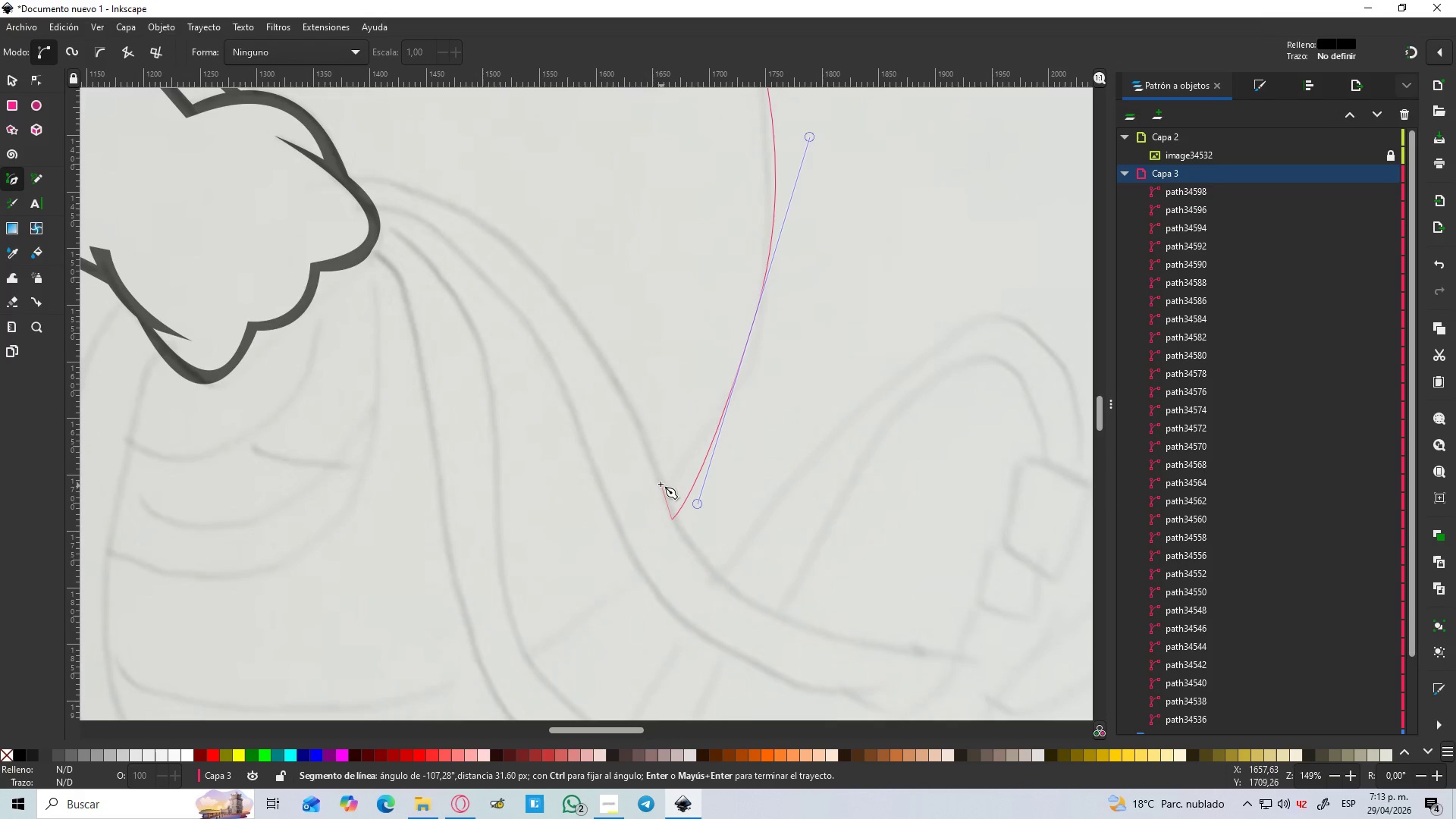 
left_click([661, 484])
 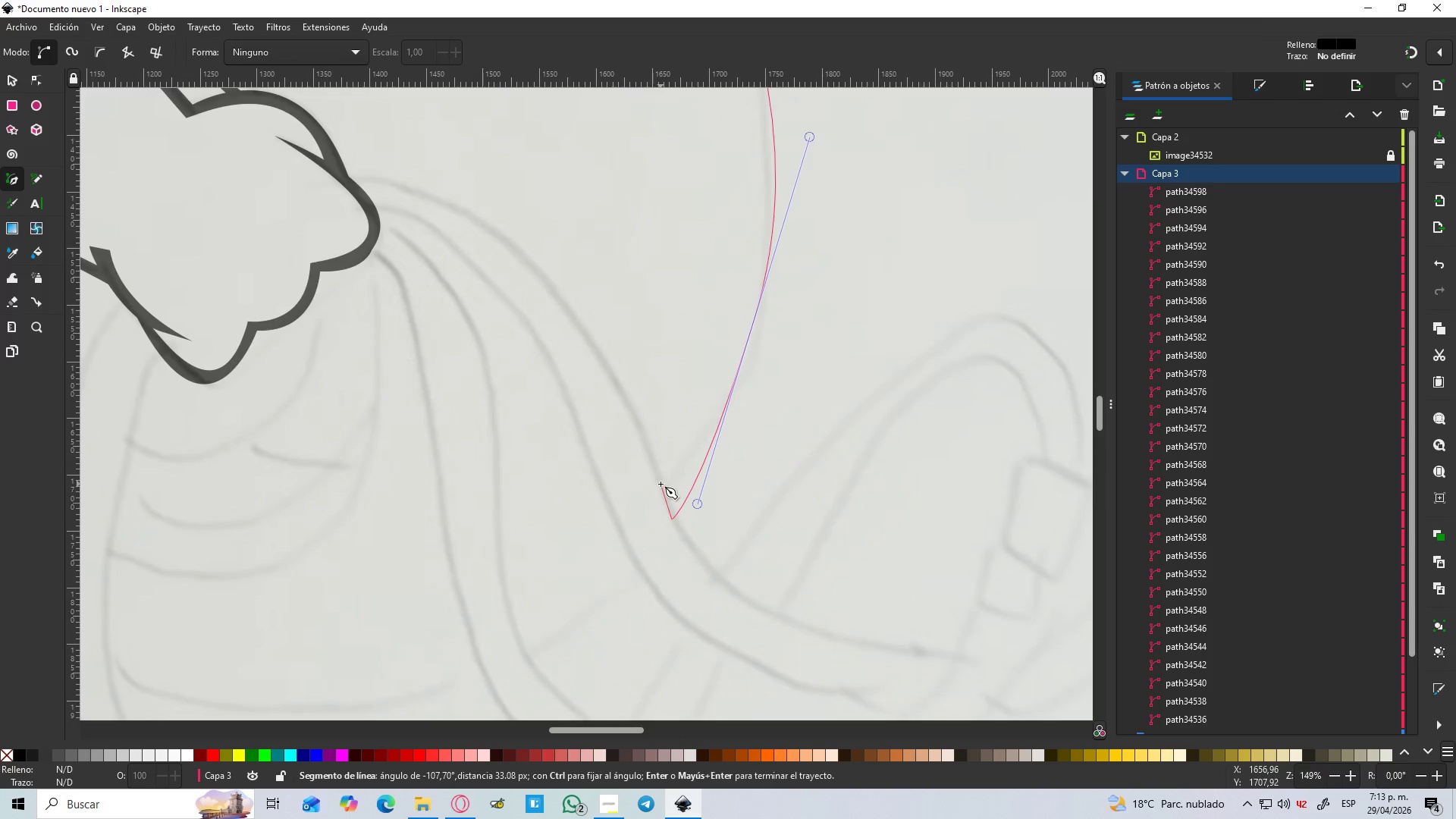 
hold_key(key=ControlLeft, duration=1.48)
scroll: coordinate [662, 480], scroll_direction: down, amount: 4.0
 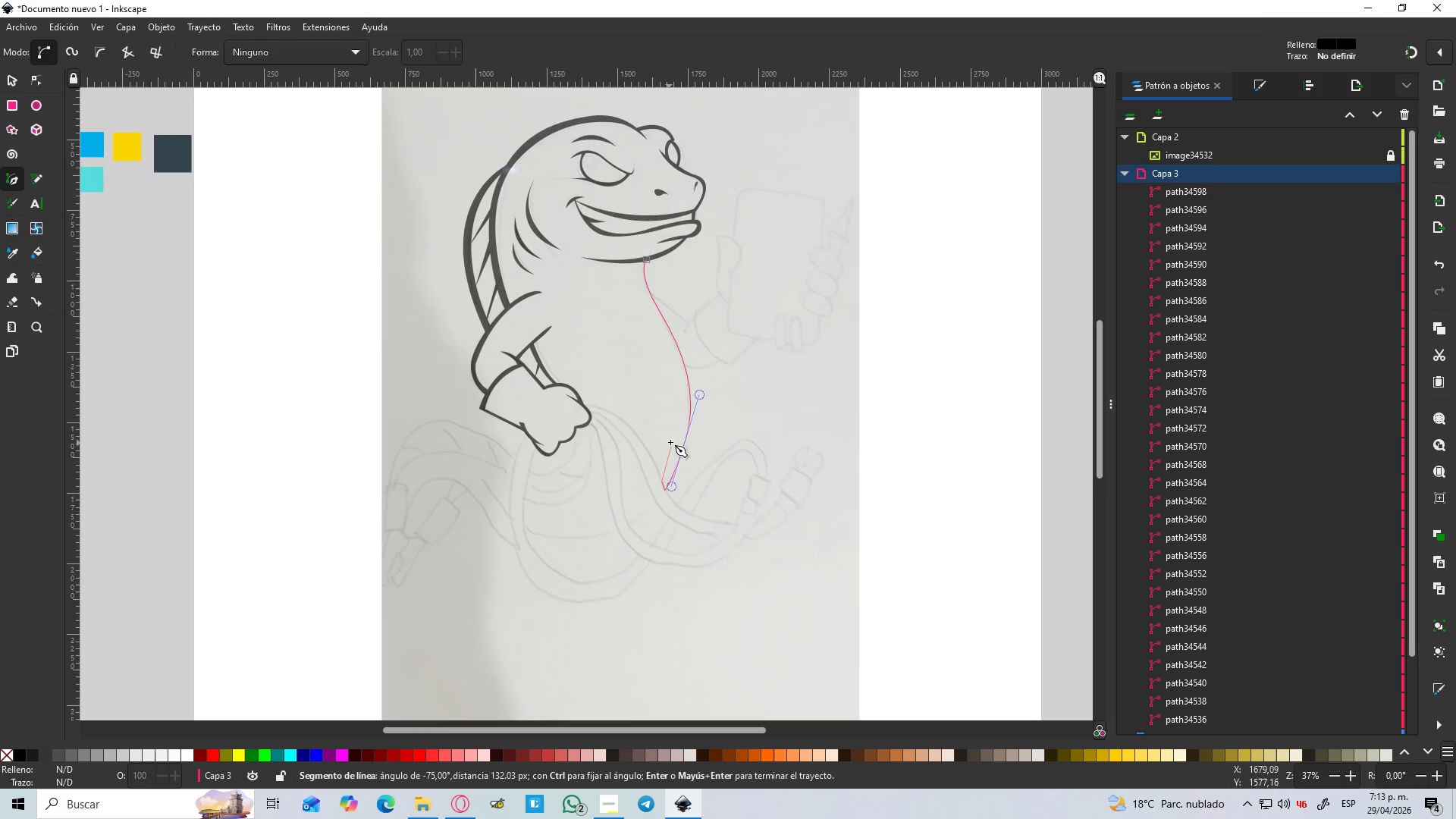 
scroll: coordinate [679, 415], scroll_direction: up, amount: 2.0
 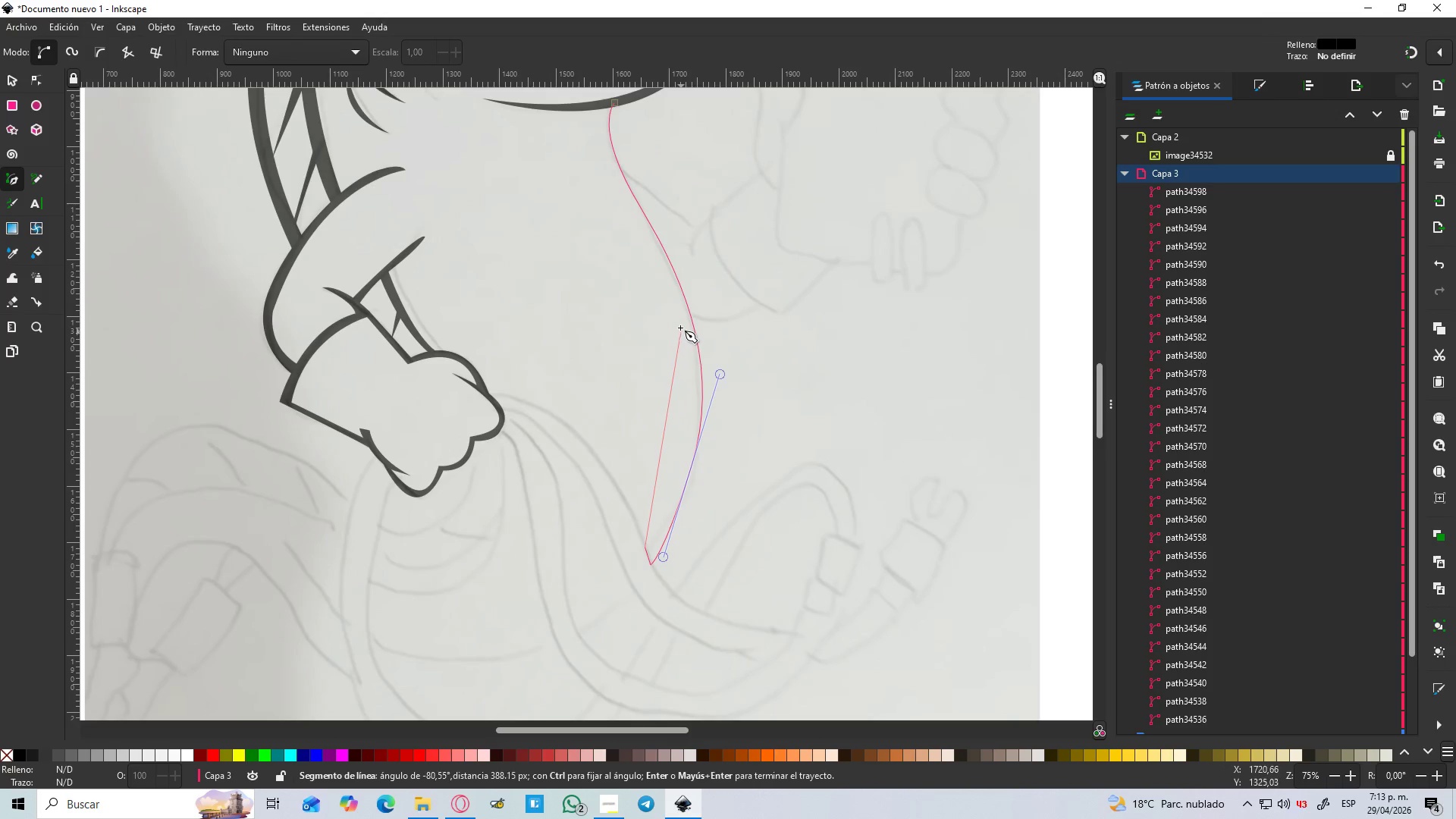 
left_click_drag(start_coordinate=[680, 328], to_coordinate=[646, 249])
 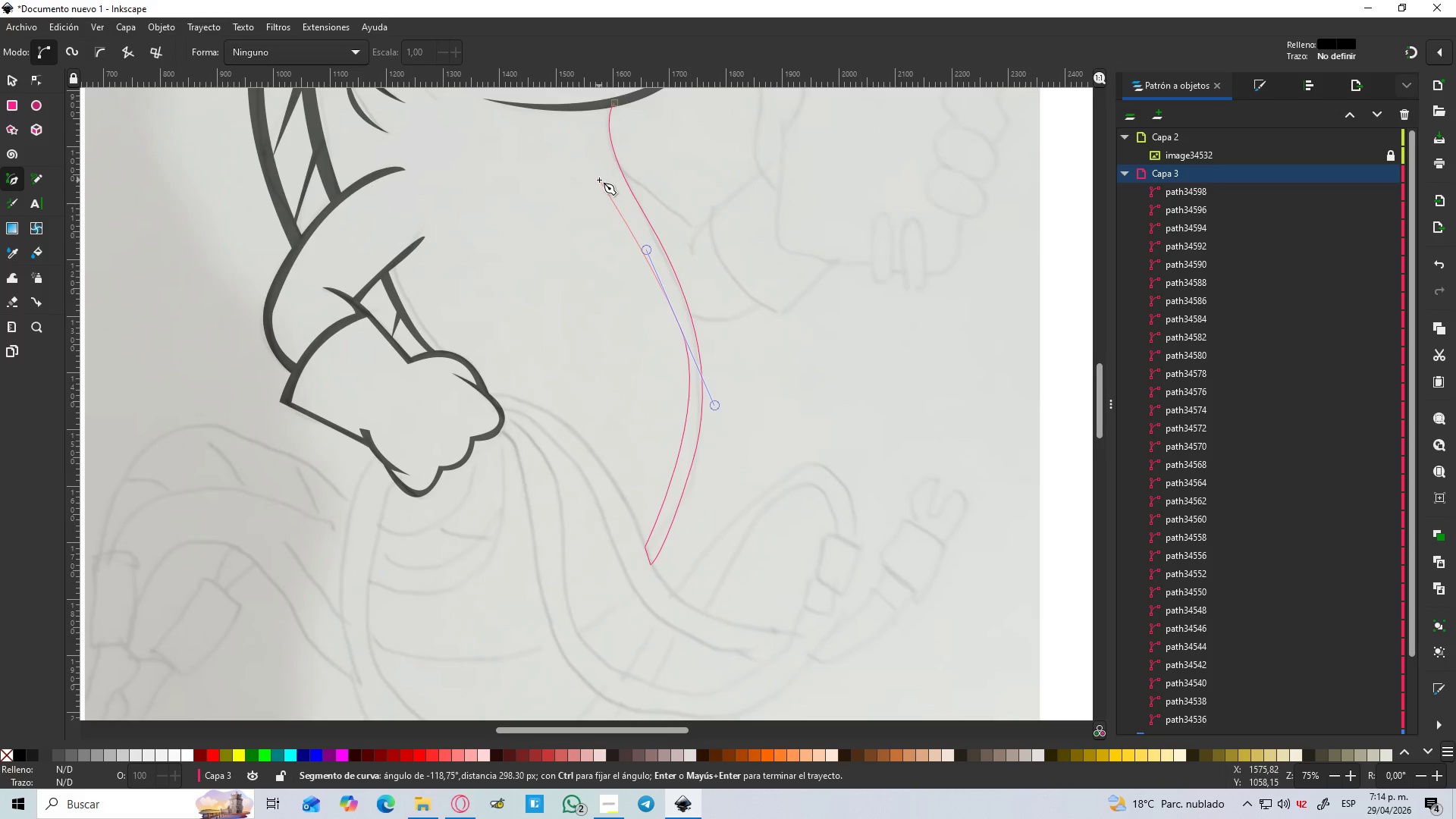 
left_click_drag(start_coordinate=[603, 178], to_coordinate=[548, 112])
 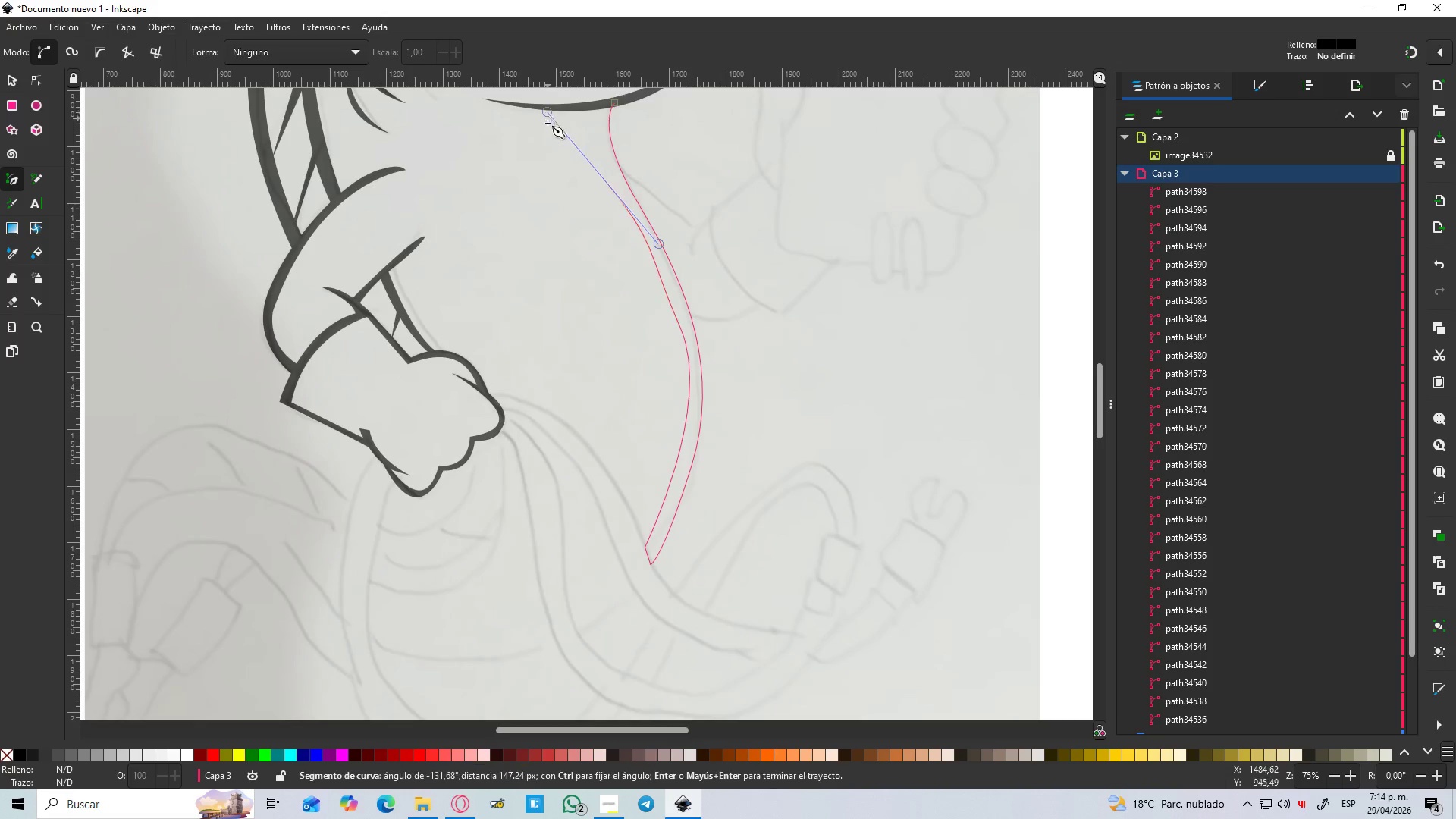 
key(Control+Z)
 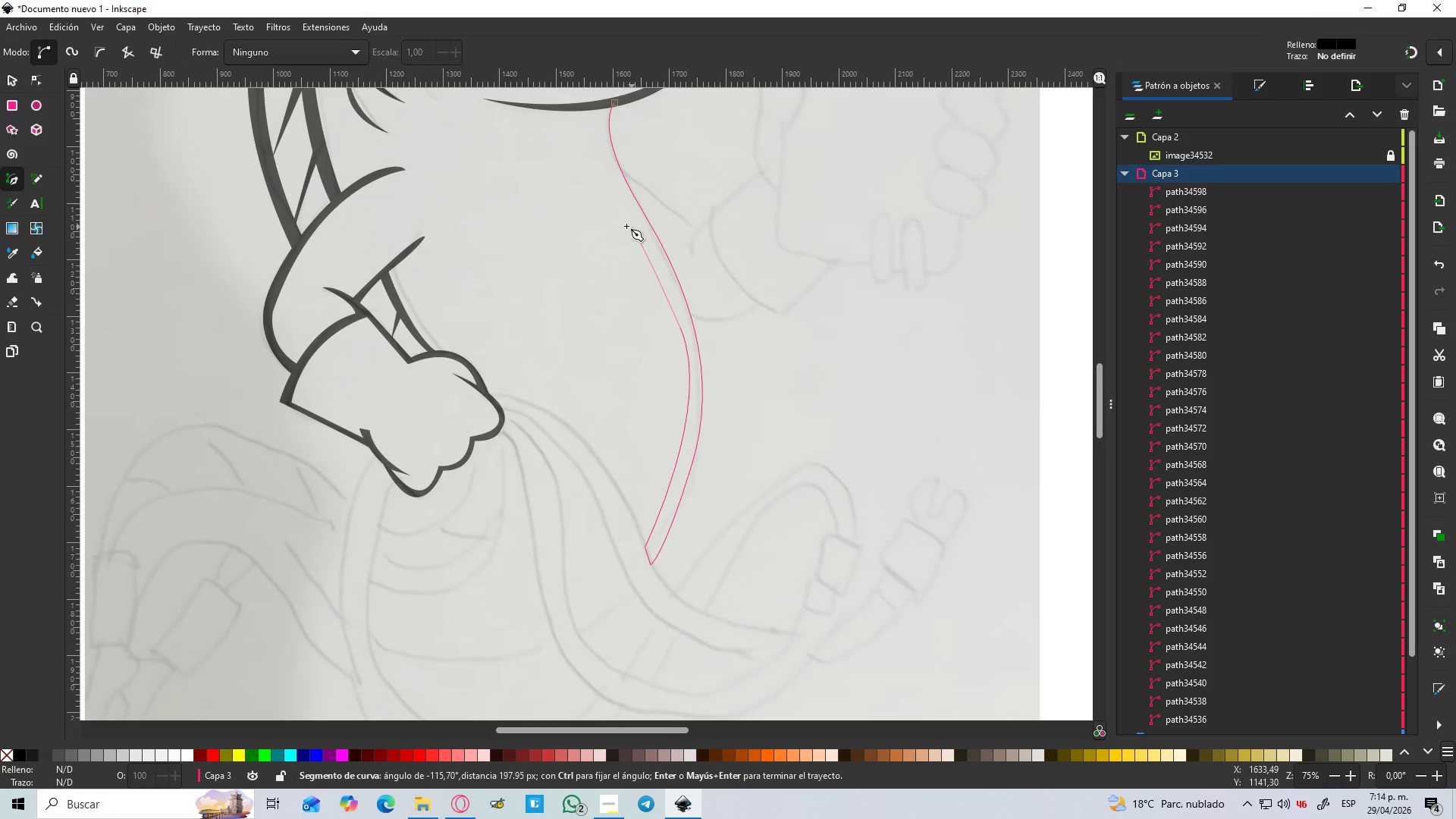 
key(Control+Z)
 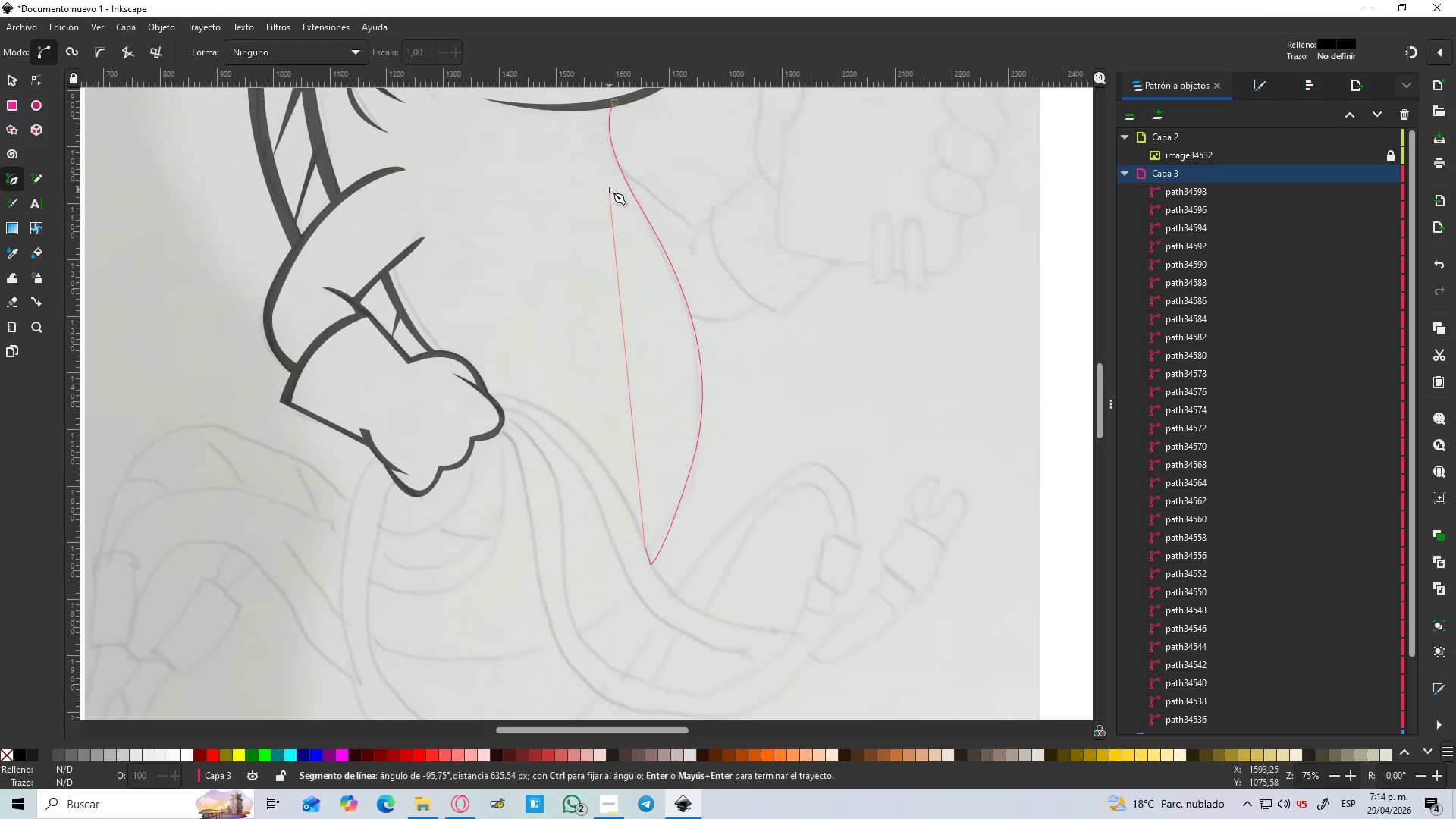 
left_click_drag(start_coordinate=[607, 188], to_coordinate=[454, 4])
 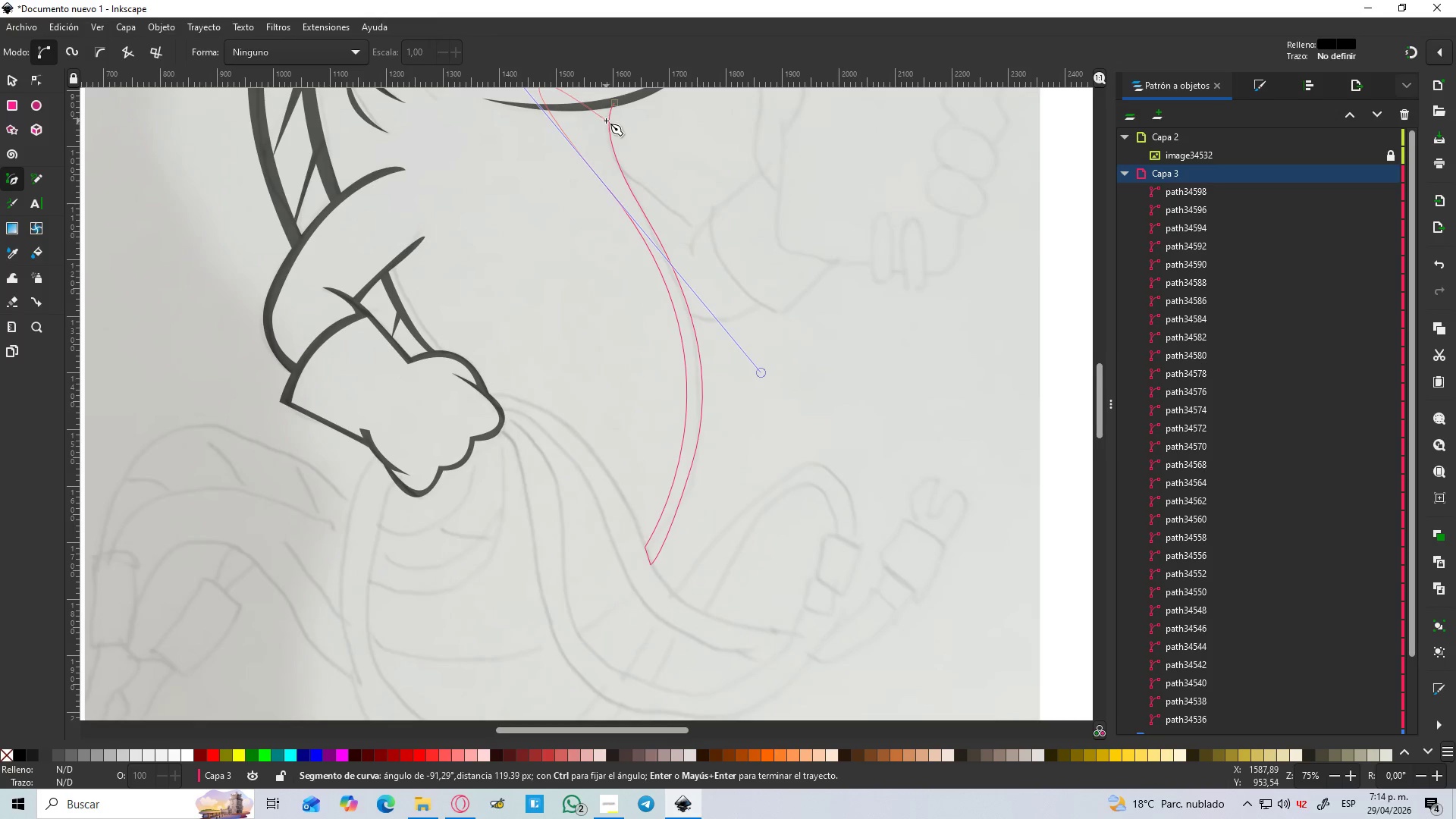 
key(Shift+L)
 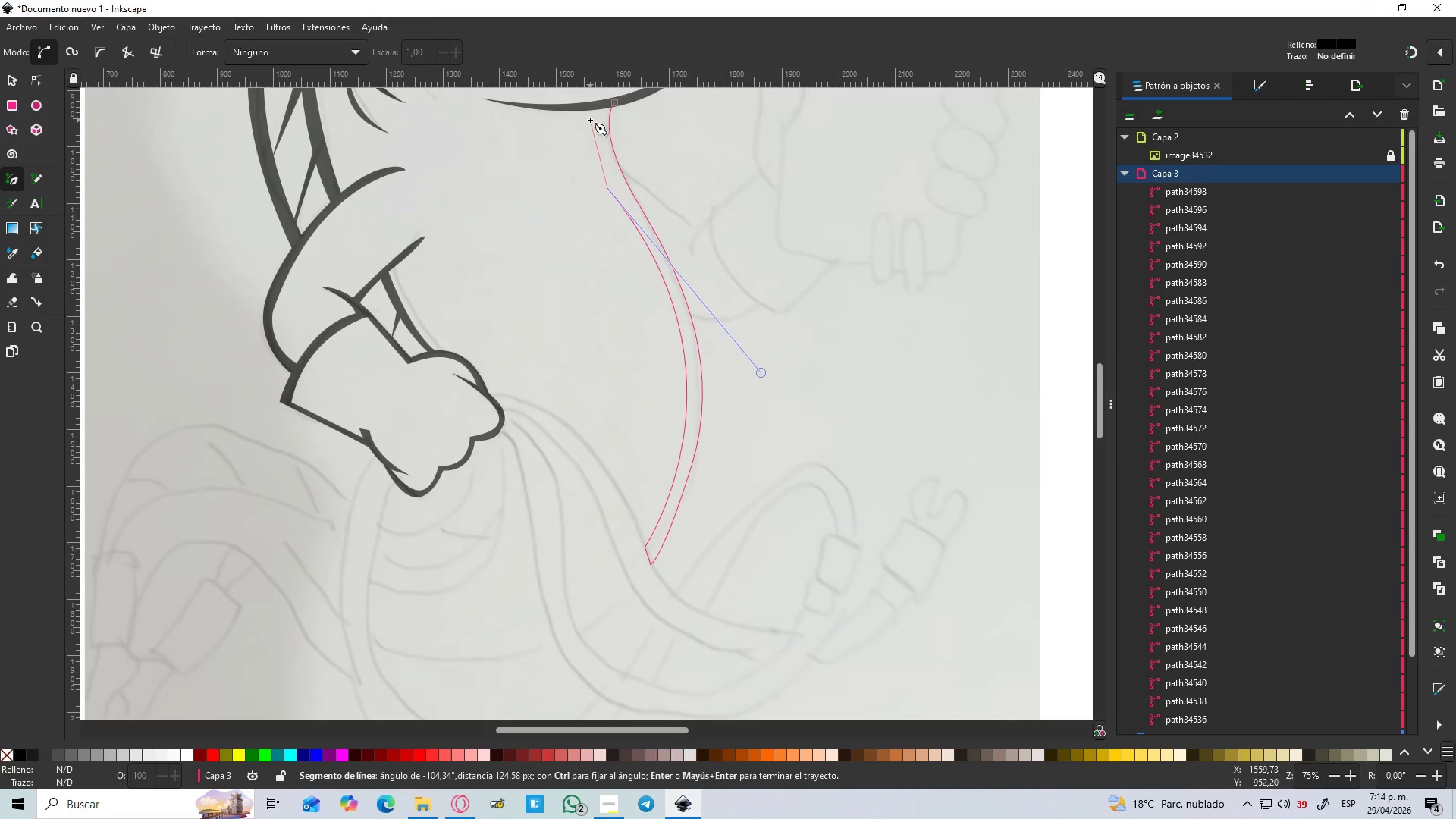 
scroll: coordinate [585, 248], scroll_direction: up, amount: 3.0
 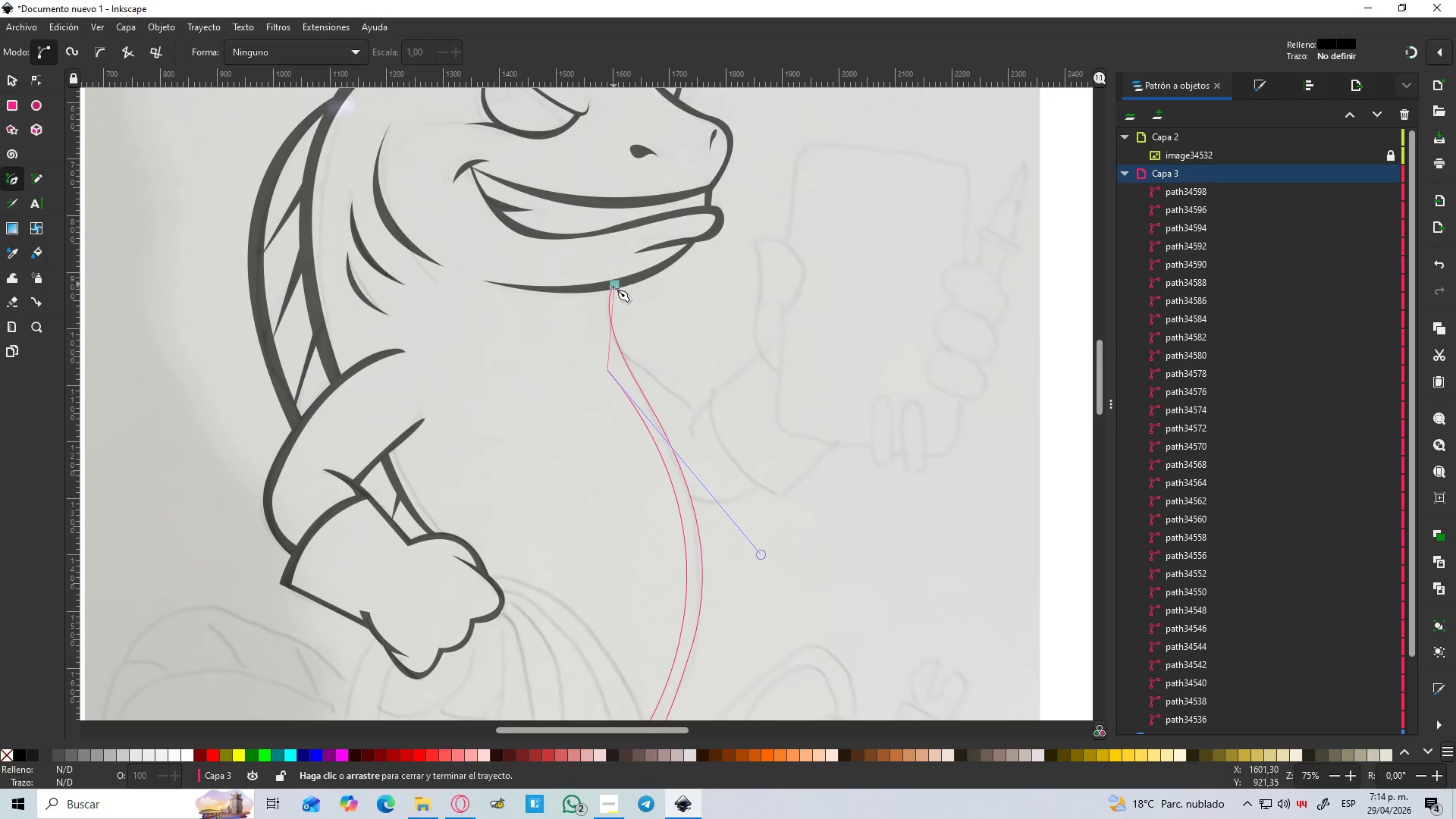 
hold_key(key=ControlLeft, duration=0.45)
scroll: coordinate [608, 297], scroll_direction: up, amount: 2.0
 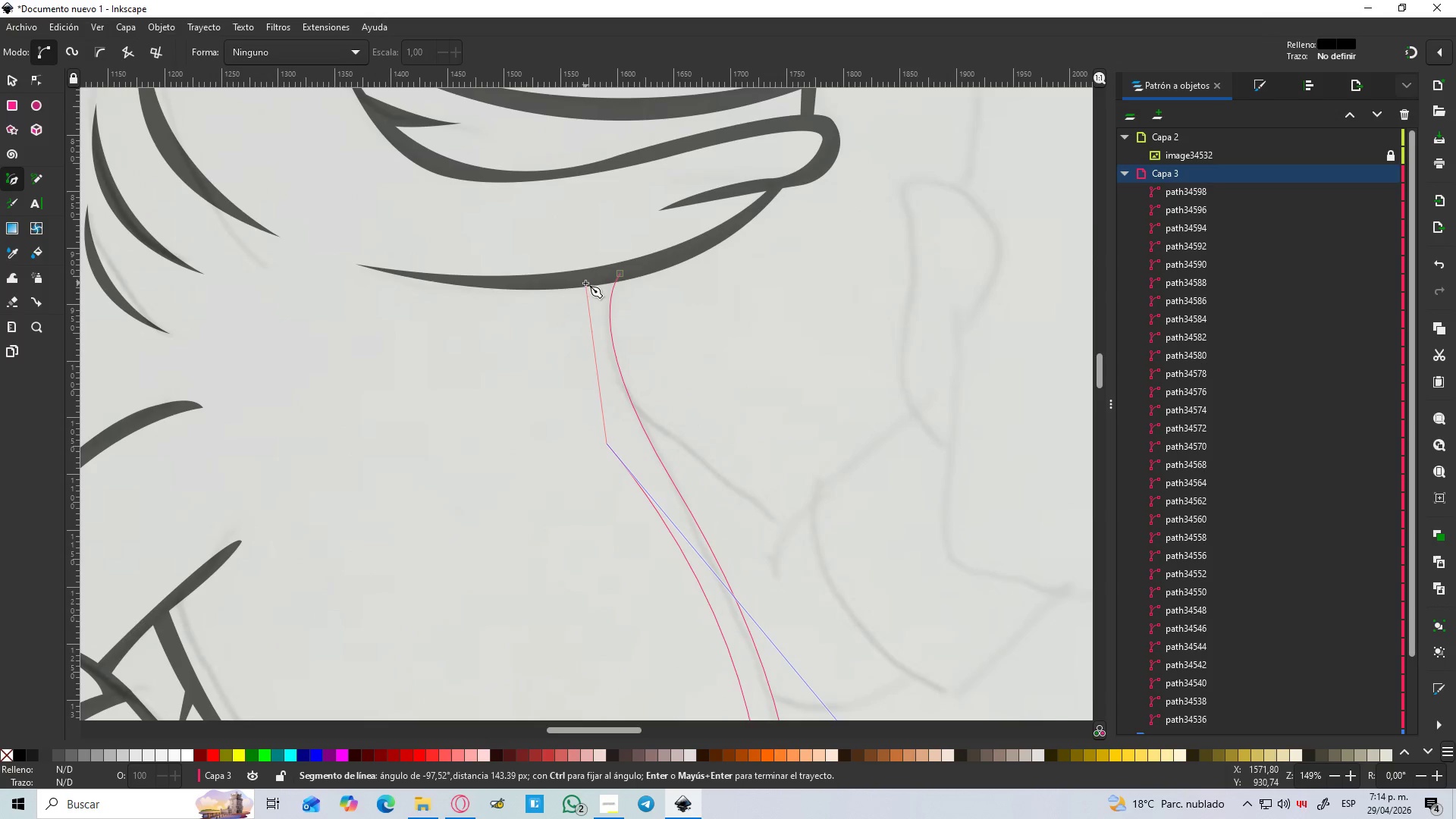 
left_click_drag(start_coordinate=[585, 281], to_coordinate=[621, 211])
 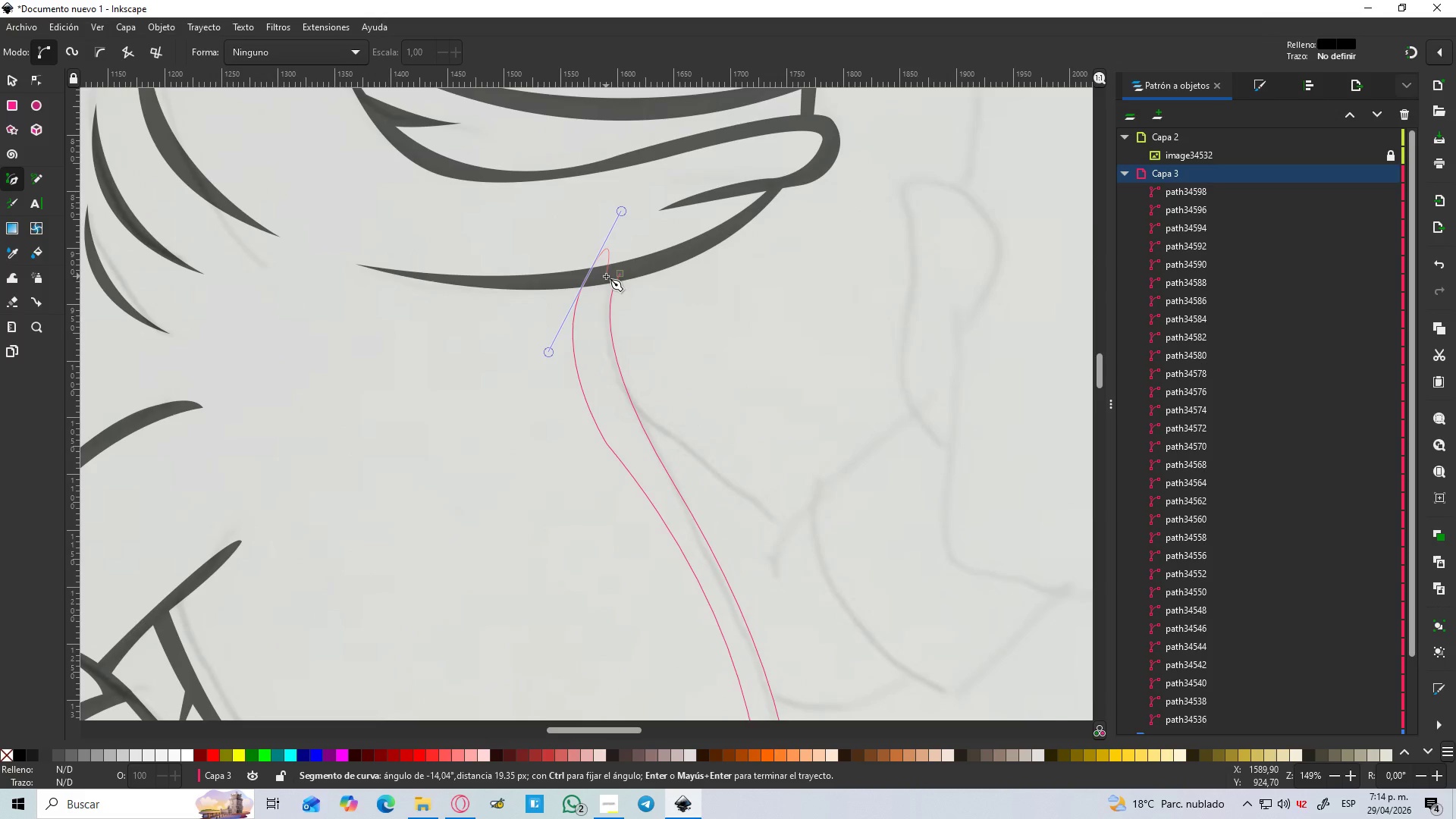 
key(Shift+L)
 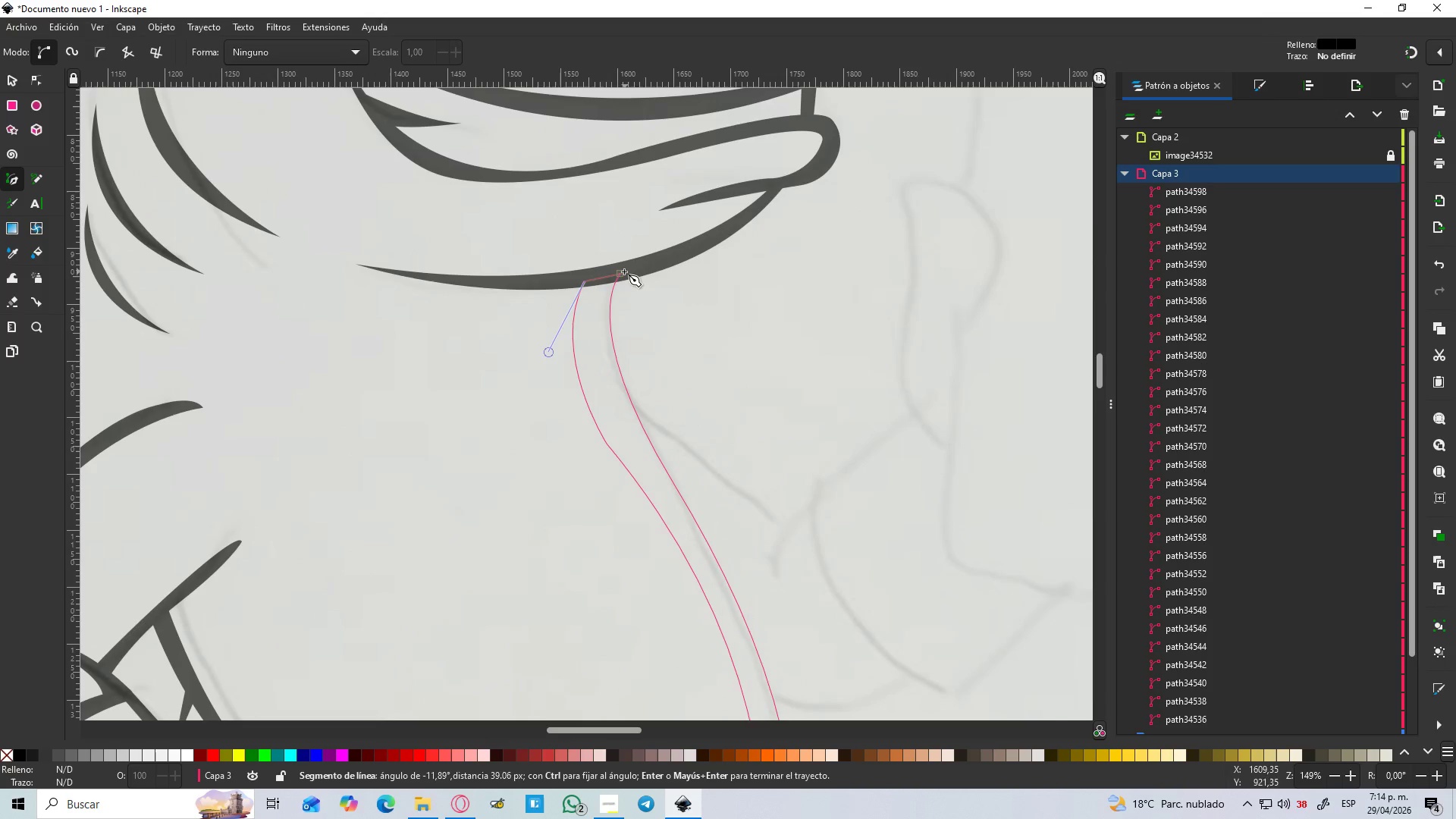 
left_click([621, 271])
 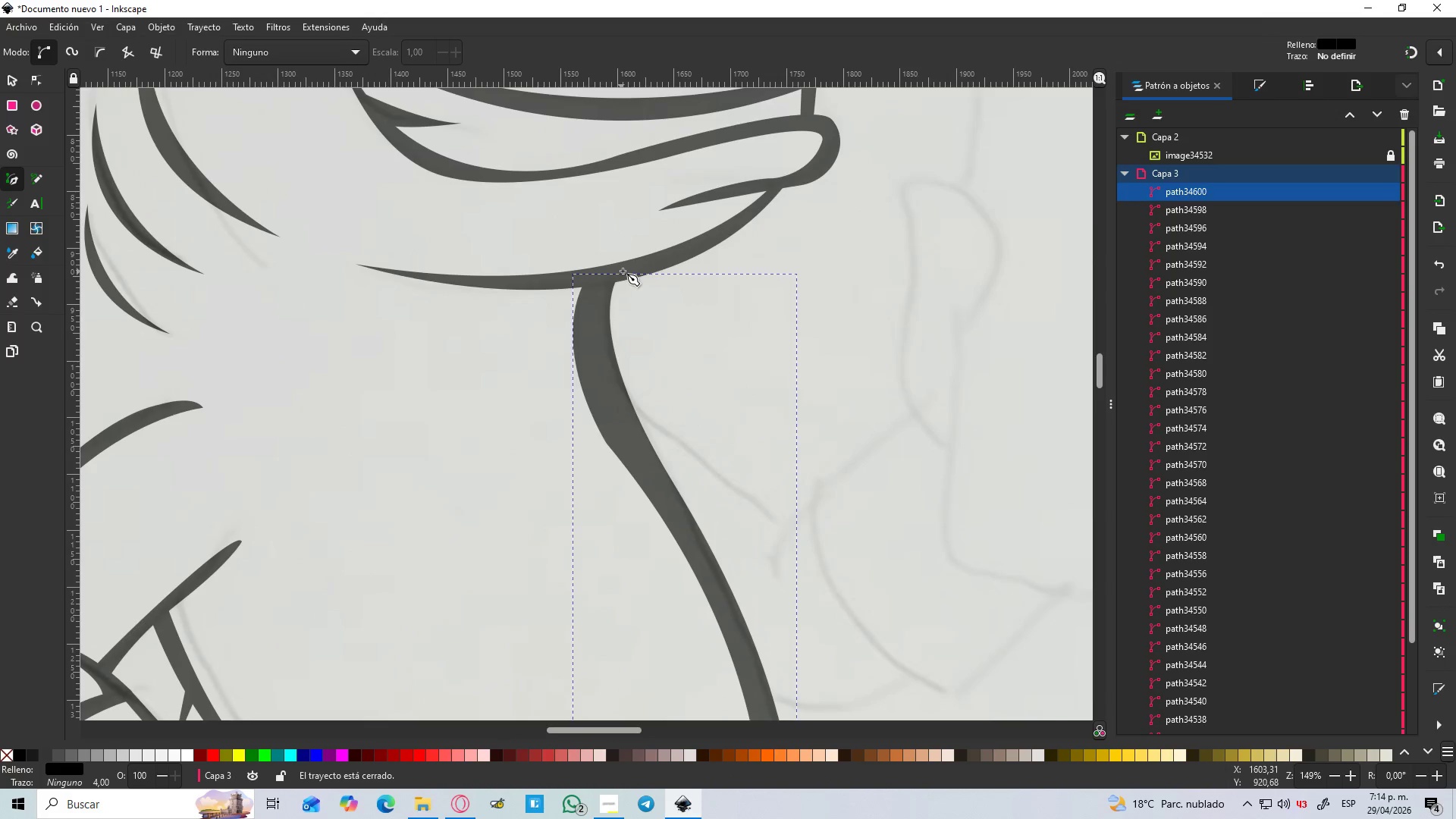 
hold_key(key=ControlLeft, duration=1.5)
scroll: coordinate [623, 271], scroll_direction: down, amount: 3.0
 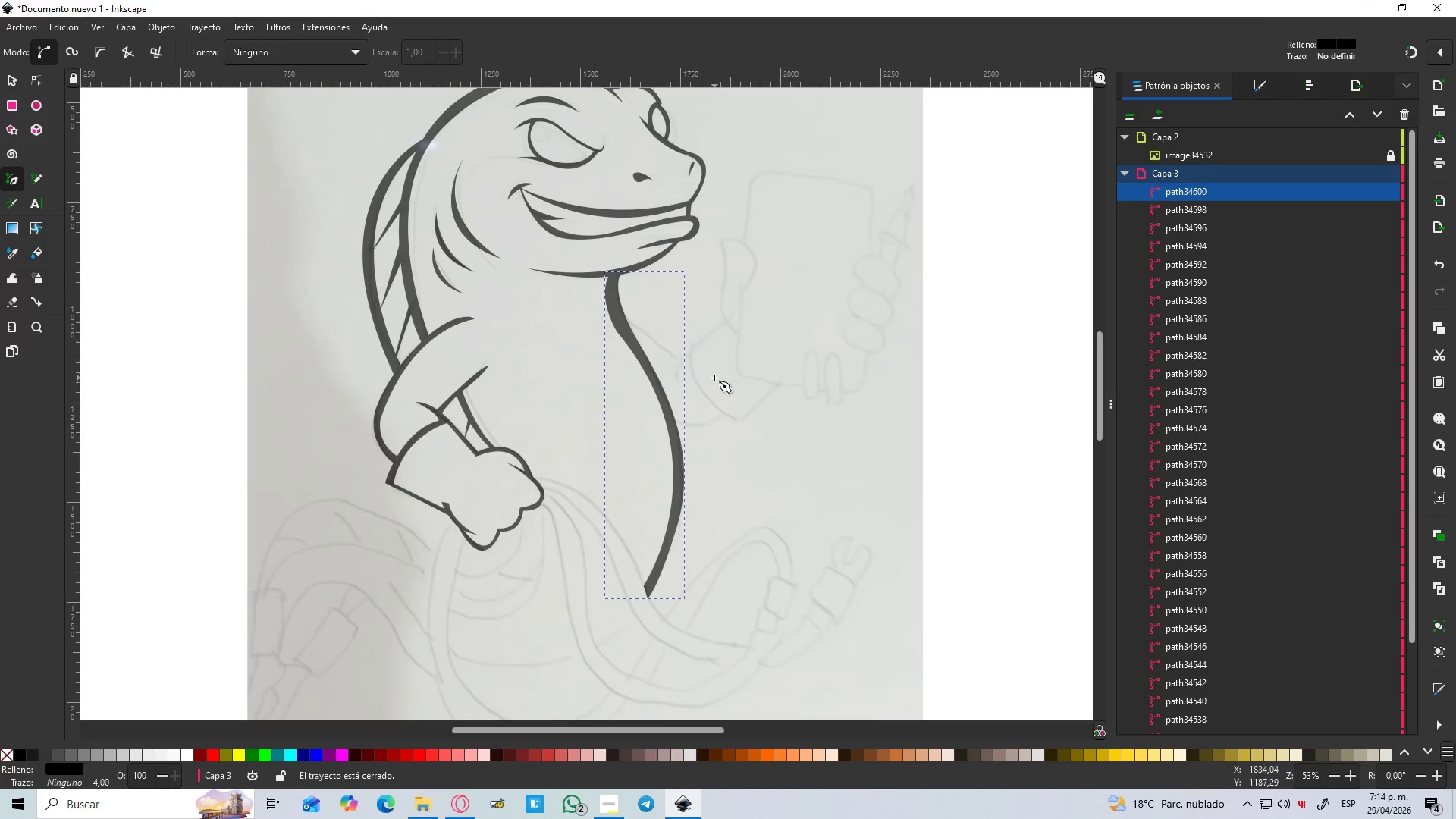 
key(Control+ControlLeft)
 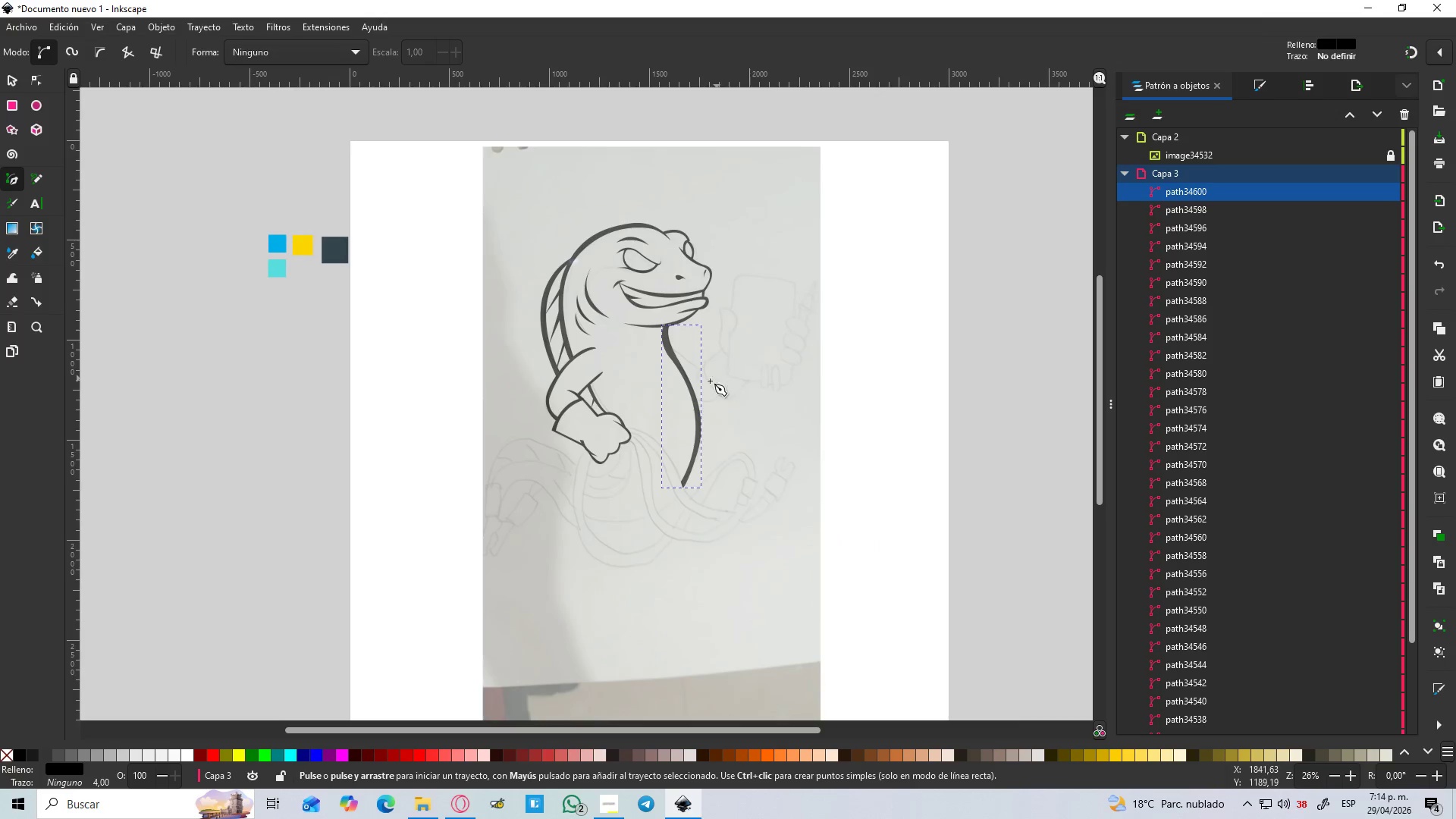 
key(Control+ControlLeft)
 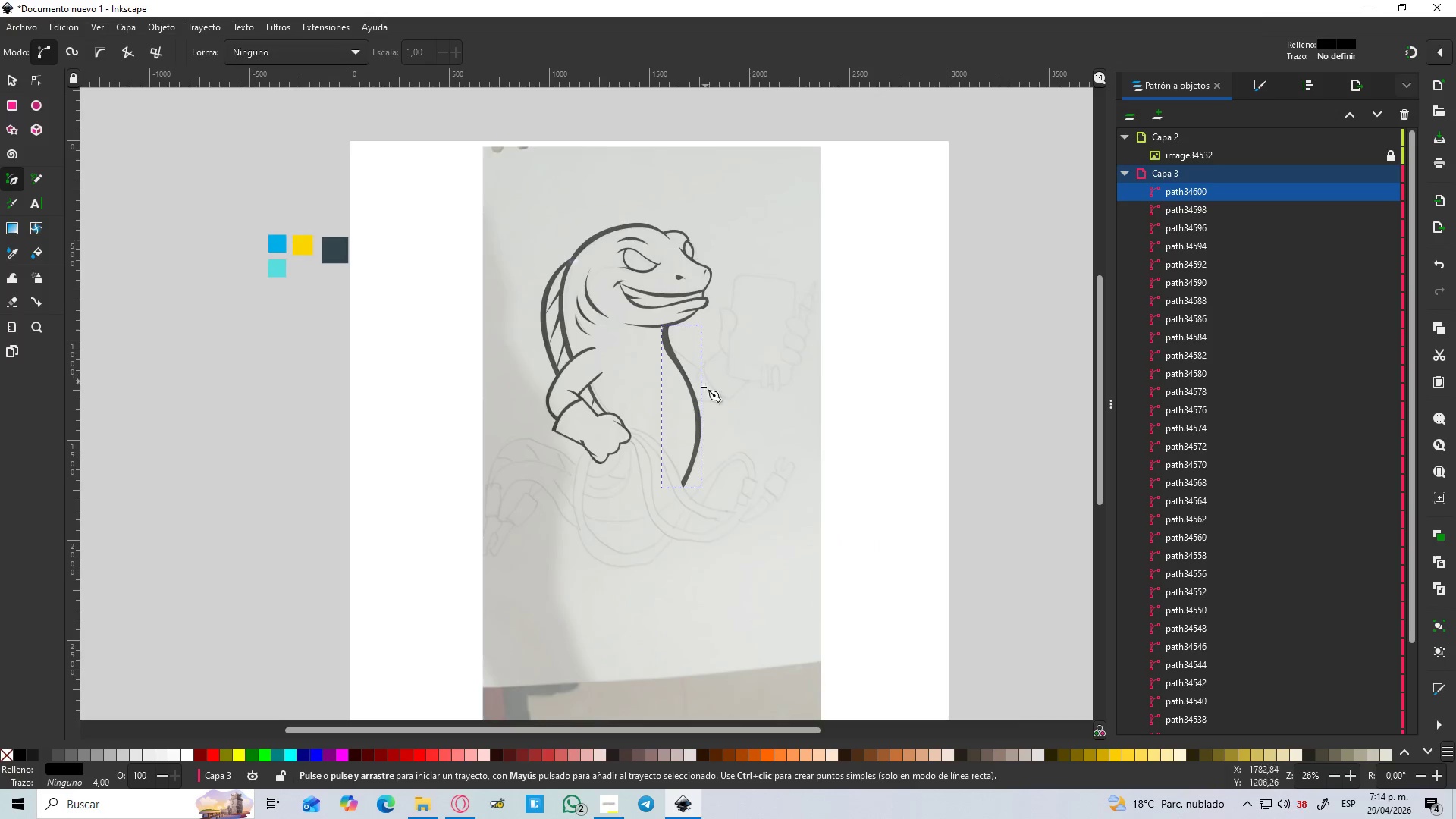 
key(Control+ControlLeft)
 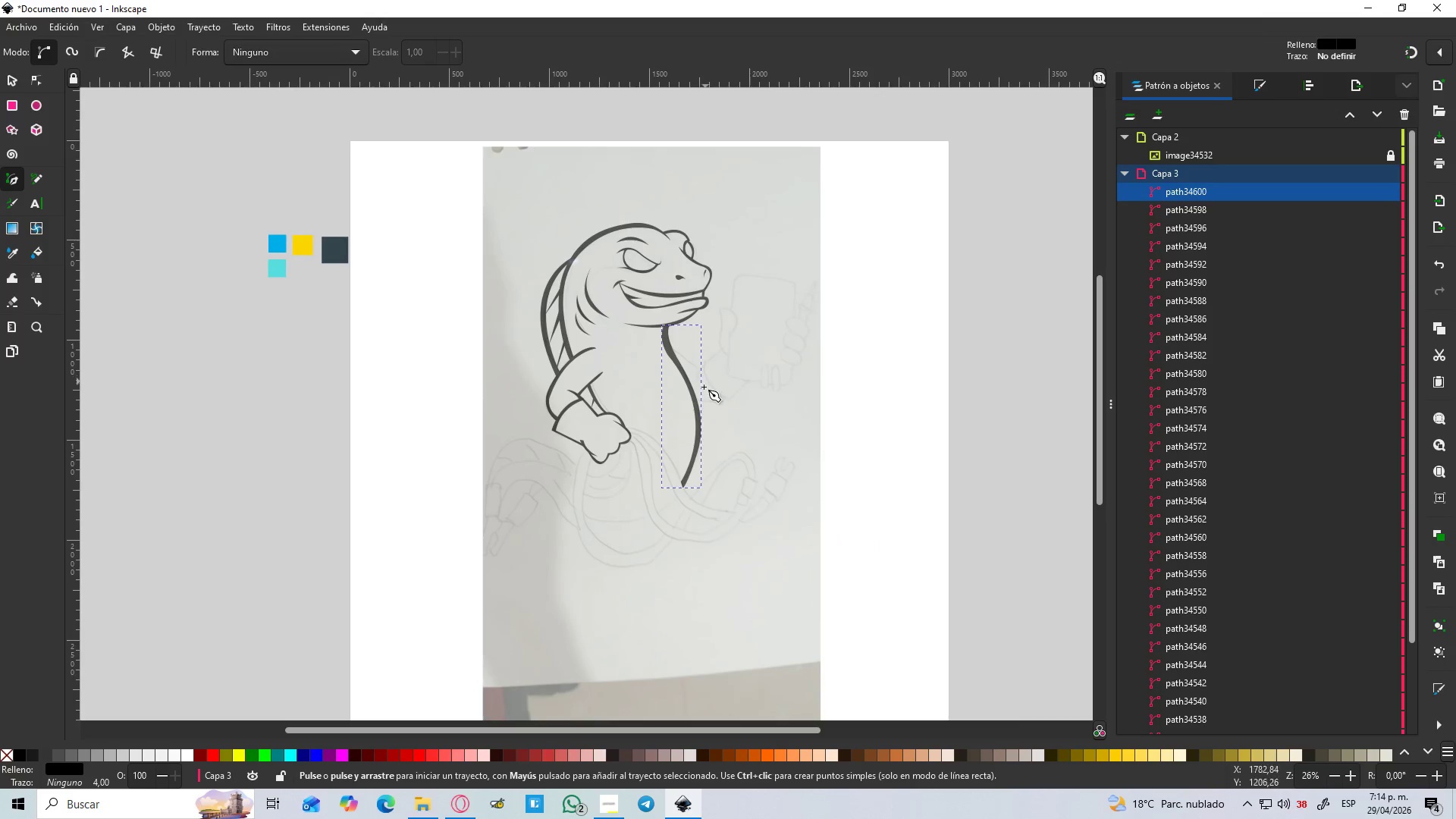 
key(Control+ControlLeft)
 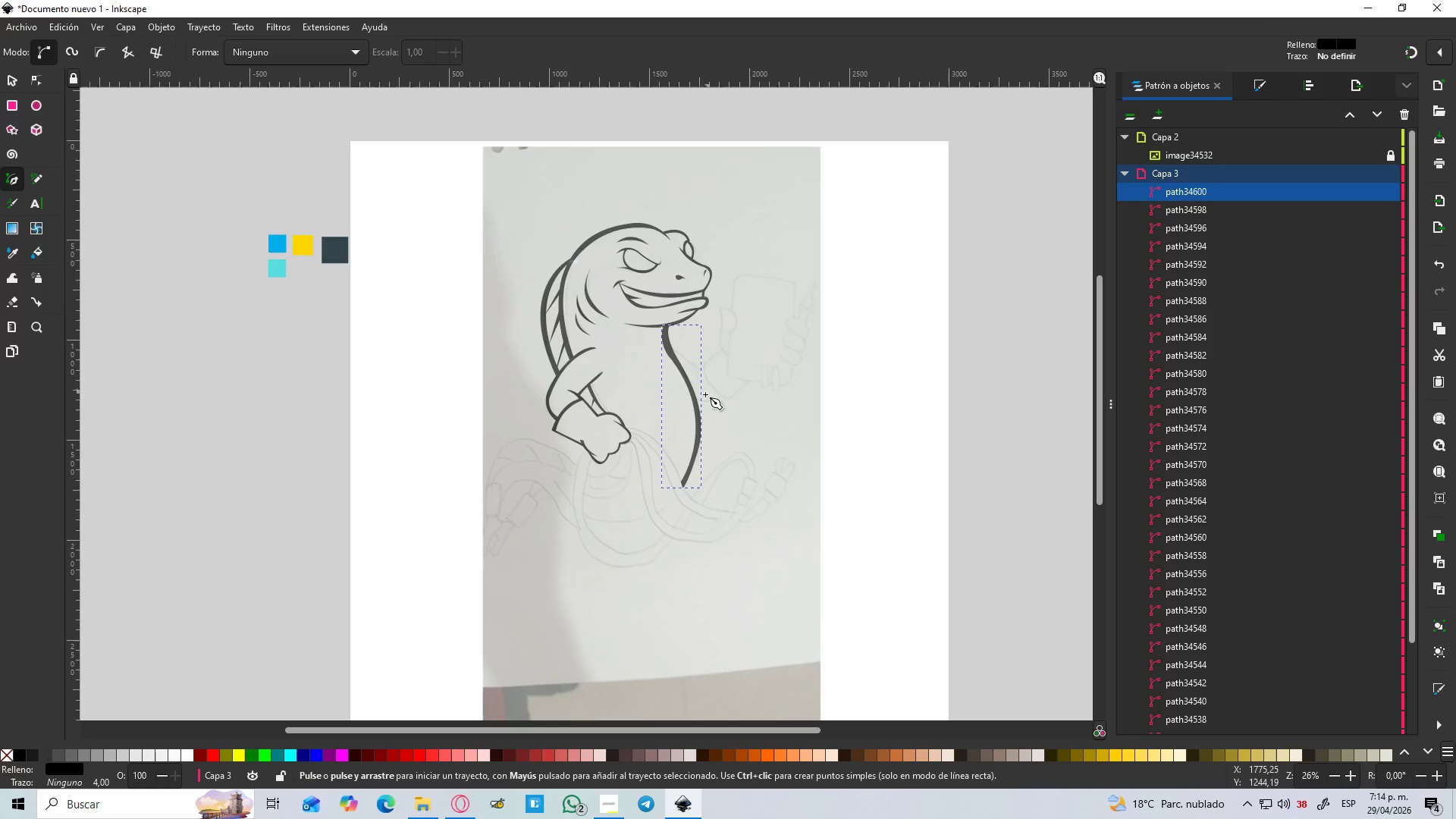 
key(Control+ControlLeft)
 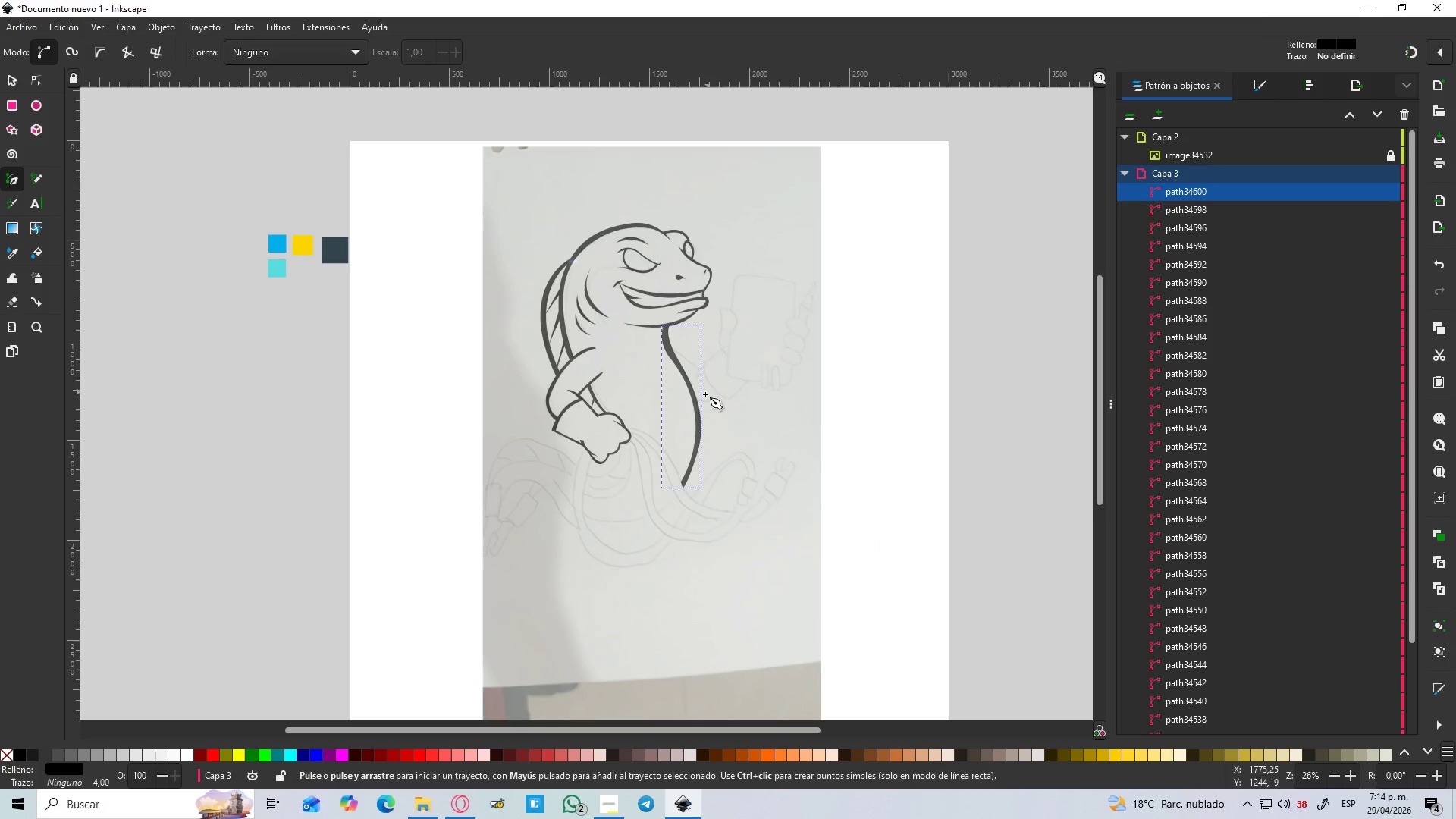 
key(Control+ControlLeft)
 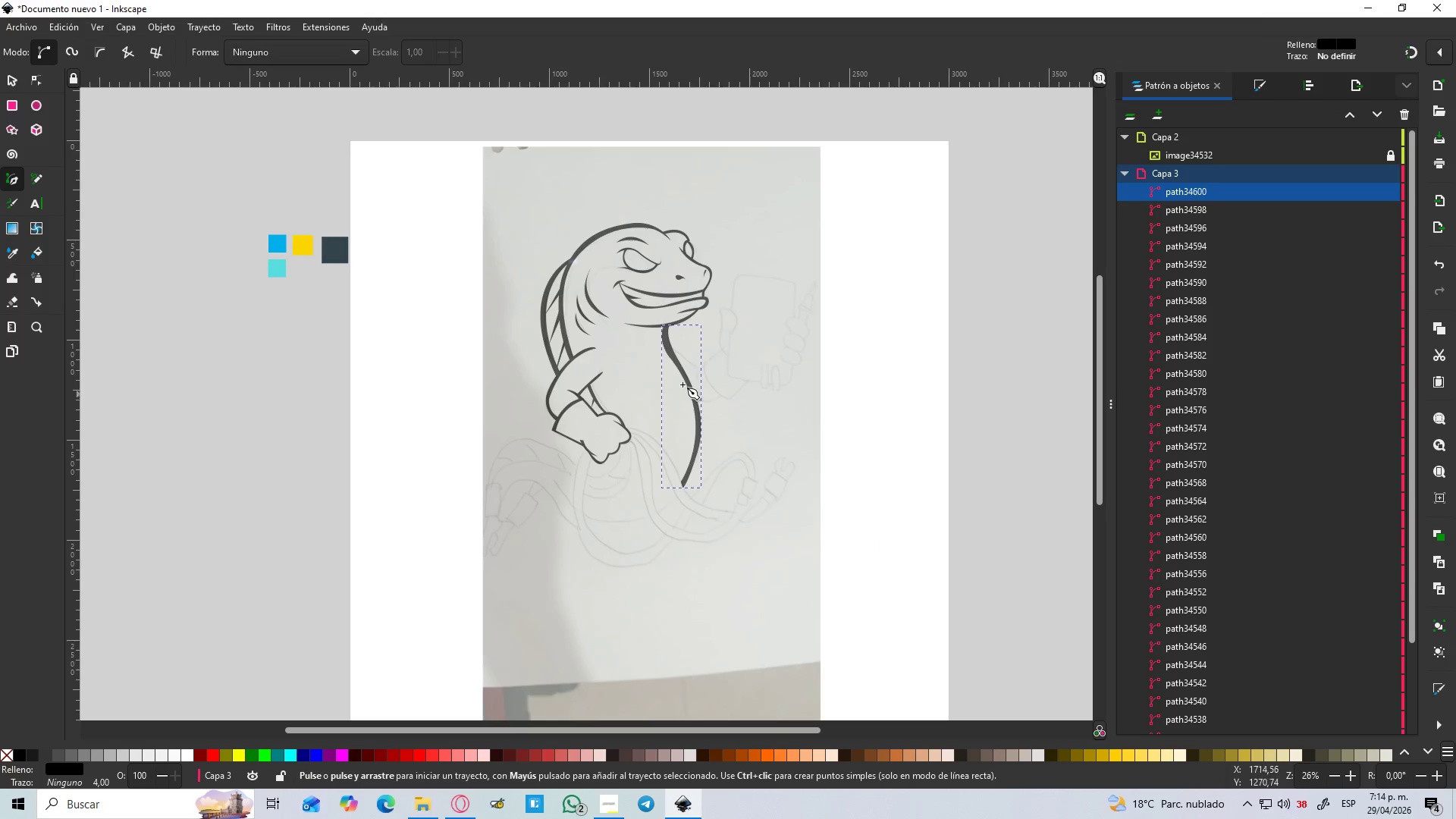 
key(Control+ControlLeft)
 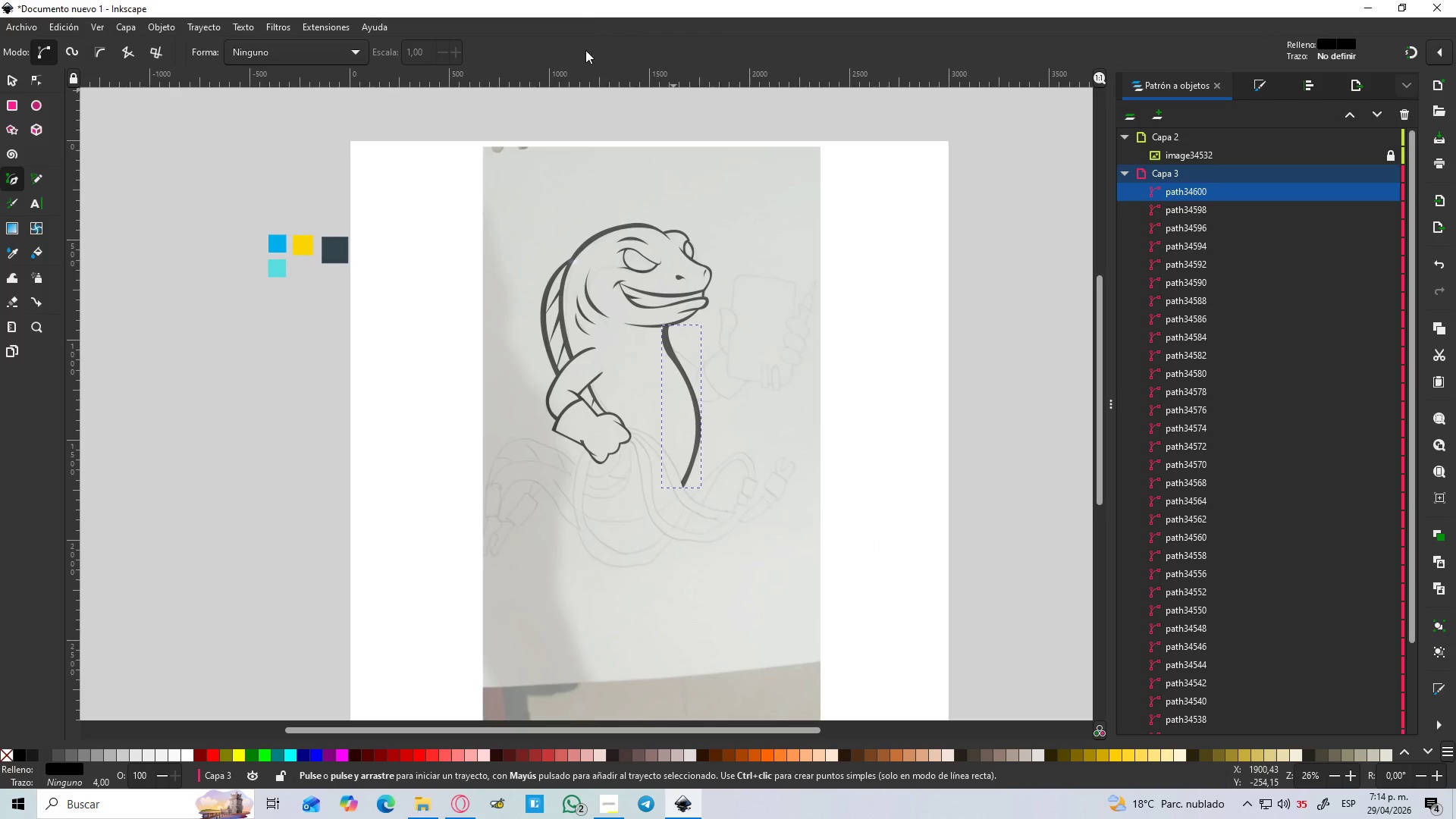 
scroll: coordinate [717, 378], scroll_direction: down, amount: 2.0
 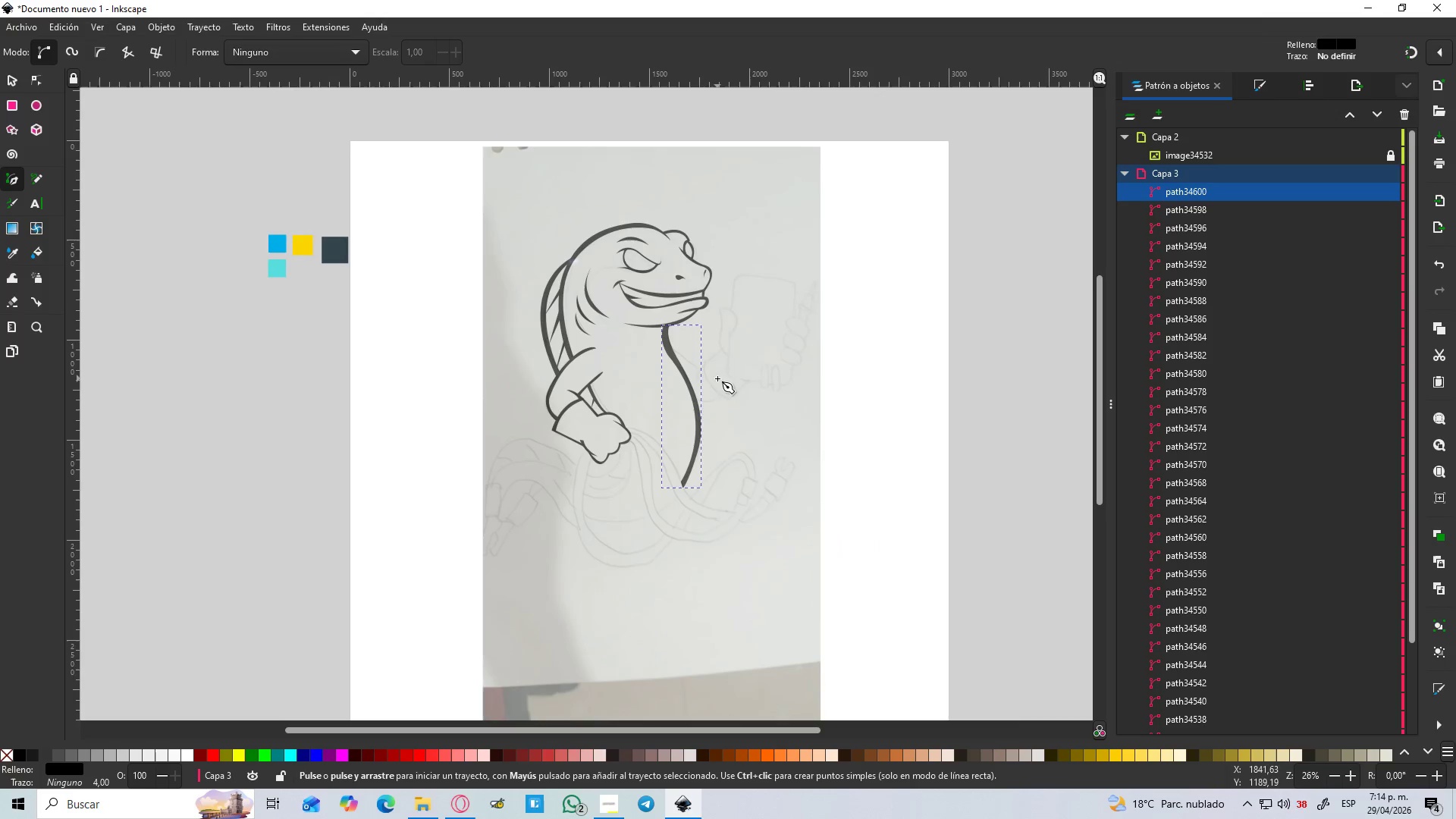 
wait(7.24)
 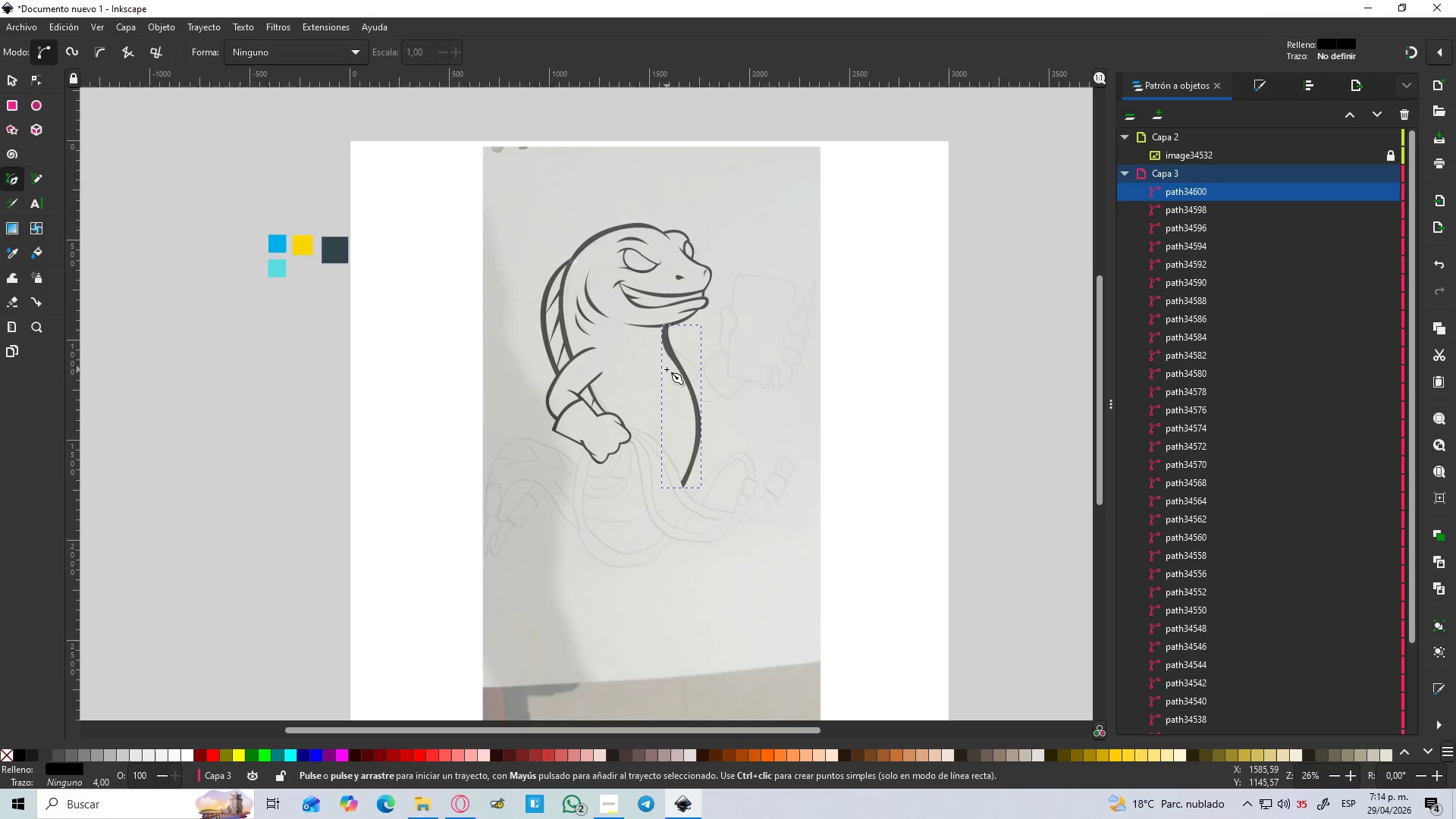 
scroll: coordinate [704, 316], scroll_direction: up, amount: 2.0
 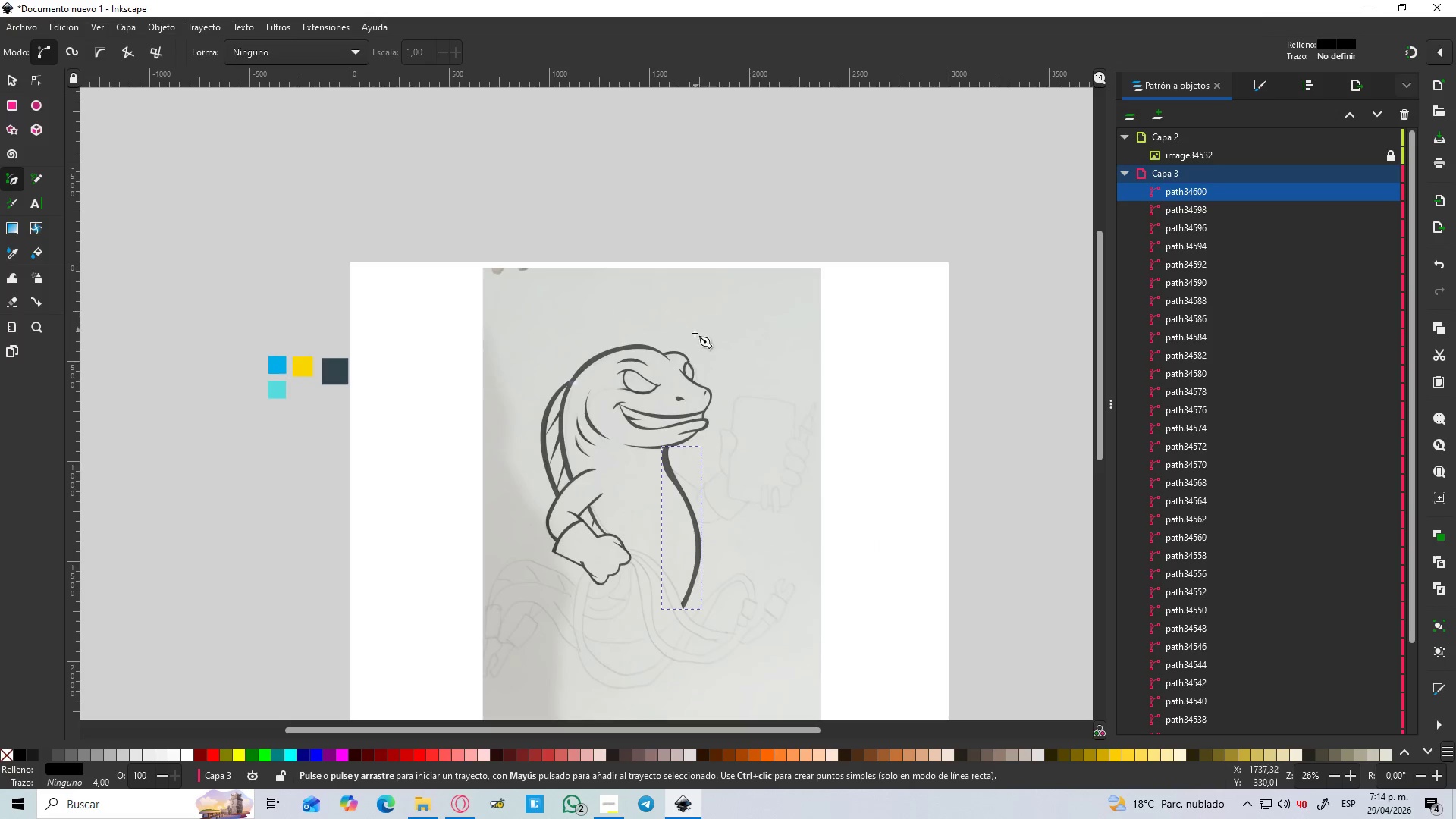 
scroll: coordinate [689, 344], scroll_direction: down, amount: 3.0
 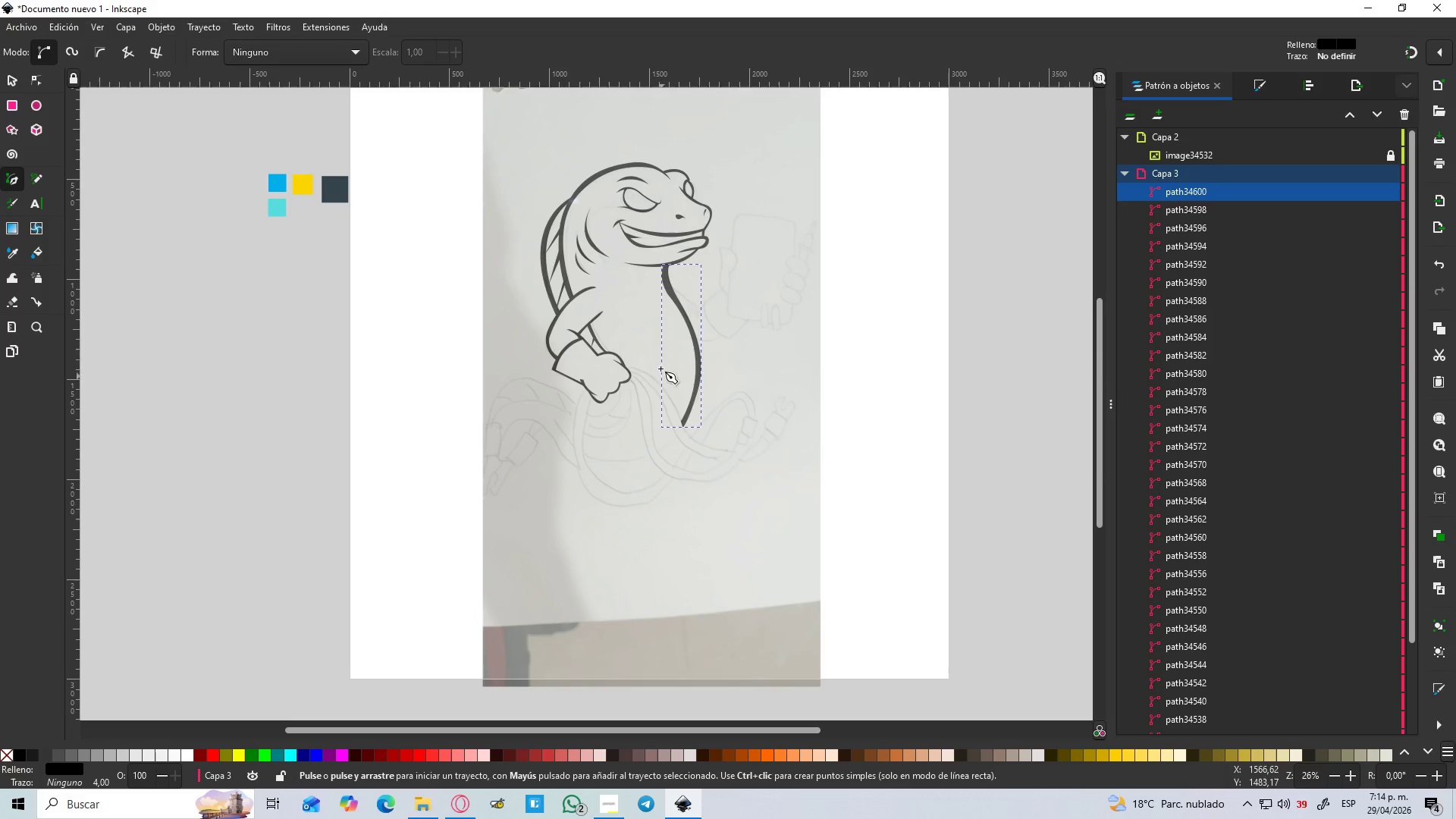 
hold_key(key=ControlLeft, duration=1.3)
scroll: coordinate [639, 284], scroll_direction: up, amount: 4.0
 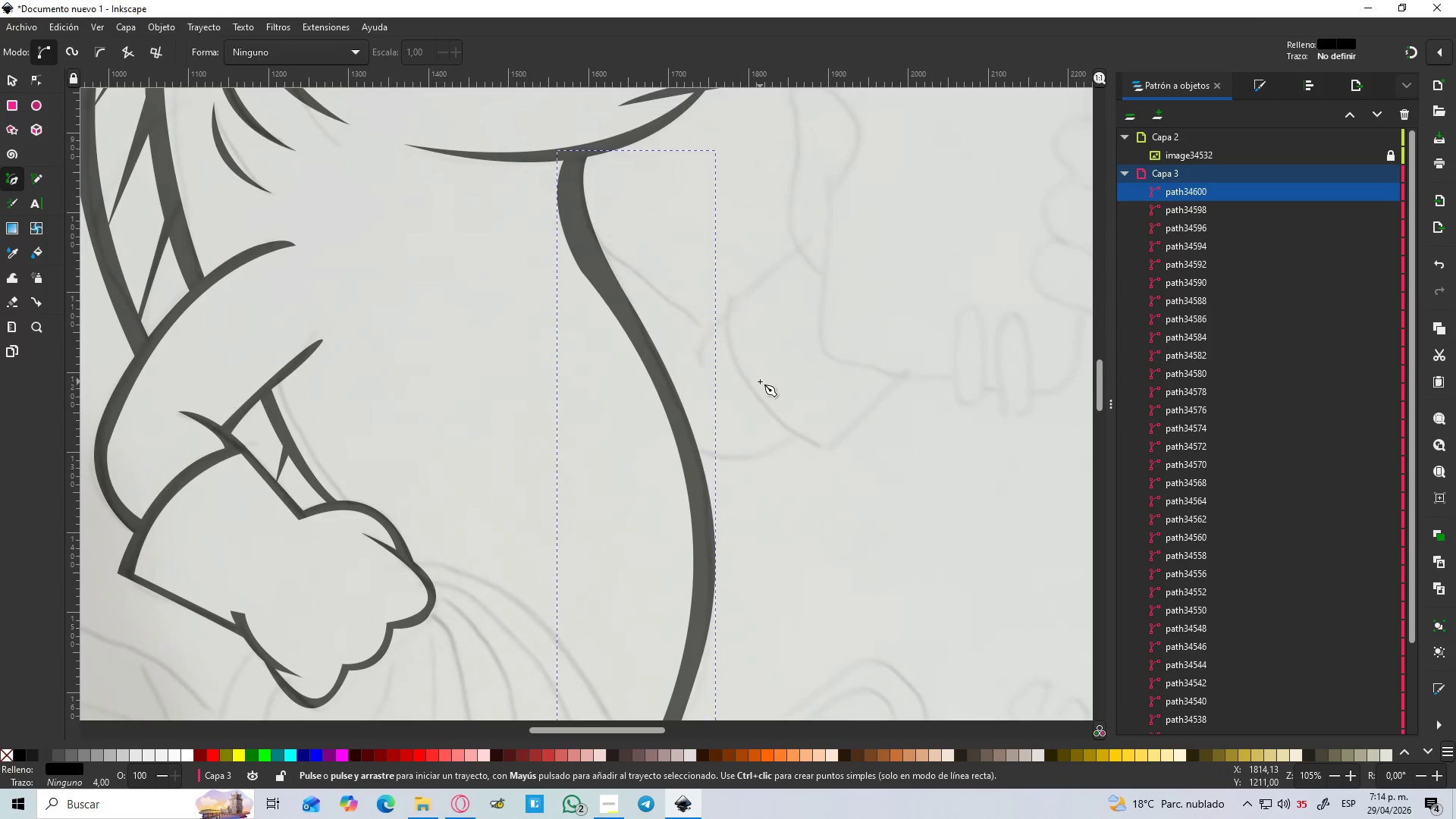 
key(Escape)
 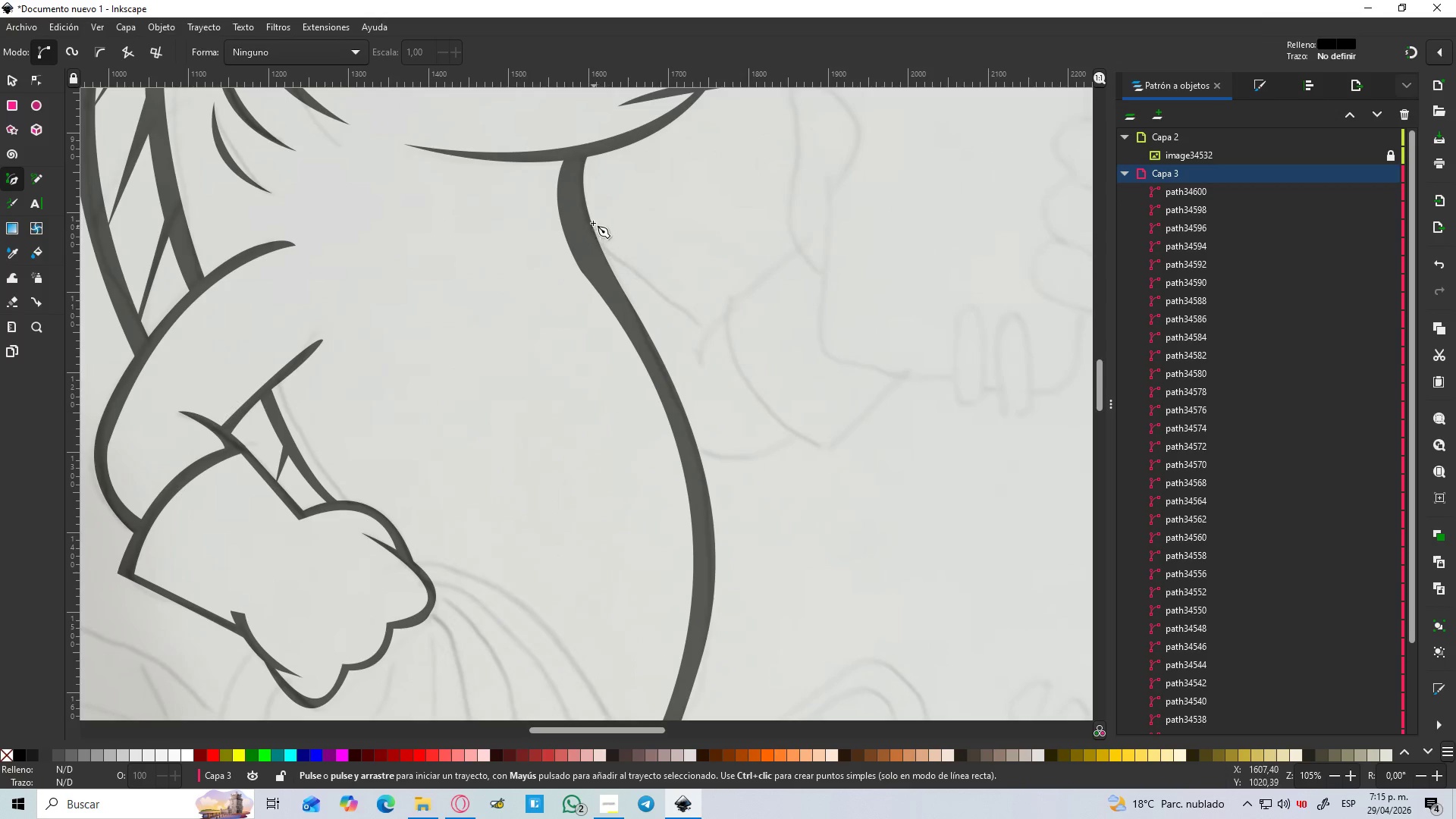 
left_click([582, 210])
 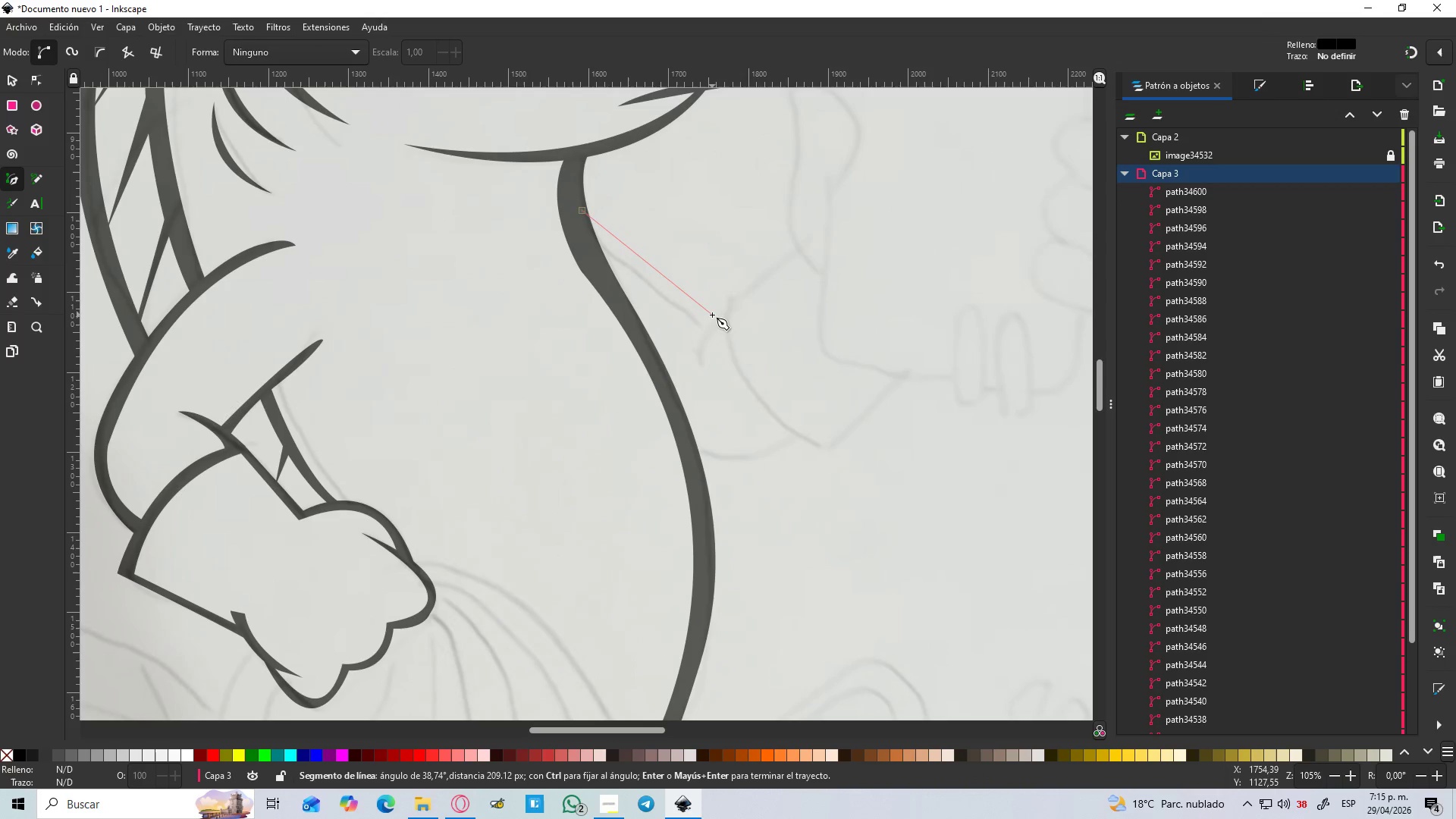 
left_click([720, 322])
 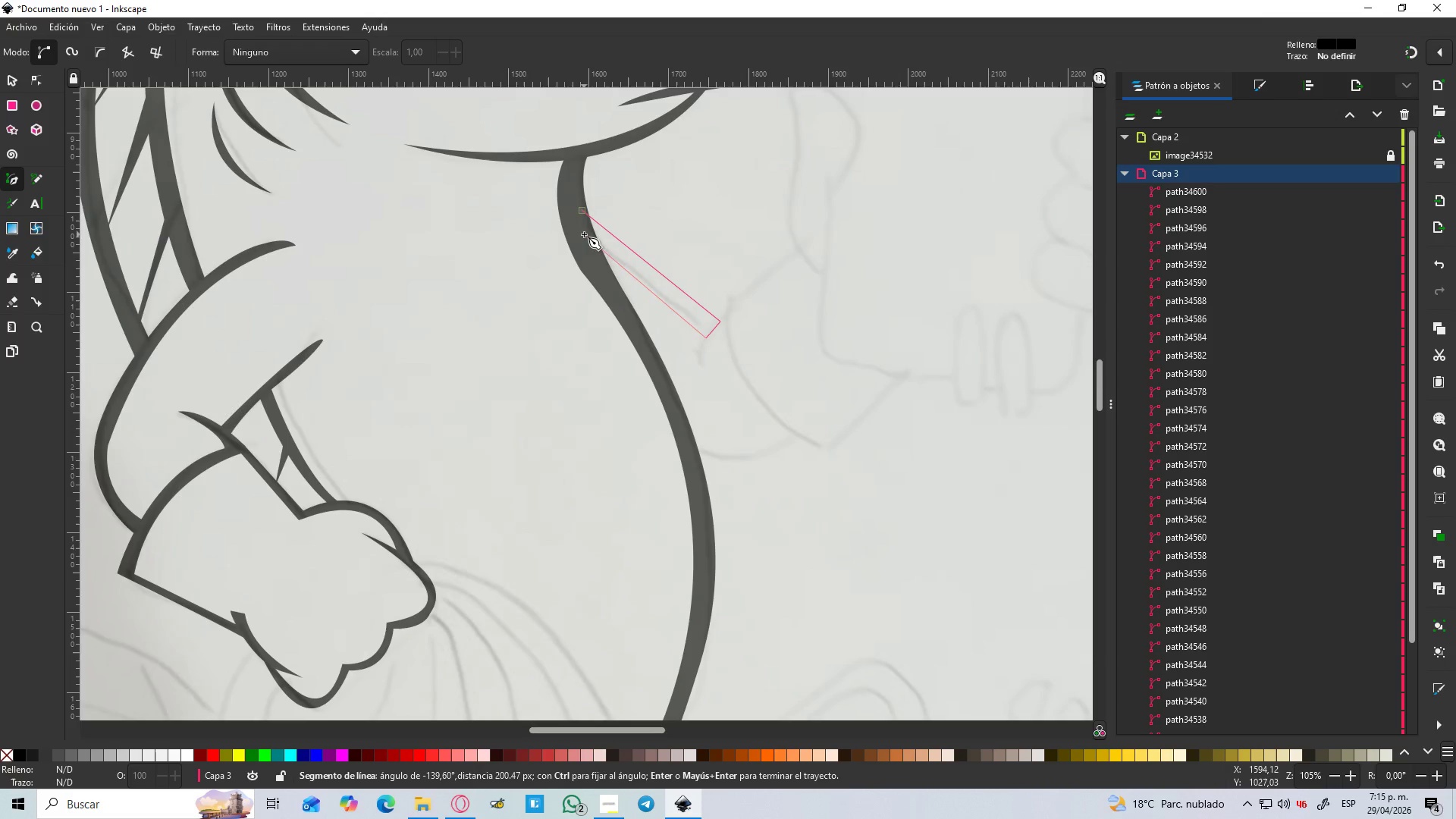 
left_click([582, 211])
 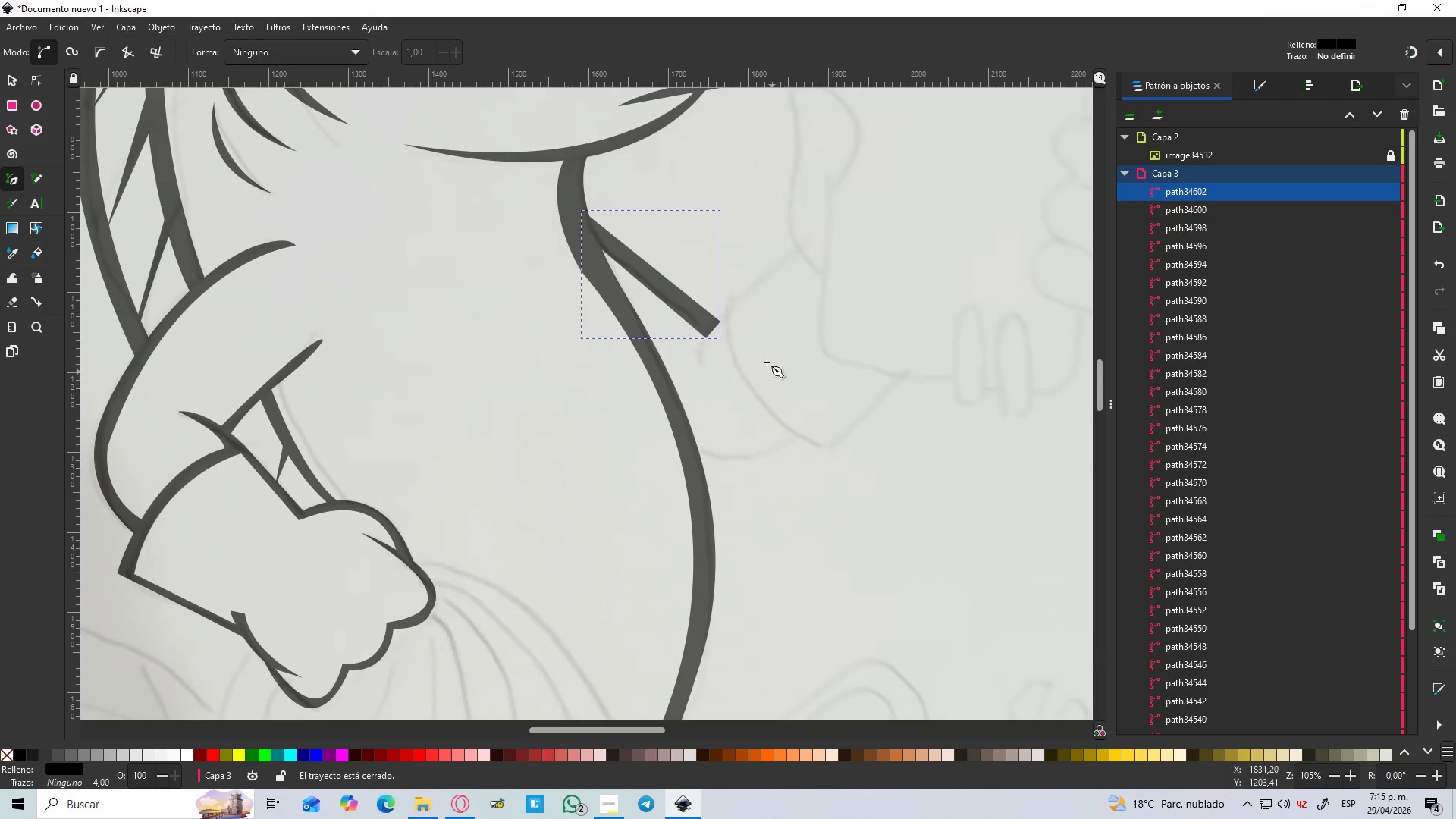 
hold_key(key=ControlLeft, duration=0.5)
 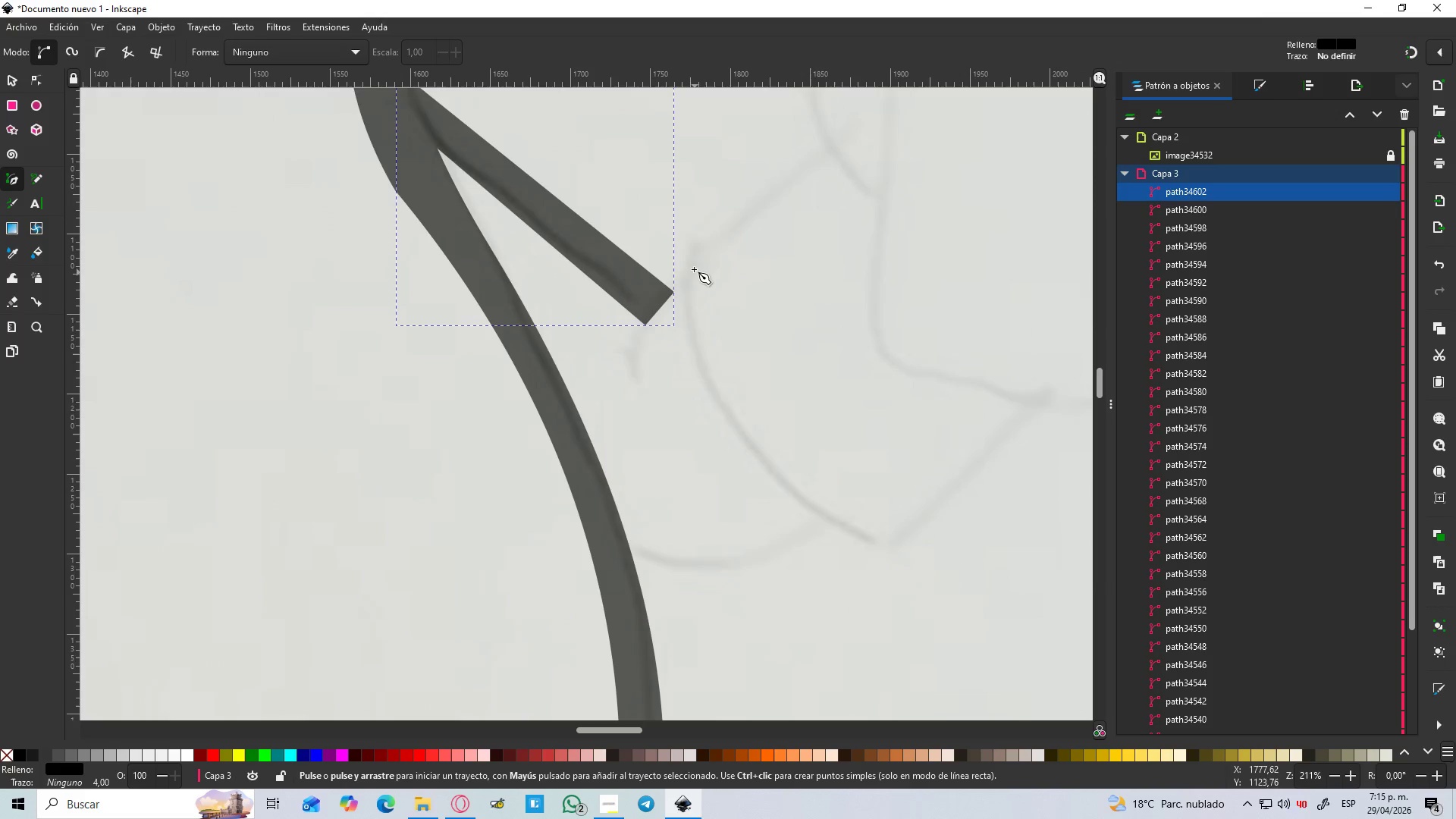 
hold_key(key=ControlLeft, duration=18.97)
 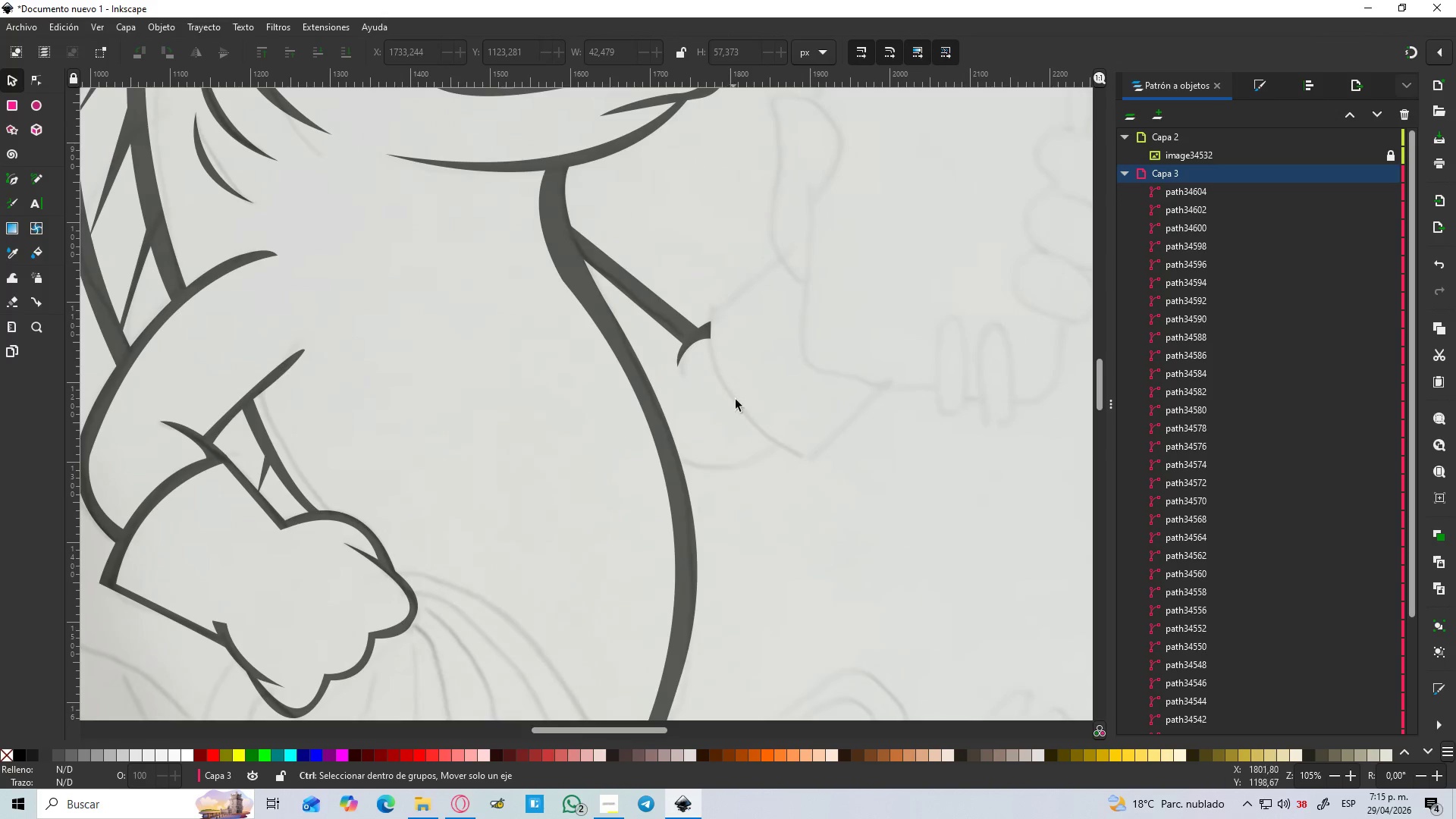 
scroll: coordinate [767, 352], scroll_direction: up, amount: 2.0
 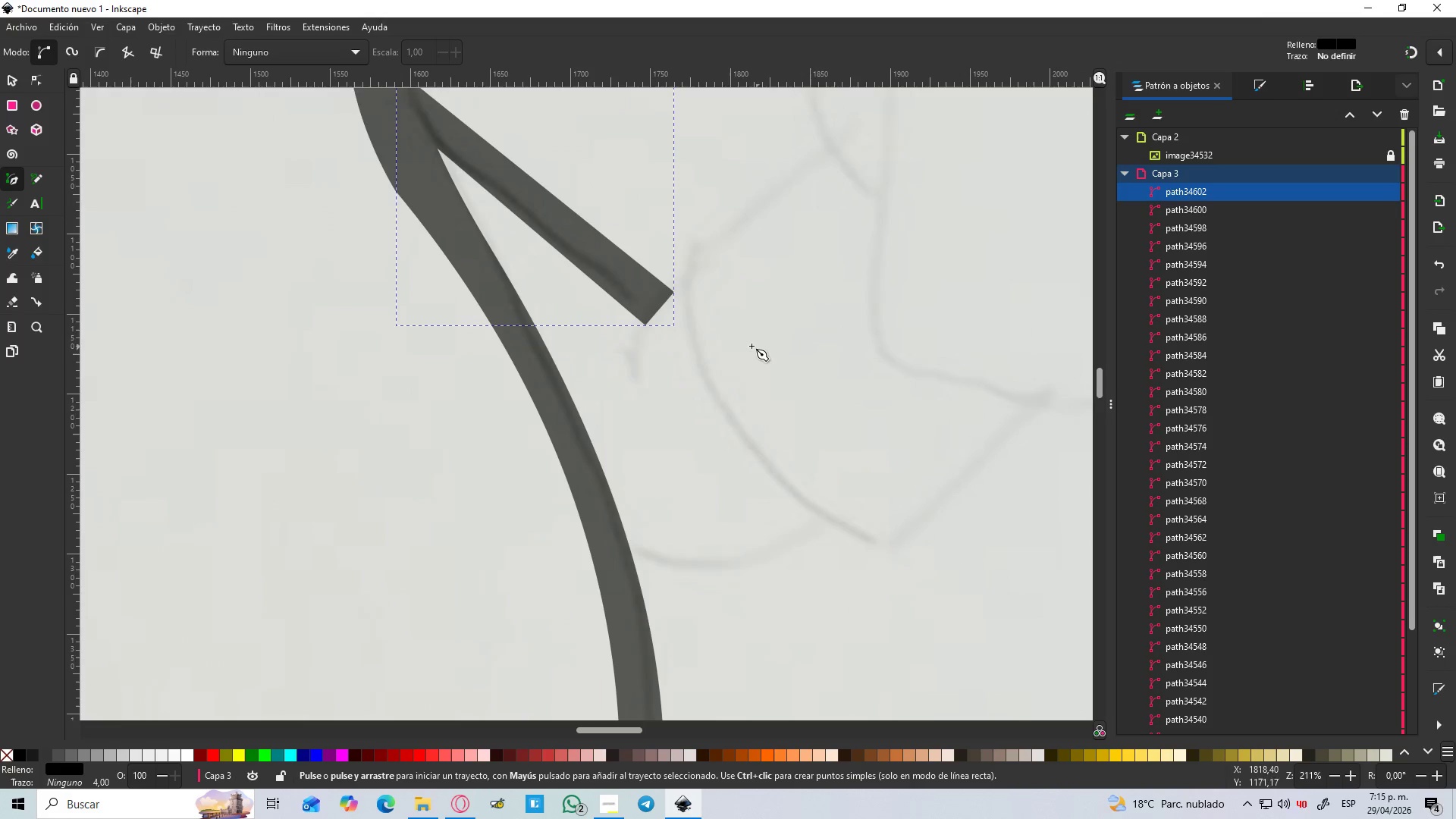 
left_click_drag(start_coordinate=[690, 266], to_coordinate=[685, 266])
 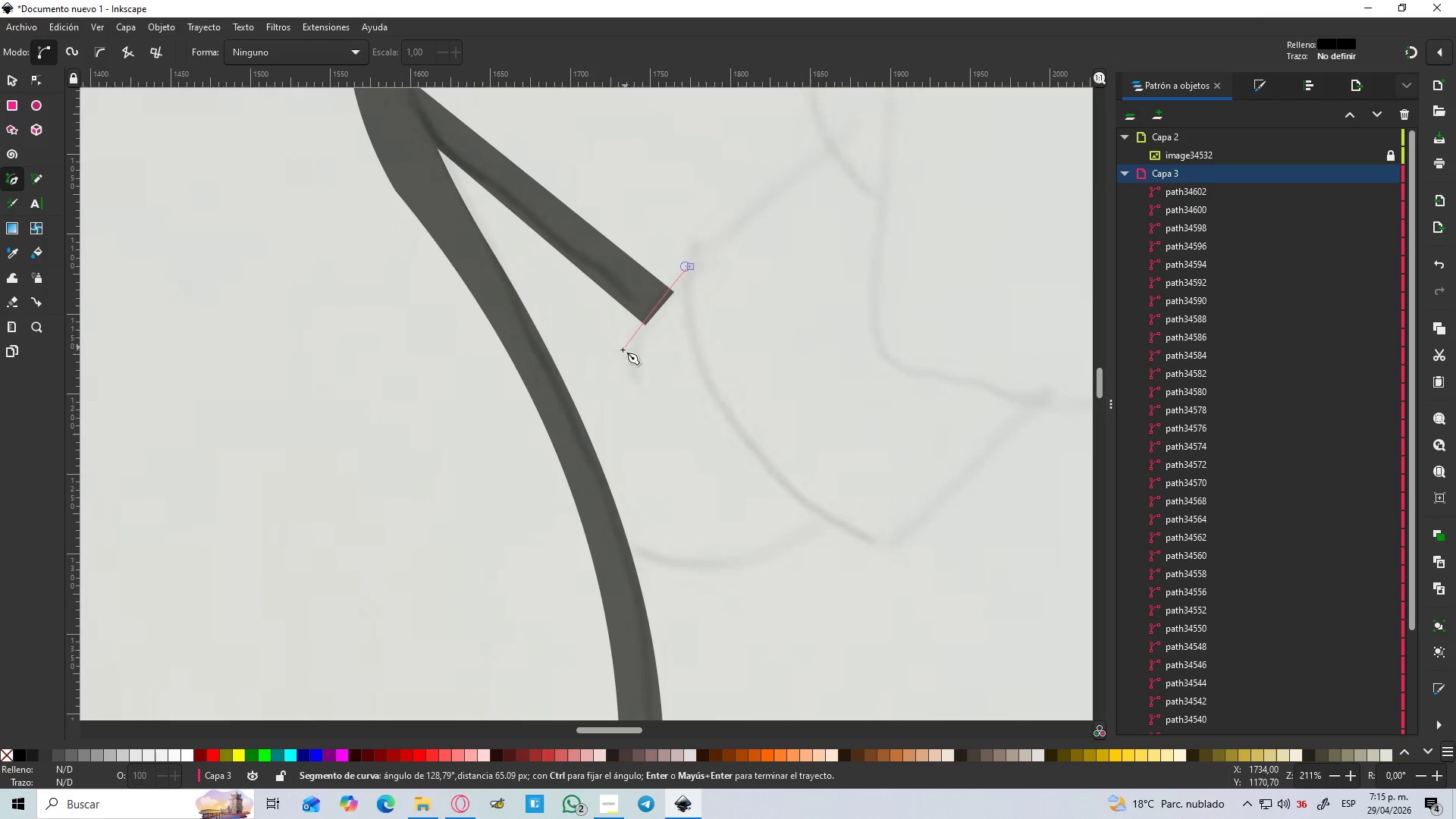 
left_click_drag(start_coordinate=[623, 358], to_coordinate=[635, 412])
 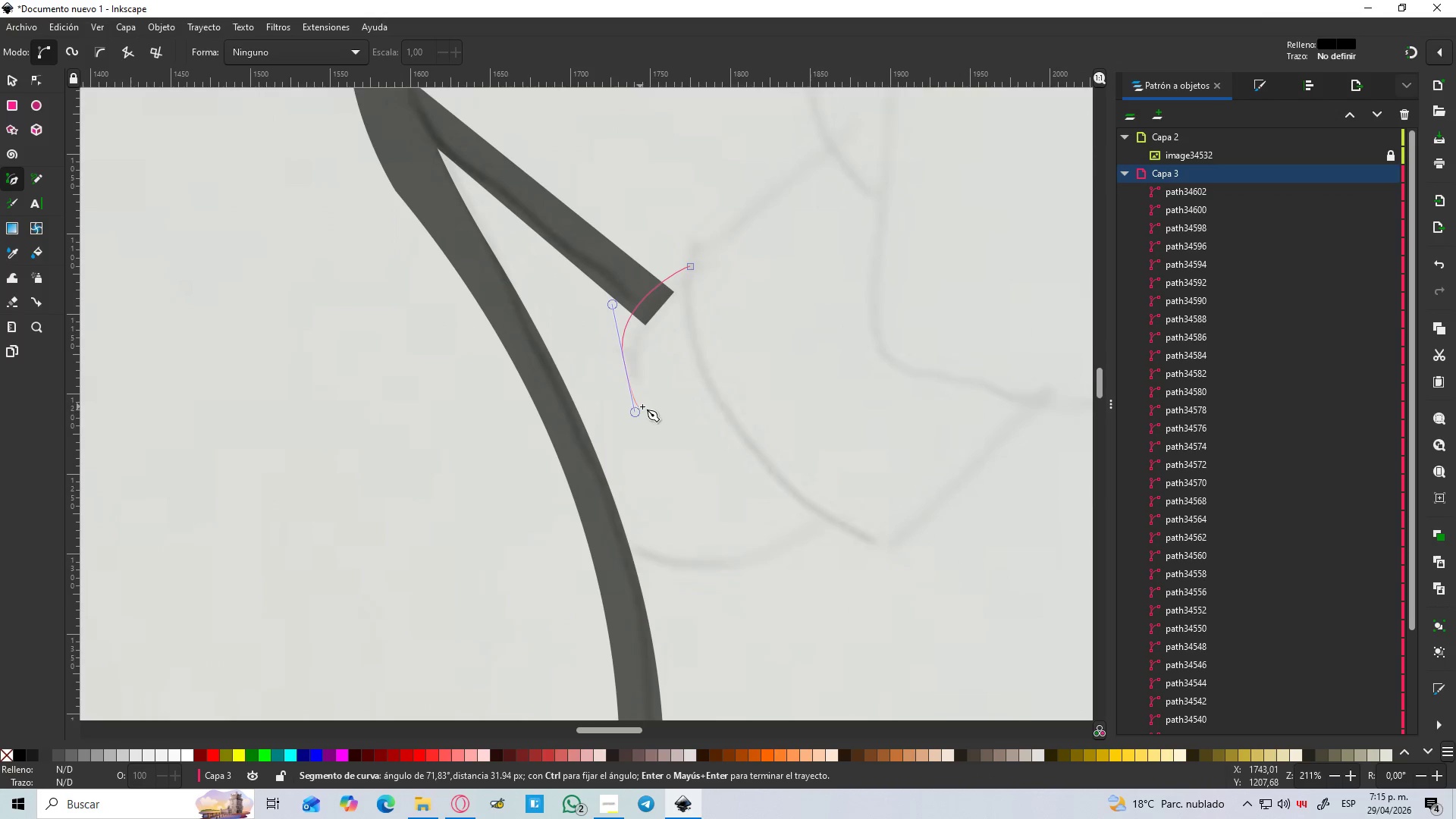 
key(Shift+L)
 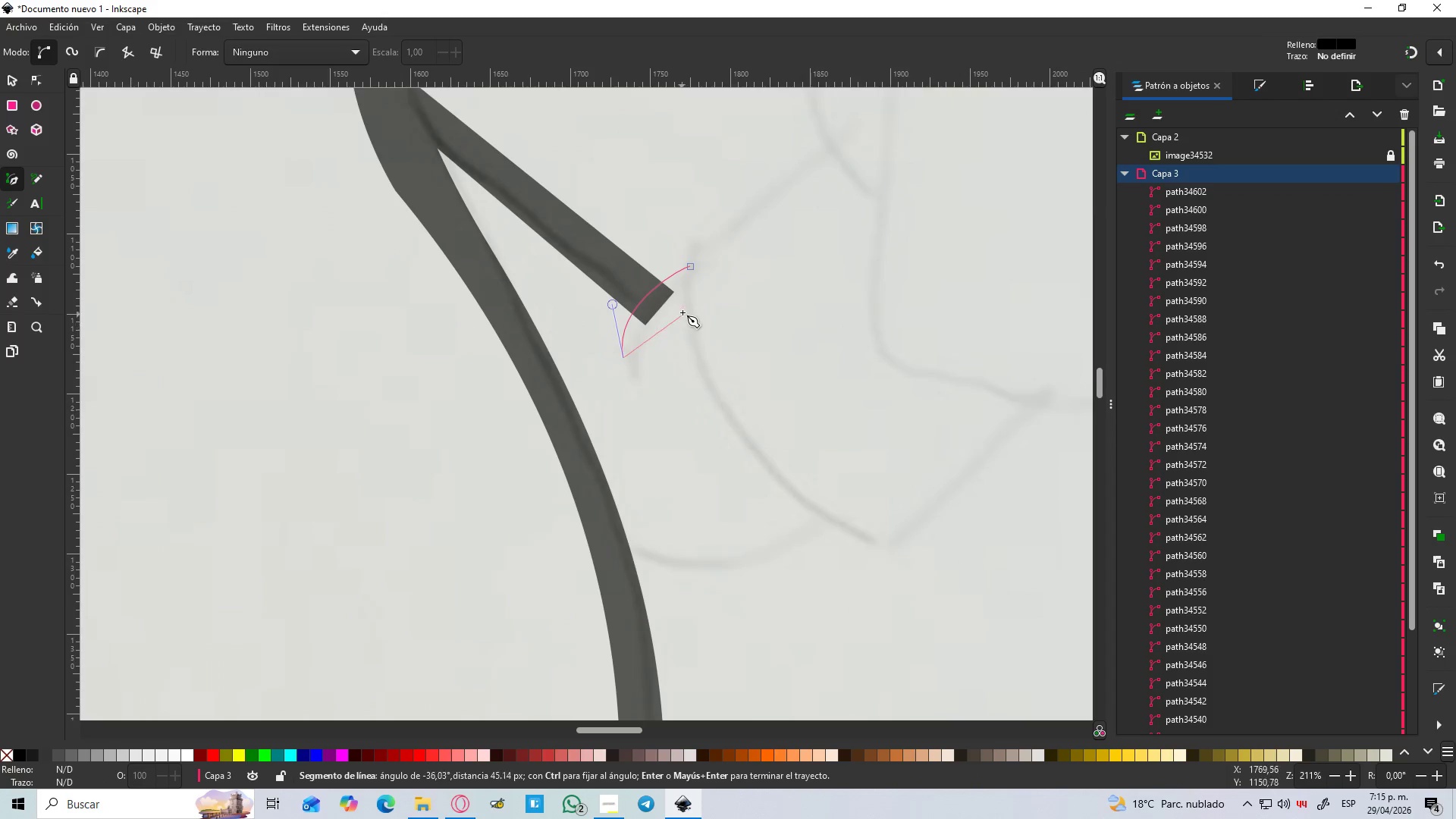 
left_click_drag(start_coordinate=[689, 301], to_coordinate=[739, 304])
 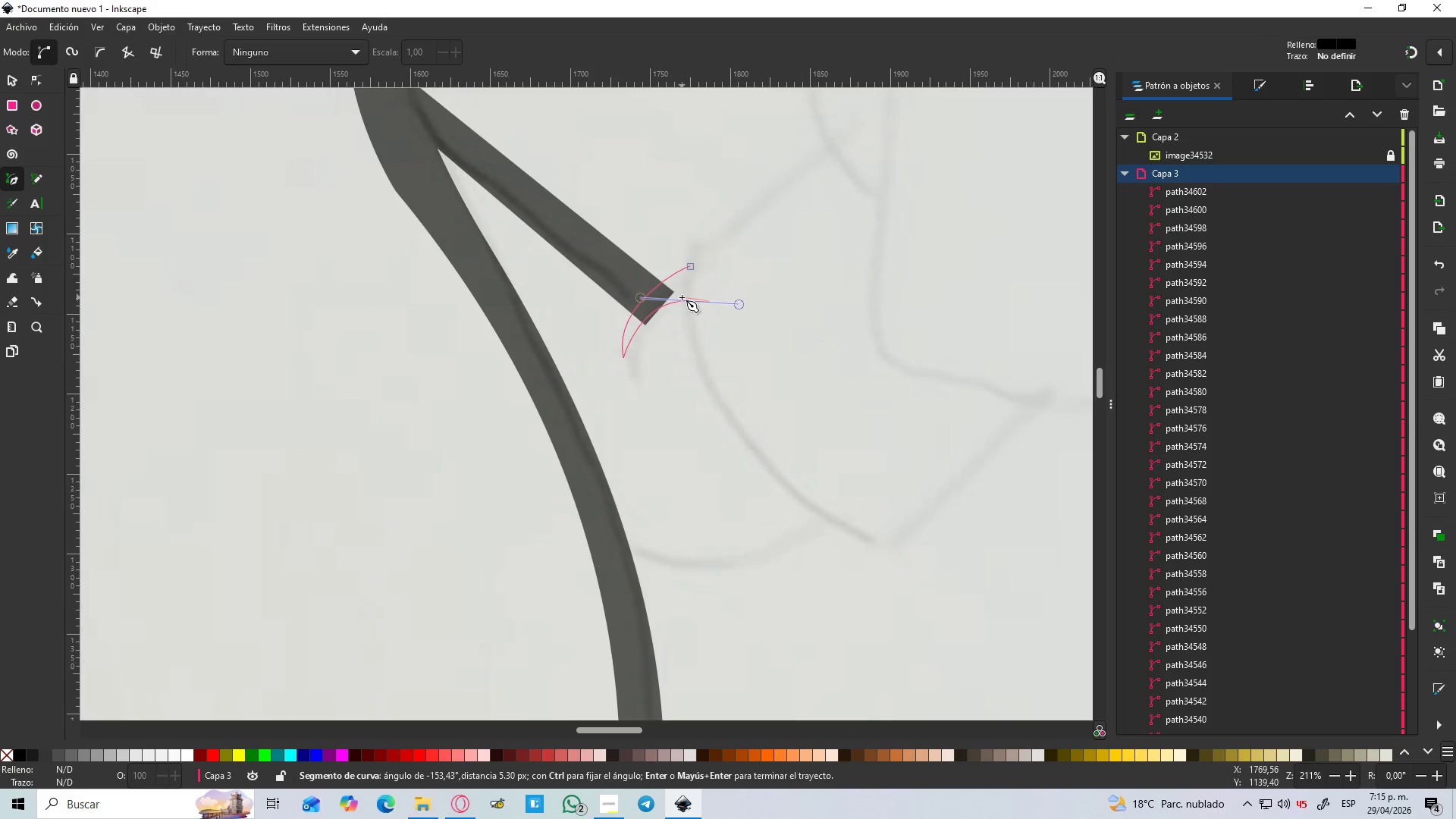 
hold_key(key=ShiftLeft, duration=0.77)
 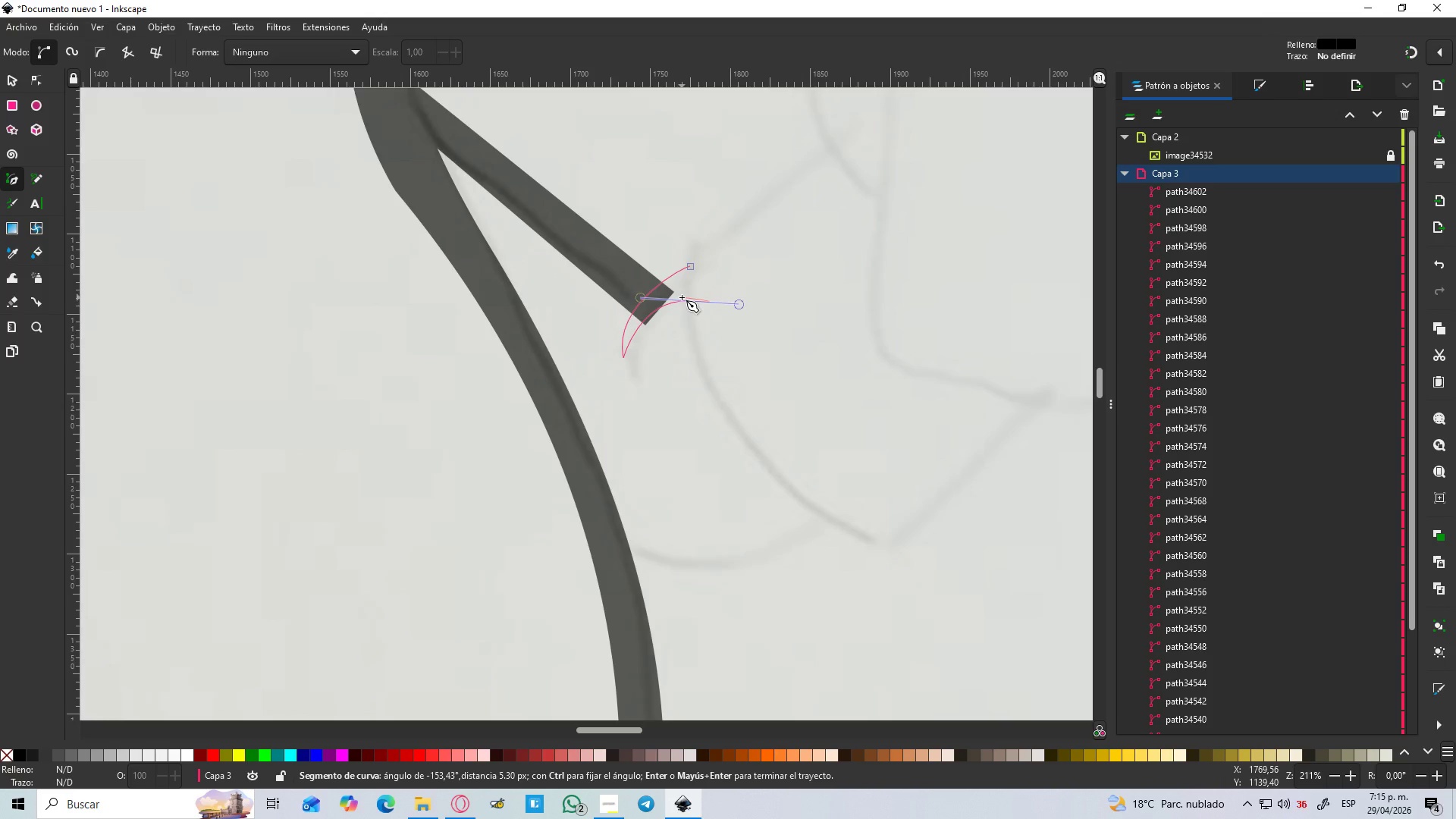 
key(Shift+L)
 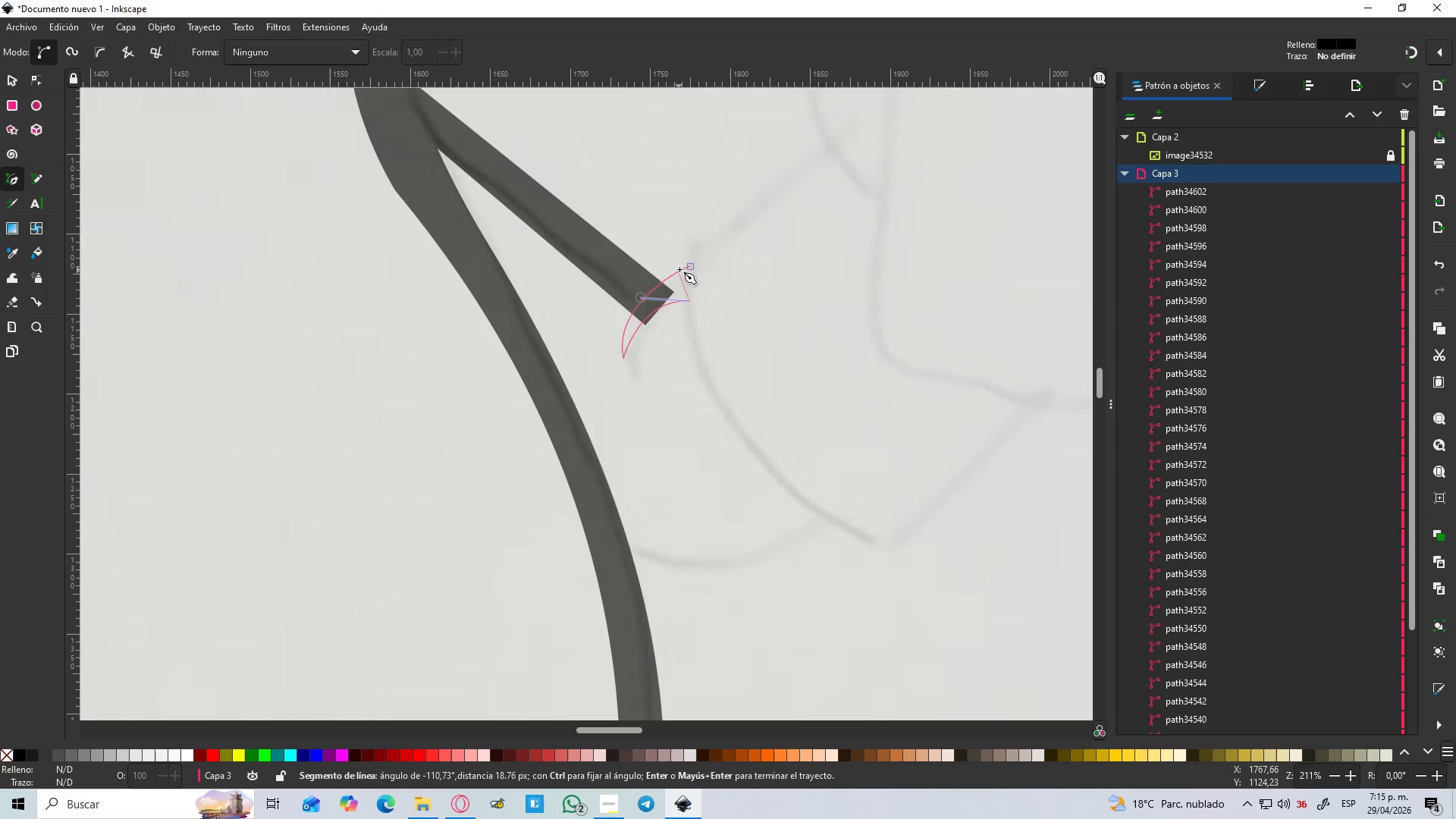 
left_click([691, 264])
 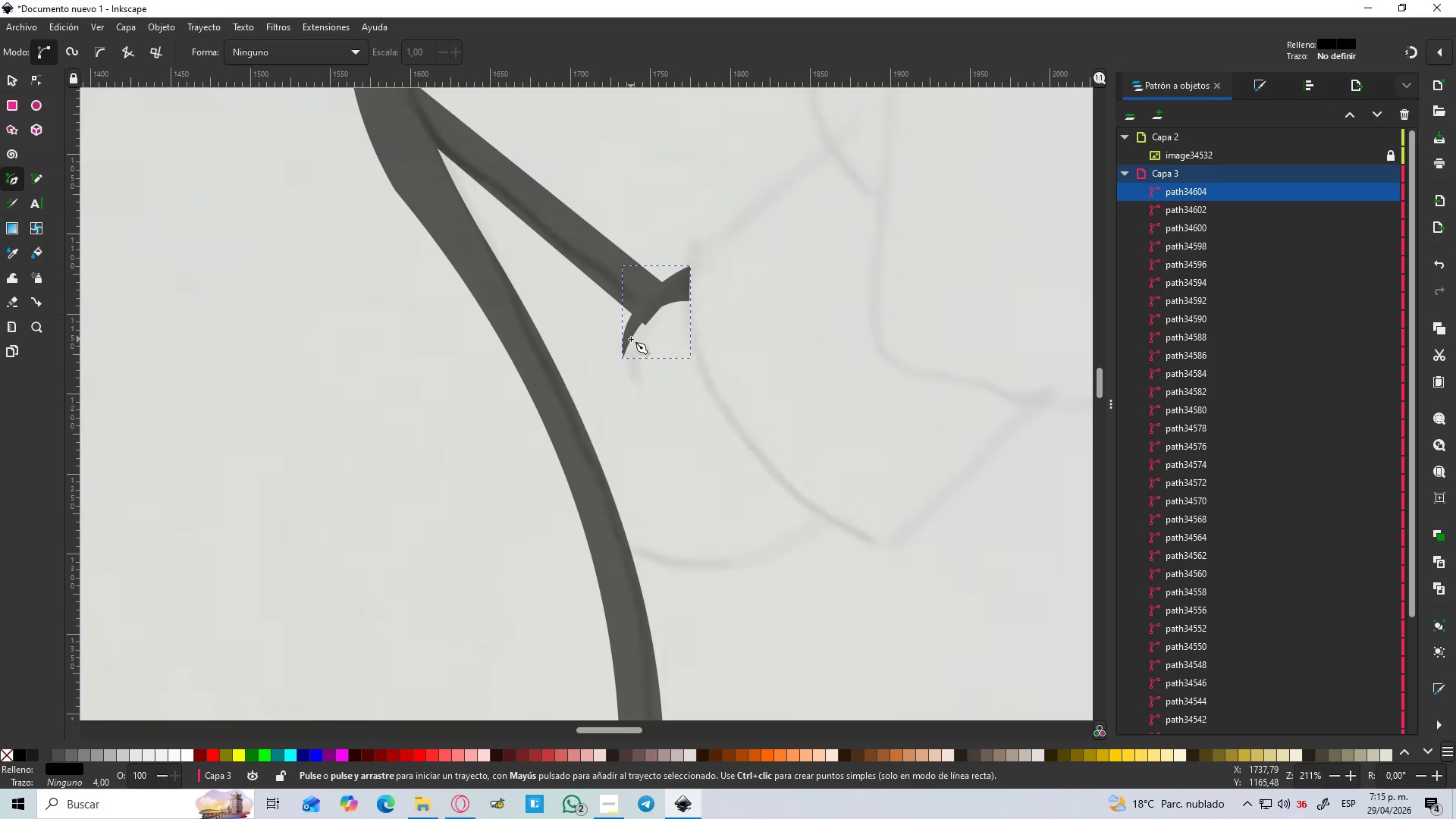 
key(S)
 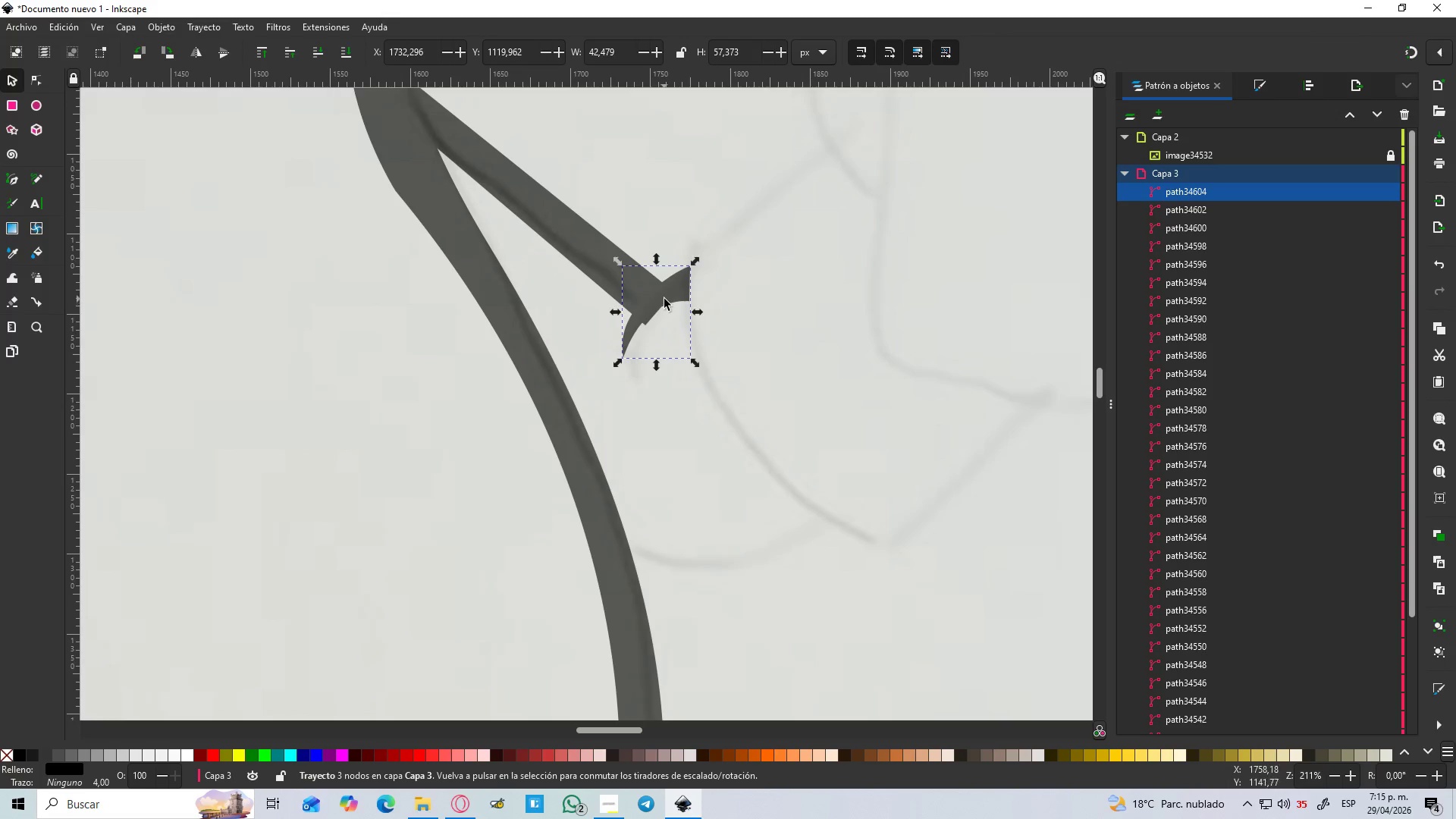 
left_click_drag(start_coordinate=[664, 299], to_coordinate=[667, 307])
 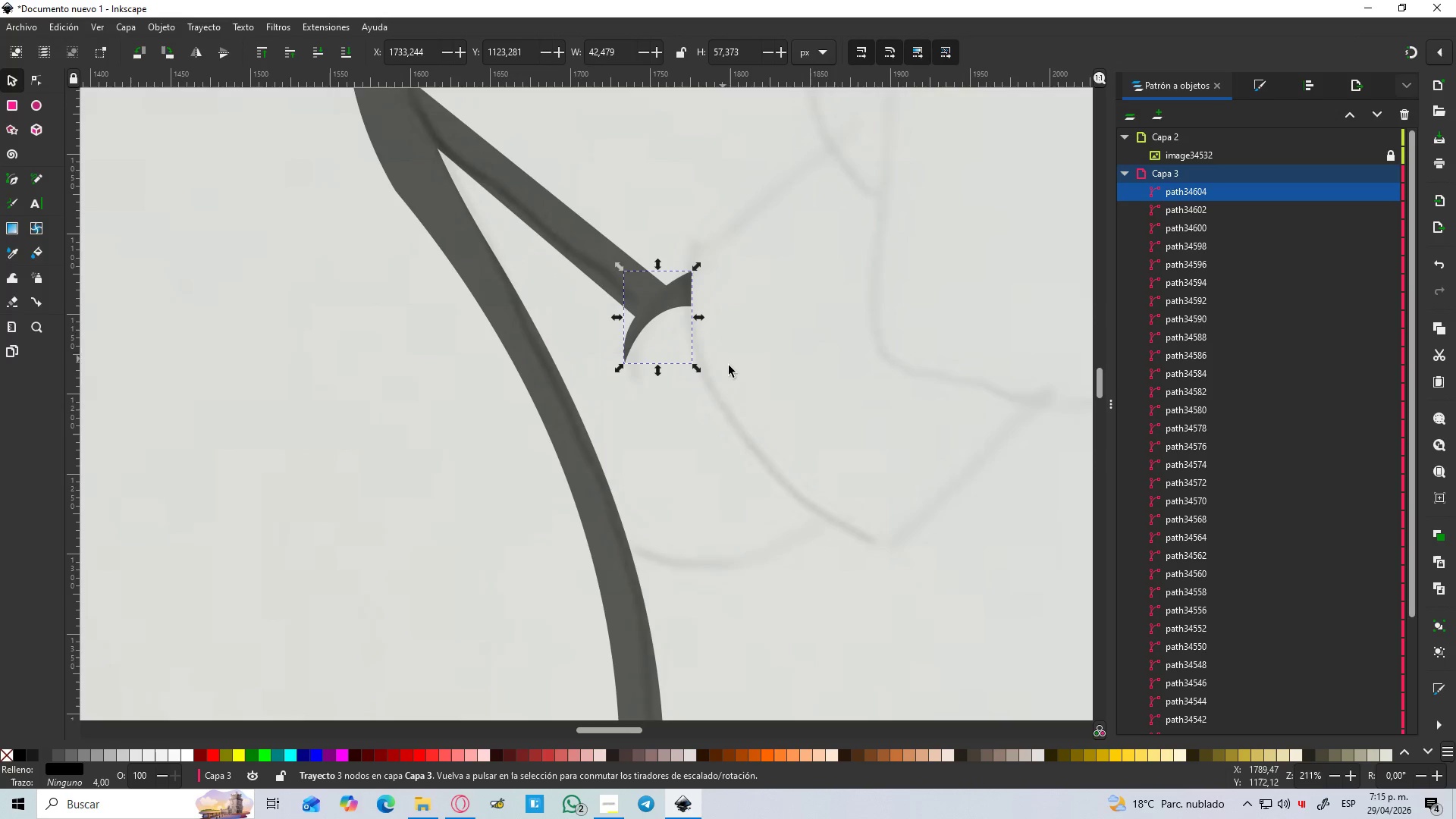 
left_click([730, 372])
 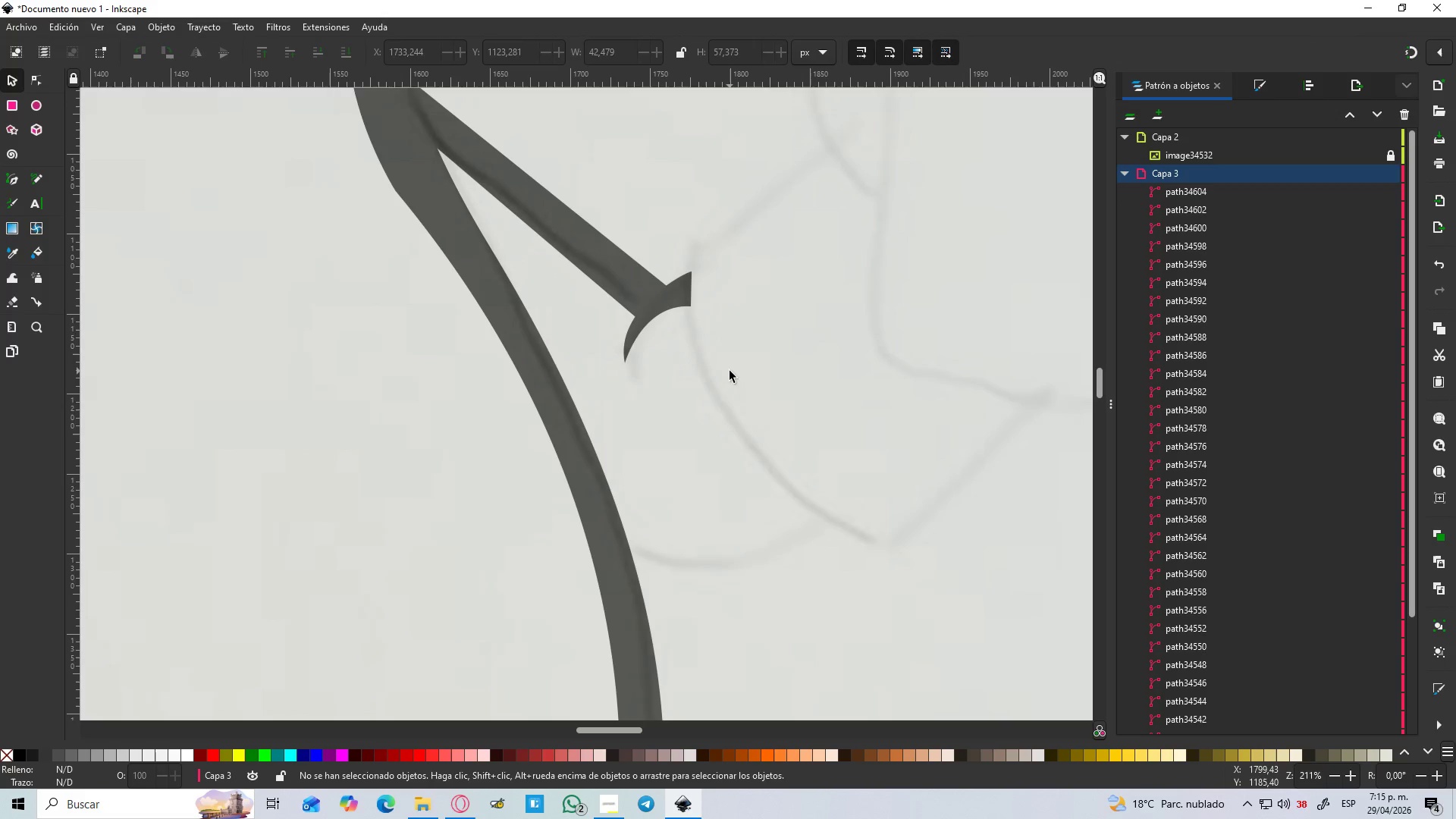 
hold_key(key=ControlLeft, duration=0.45)
 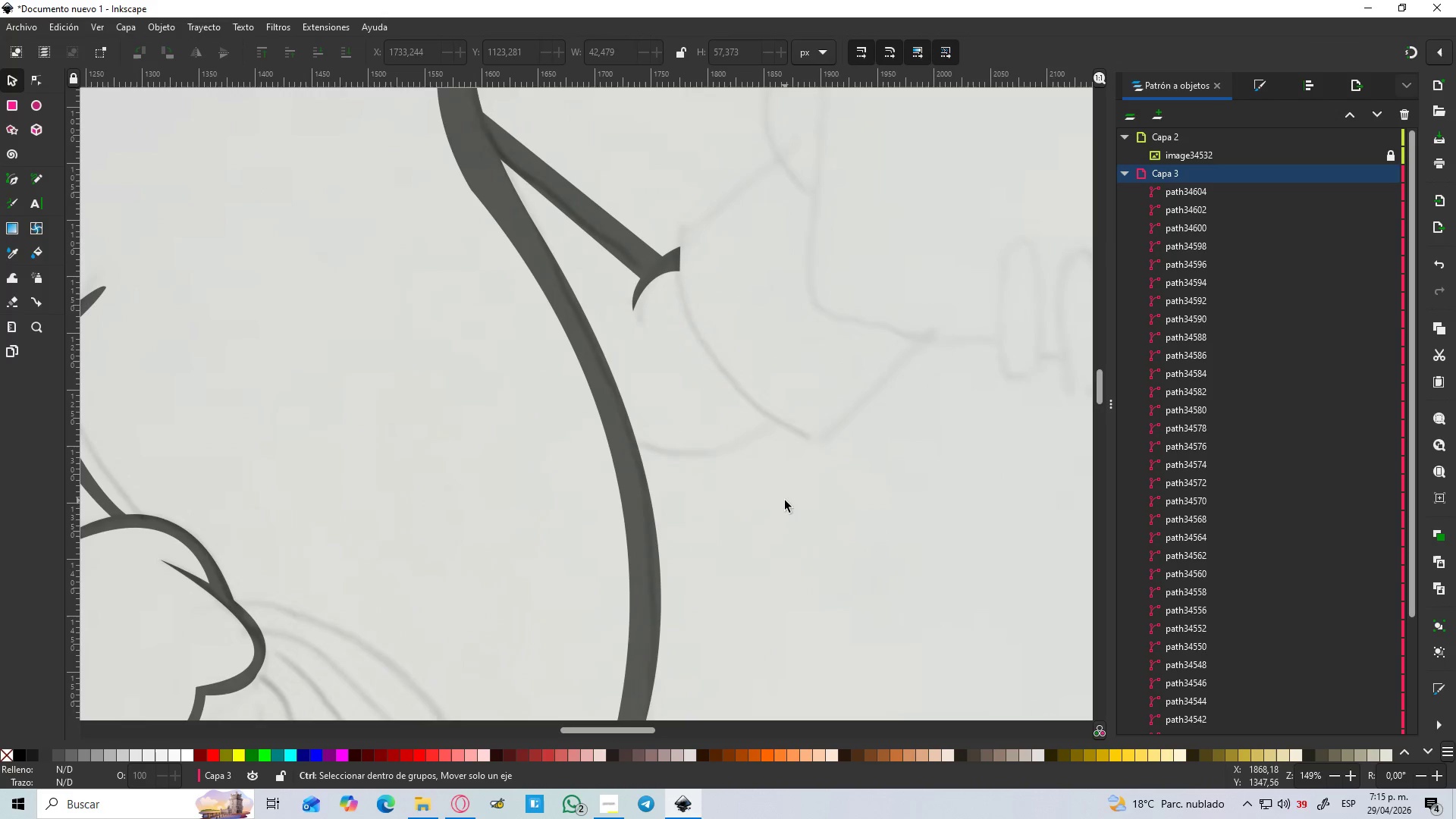 
hold_key(key=ControlLeft, duration=0.44)
 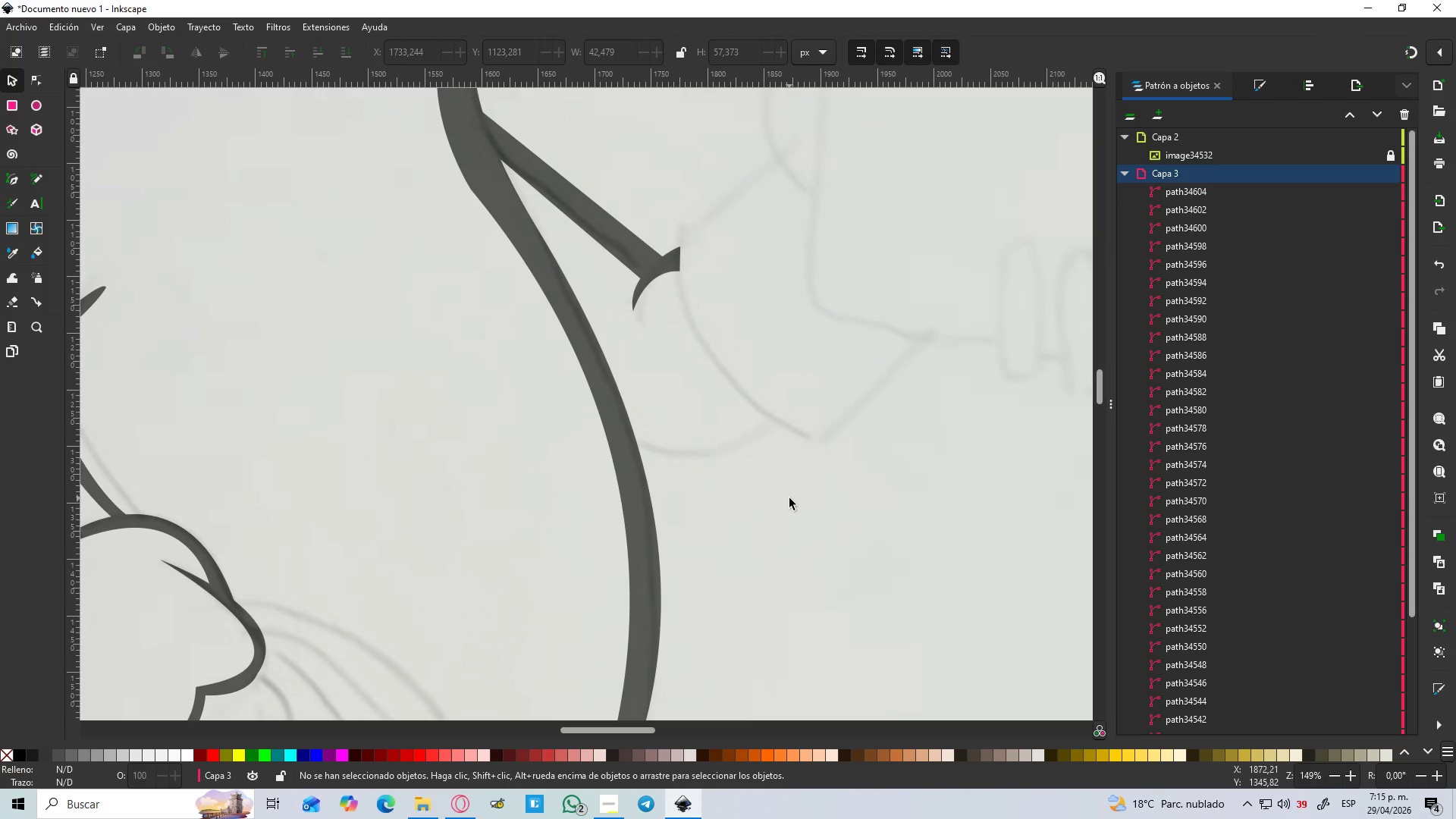 
scroll: coordinate [730, 371], scroll_direction: down, amount: 2.0
 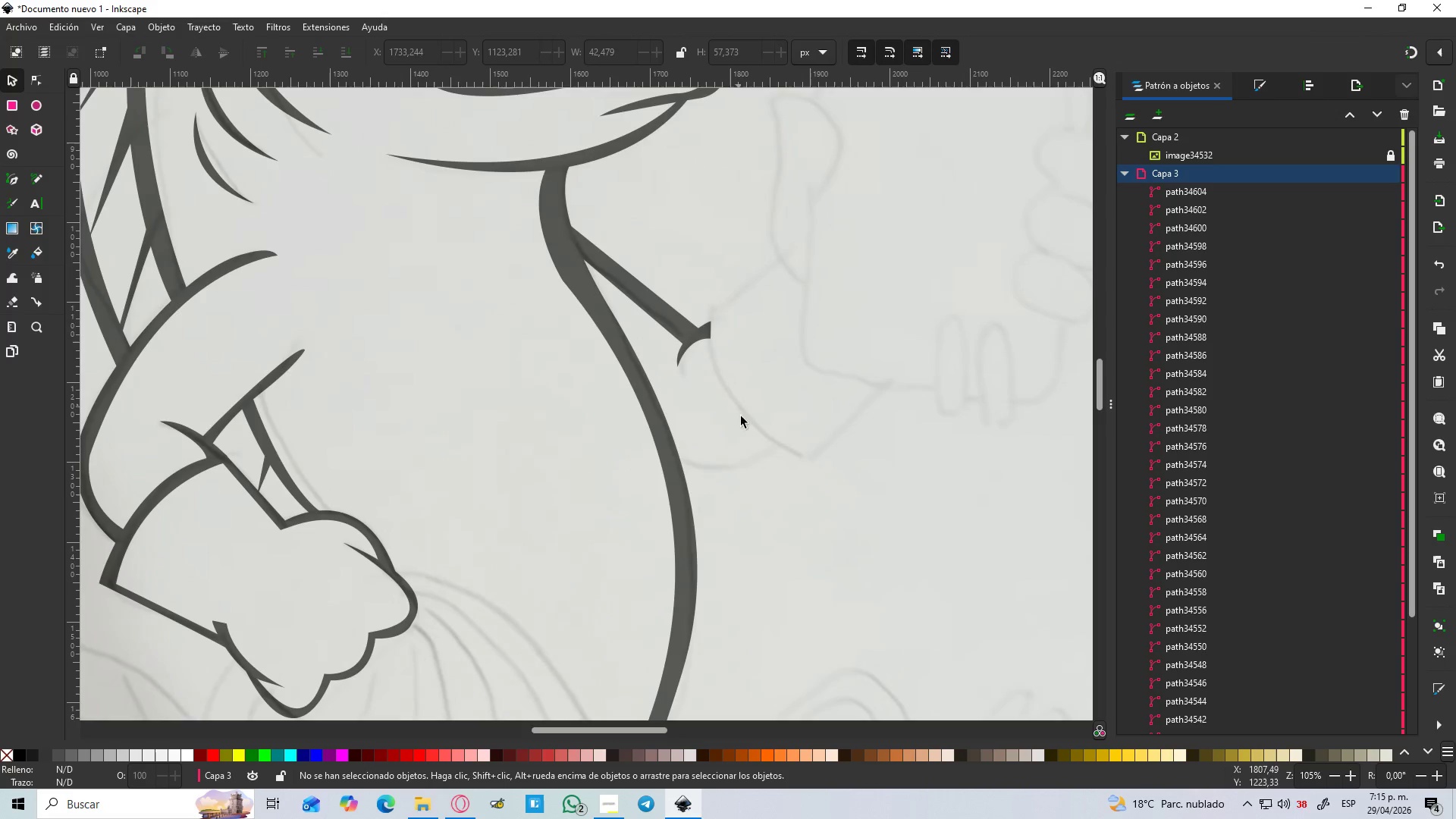 
scroll: coordinate [785, 500], scroll_direction: up, amount: 1.0
 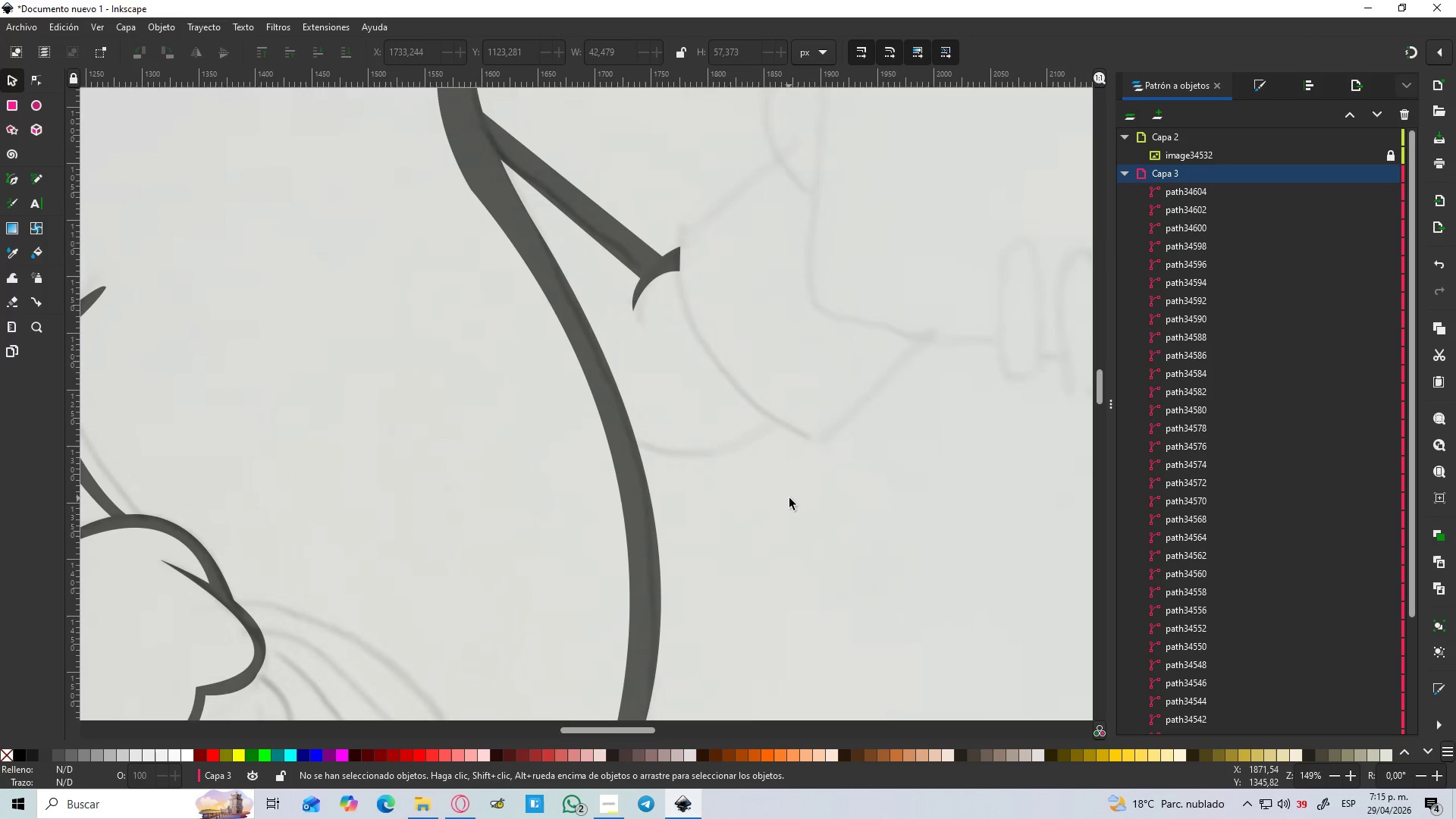 
hold_key(key=Space, duration=0.52)
 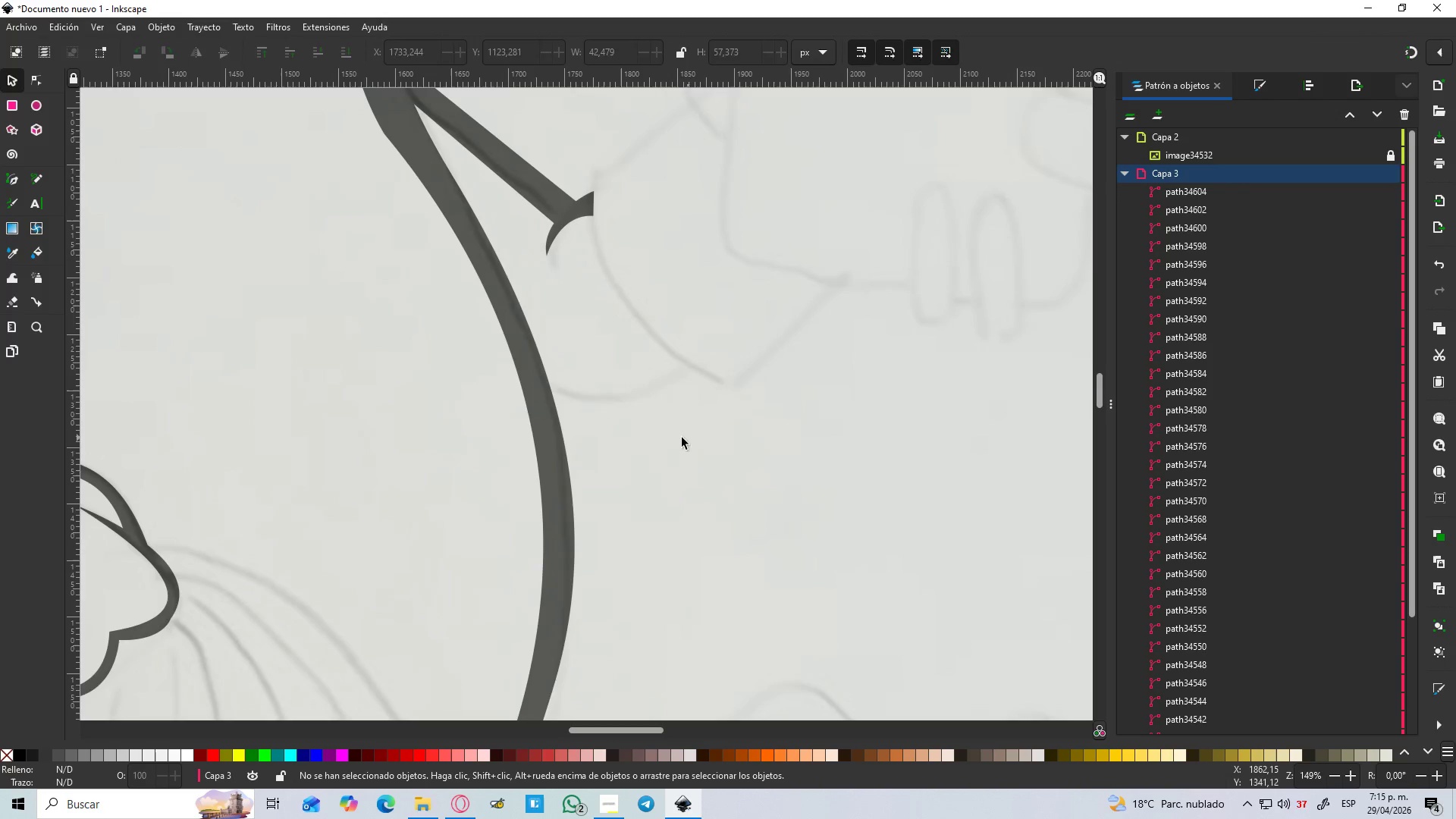 
key(B)
 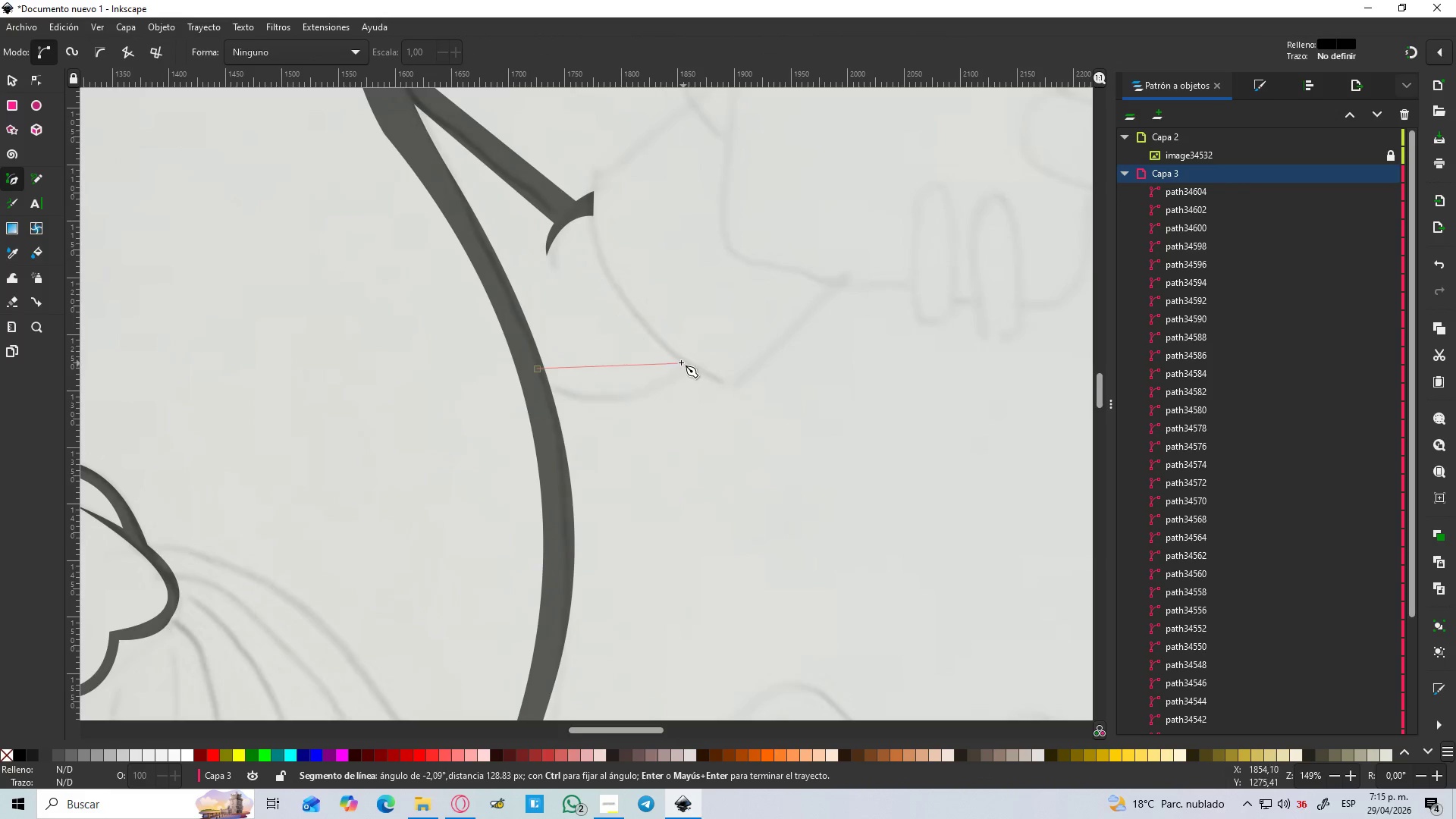 
left_click_drag(start_coordinate=[672, 357], to_coordinate=[730, 297])
 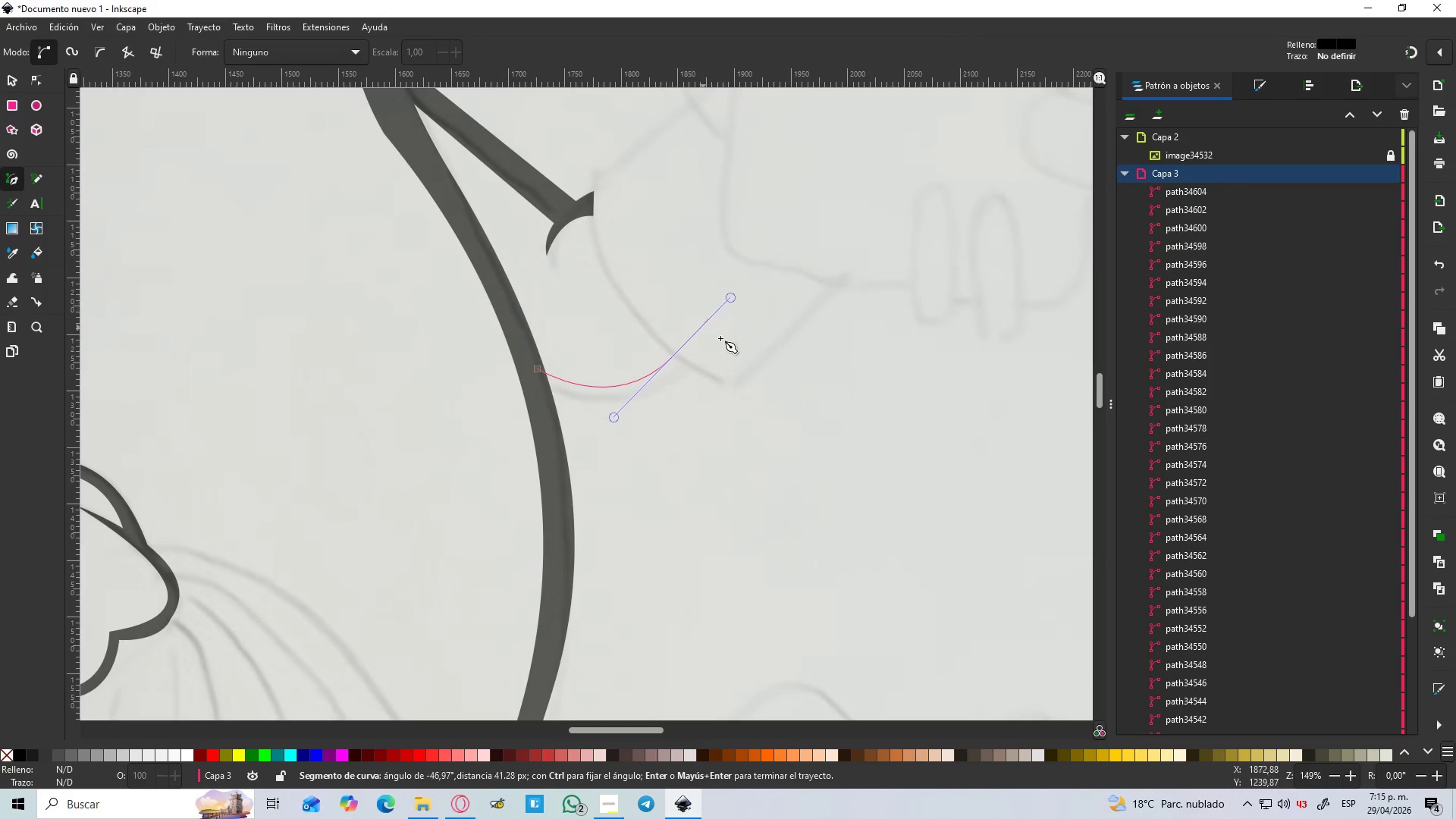 
key(Control+L)
 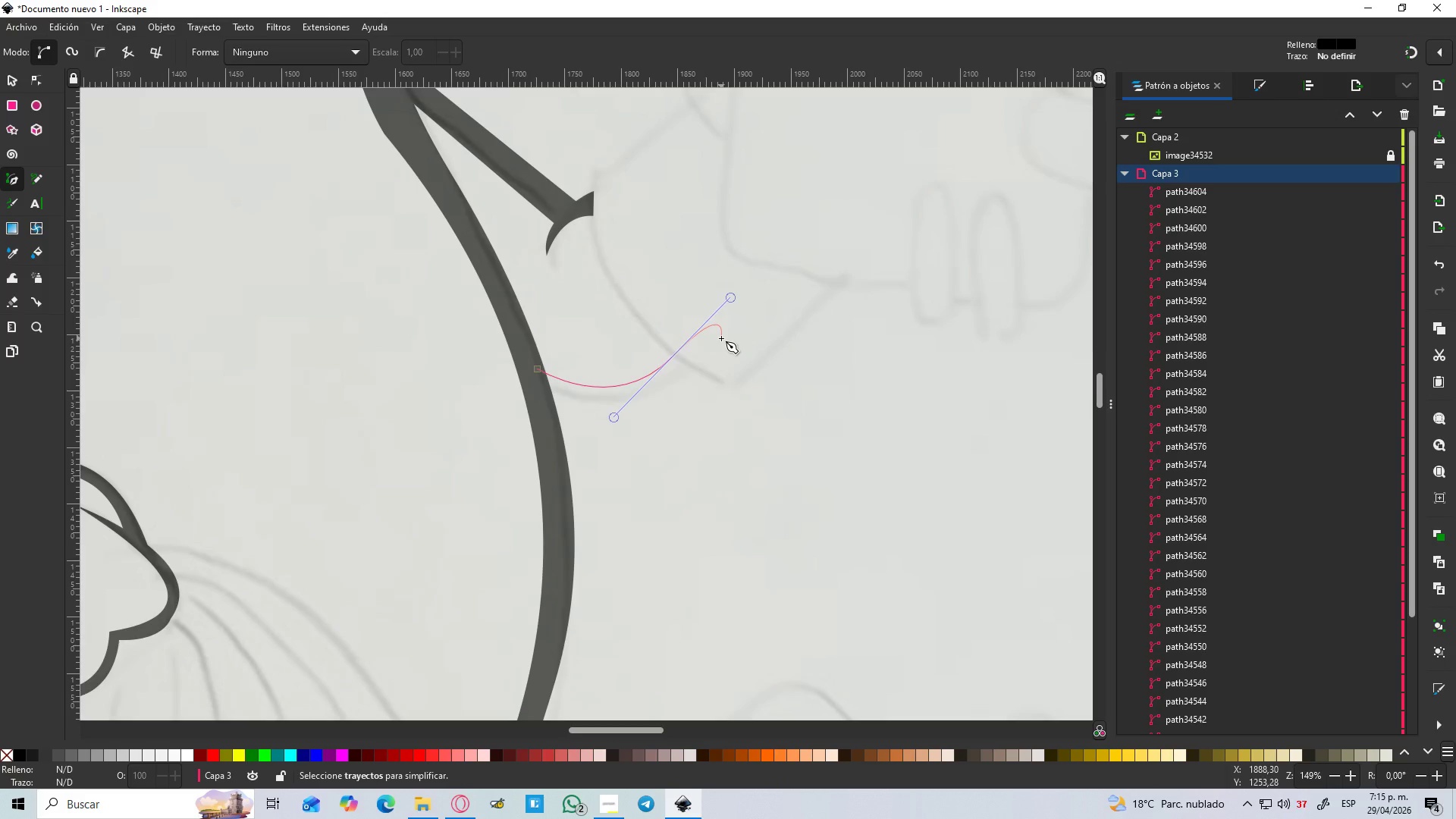 
key(Shift+L)
 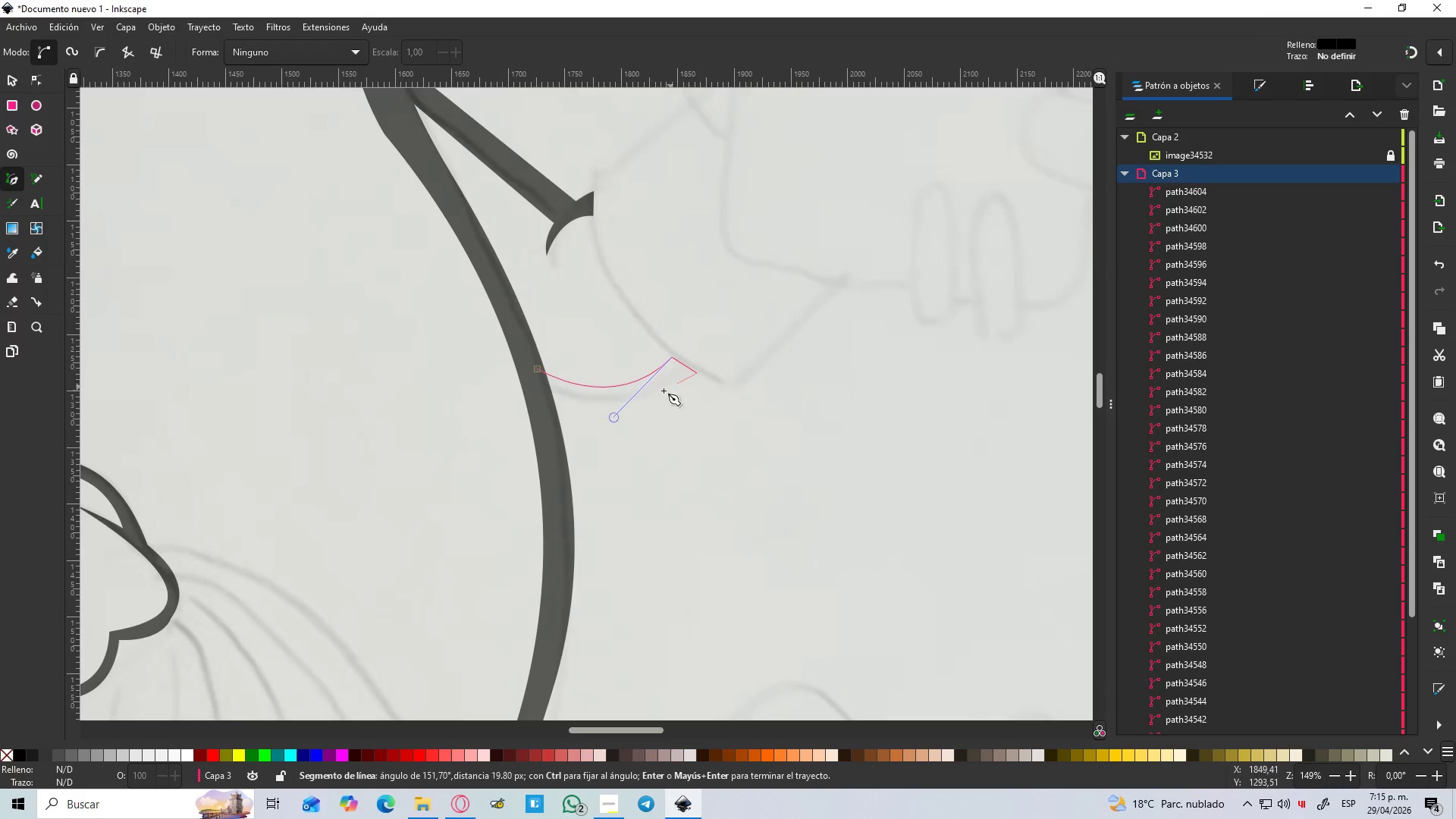 
left_click_drag(start_coordinate=[541, 393], to_coordinate=[470, 341])
 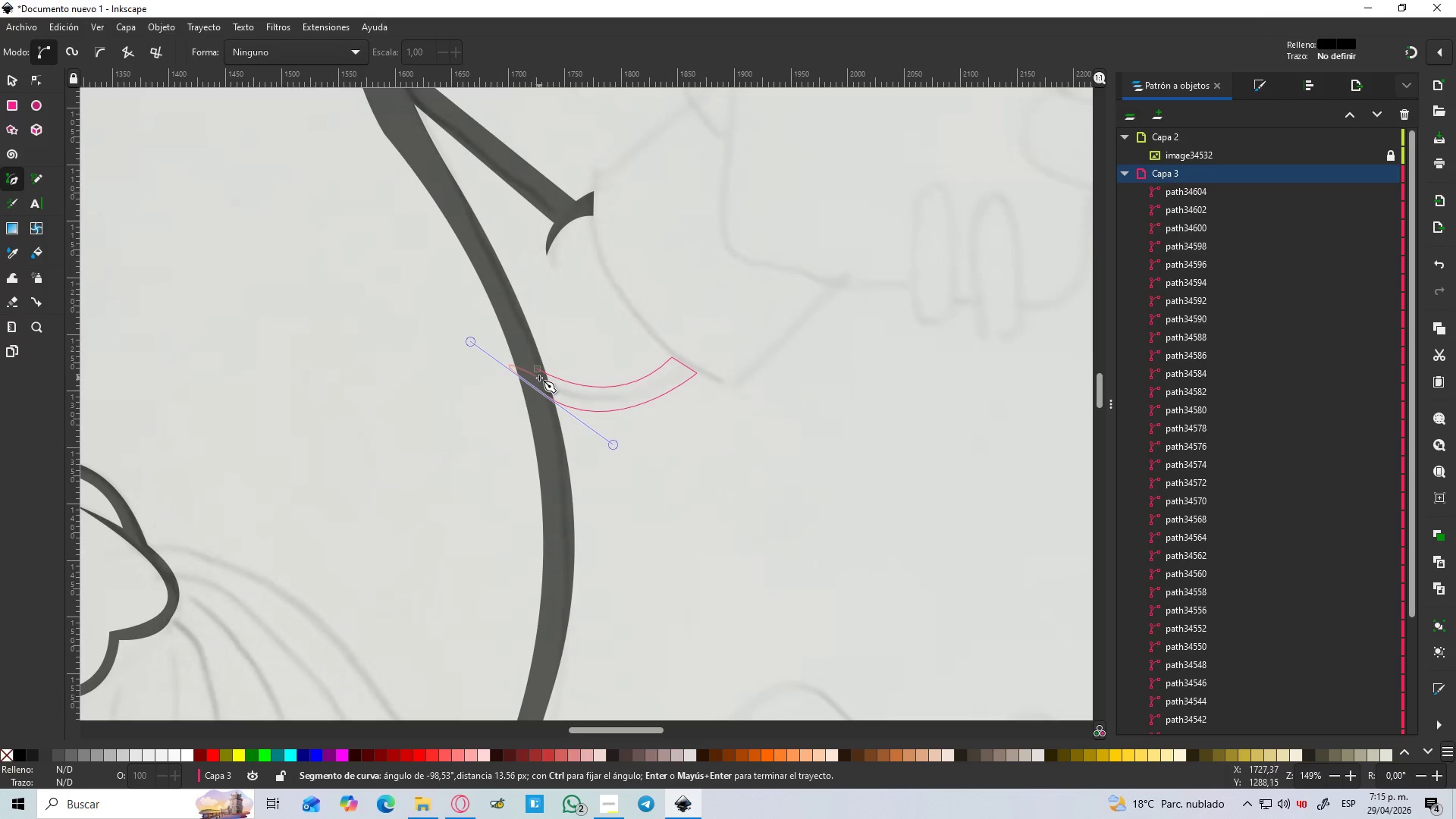 
hold_key(key=ControlLeft, duration=0.72)
 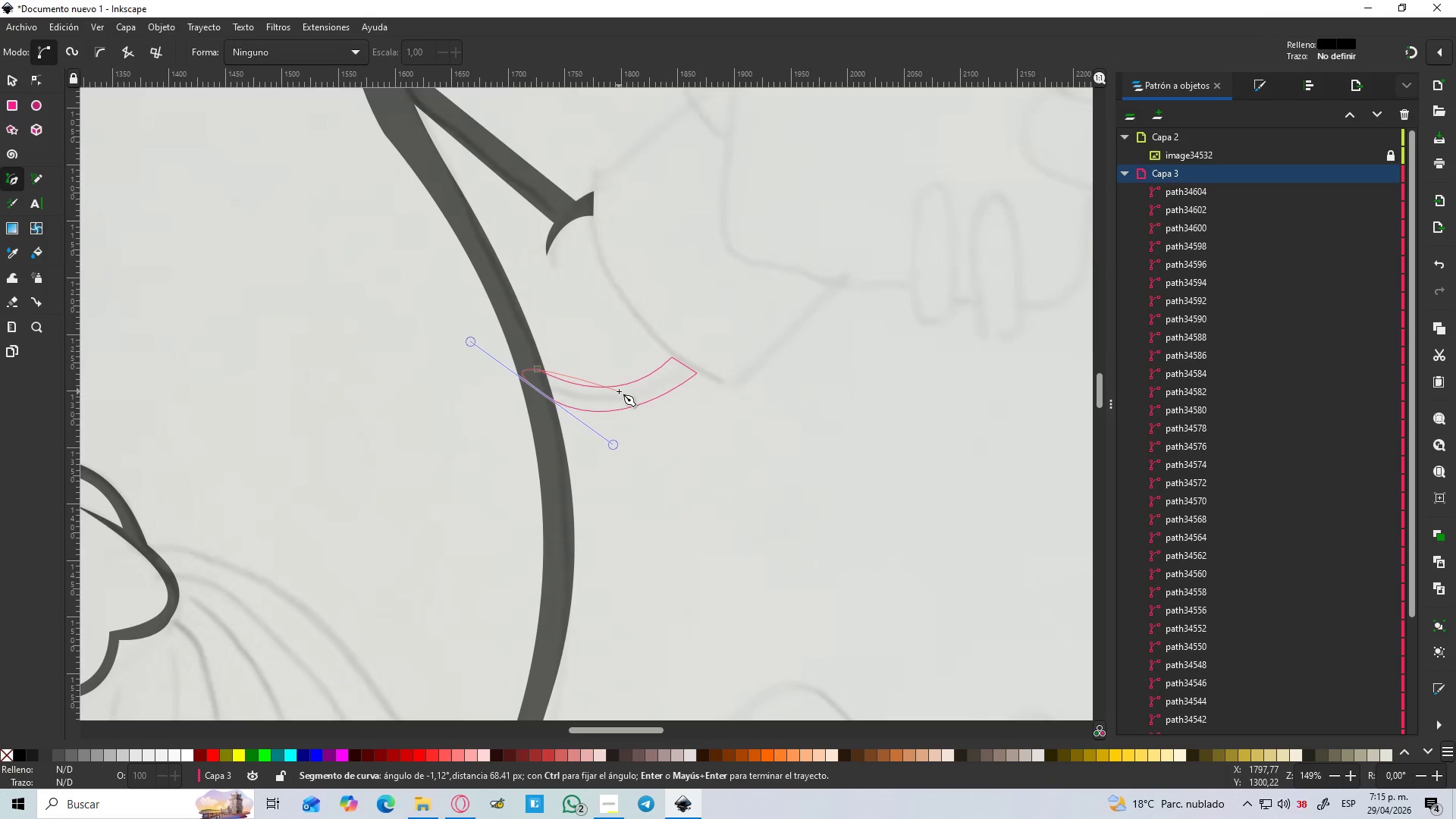 
key(Shift+L)
 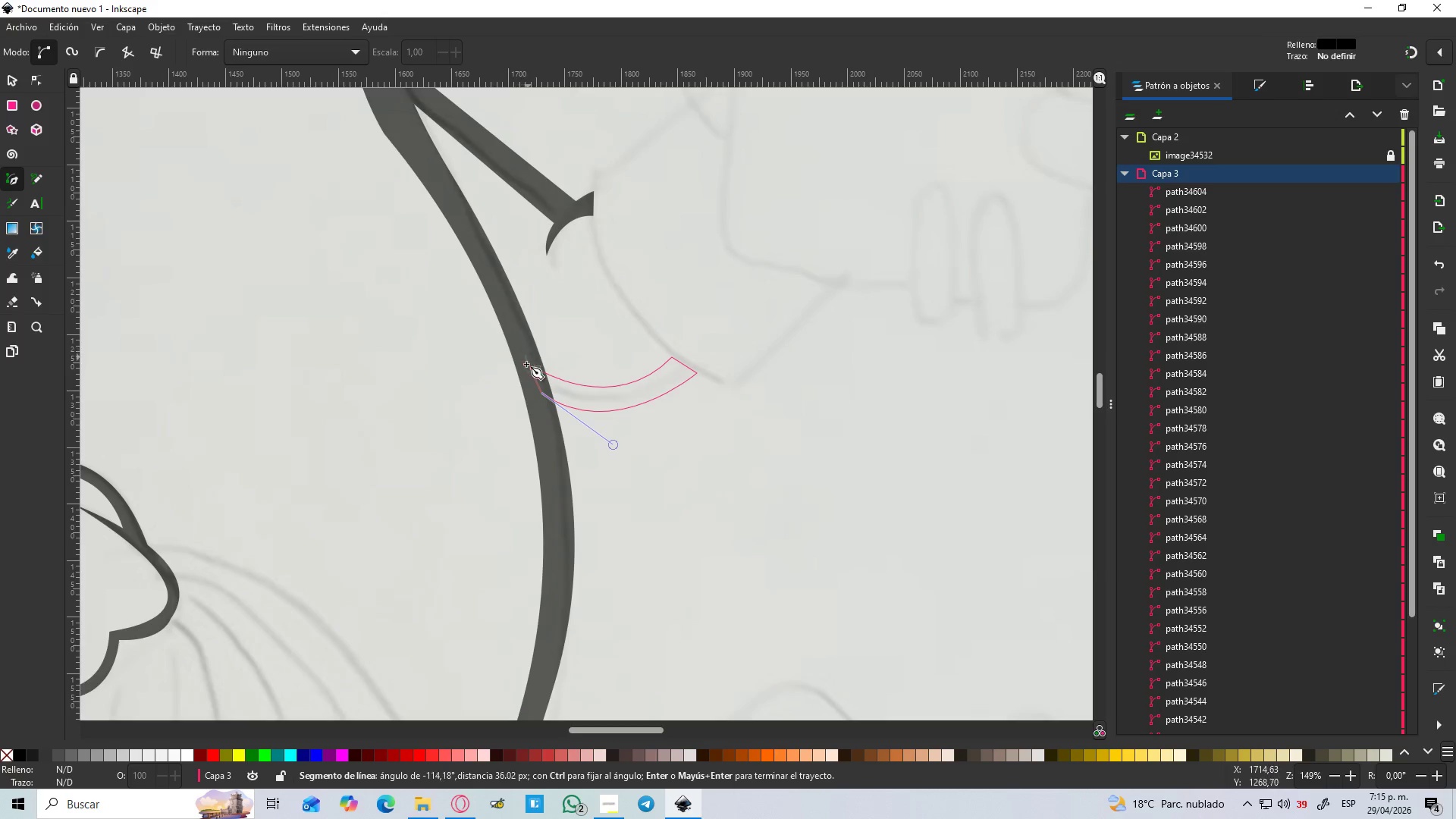 
left_click([536, 372])
 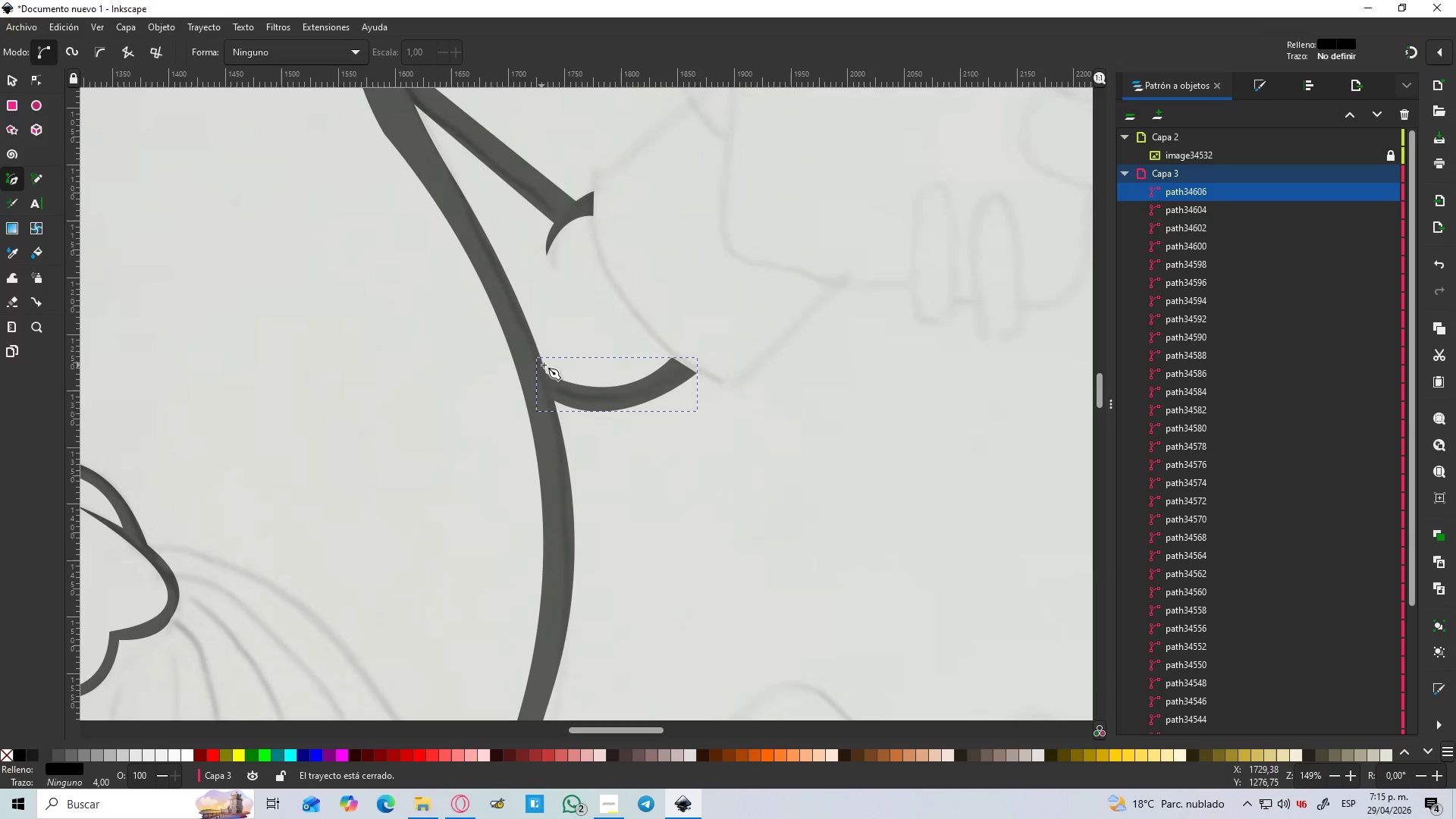 
hold_key(key=ControlLeft, duration=1.5)
scroll: coordinate [559, 365], scroll_direction: down, amount: 2.0
 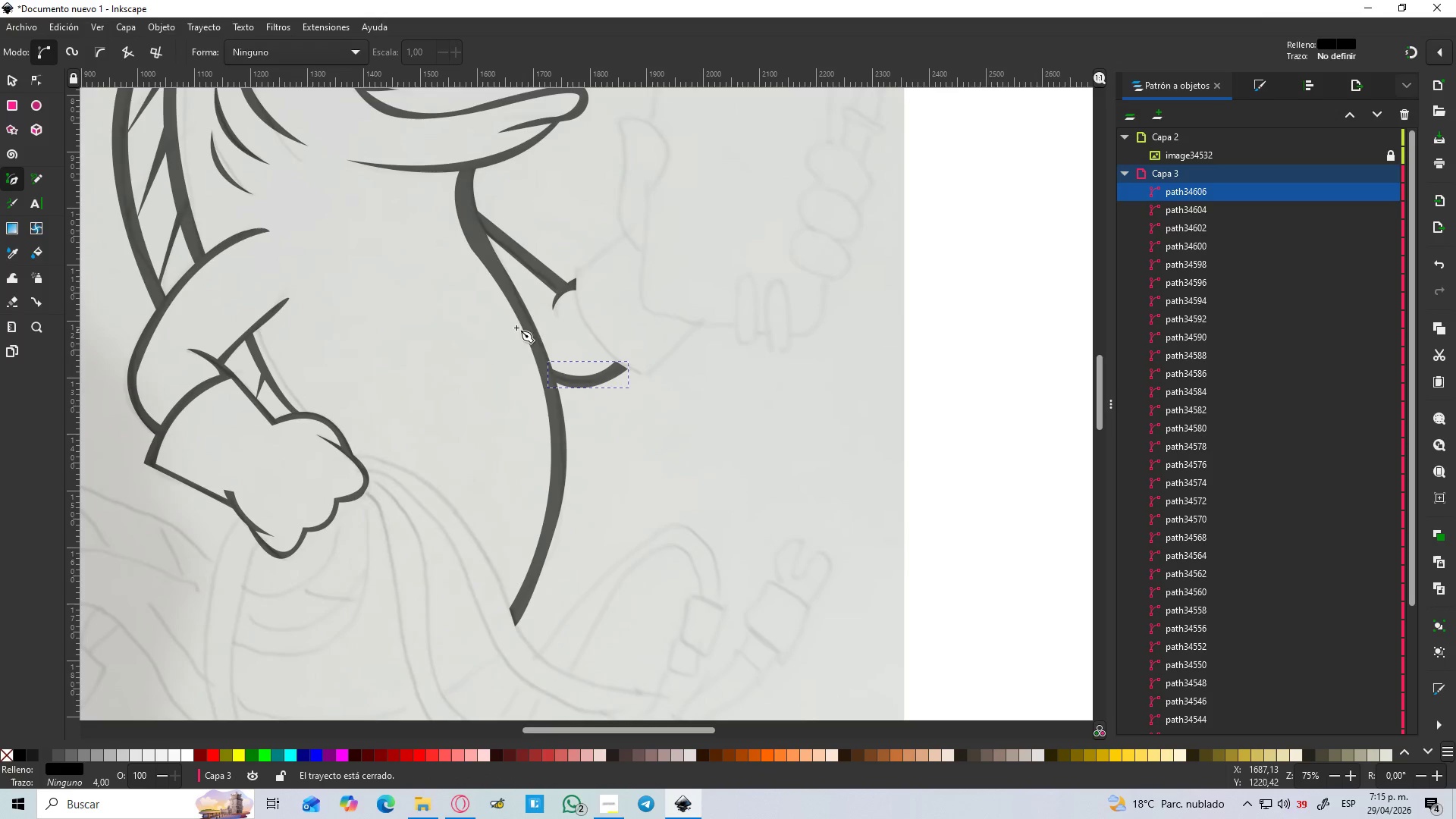 
key(Control+ControlLeft)
 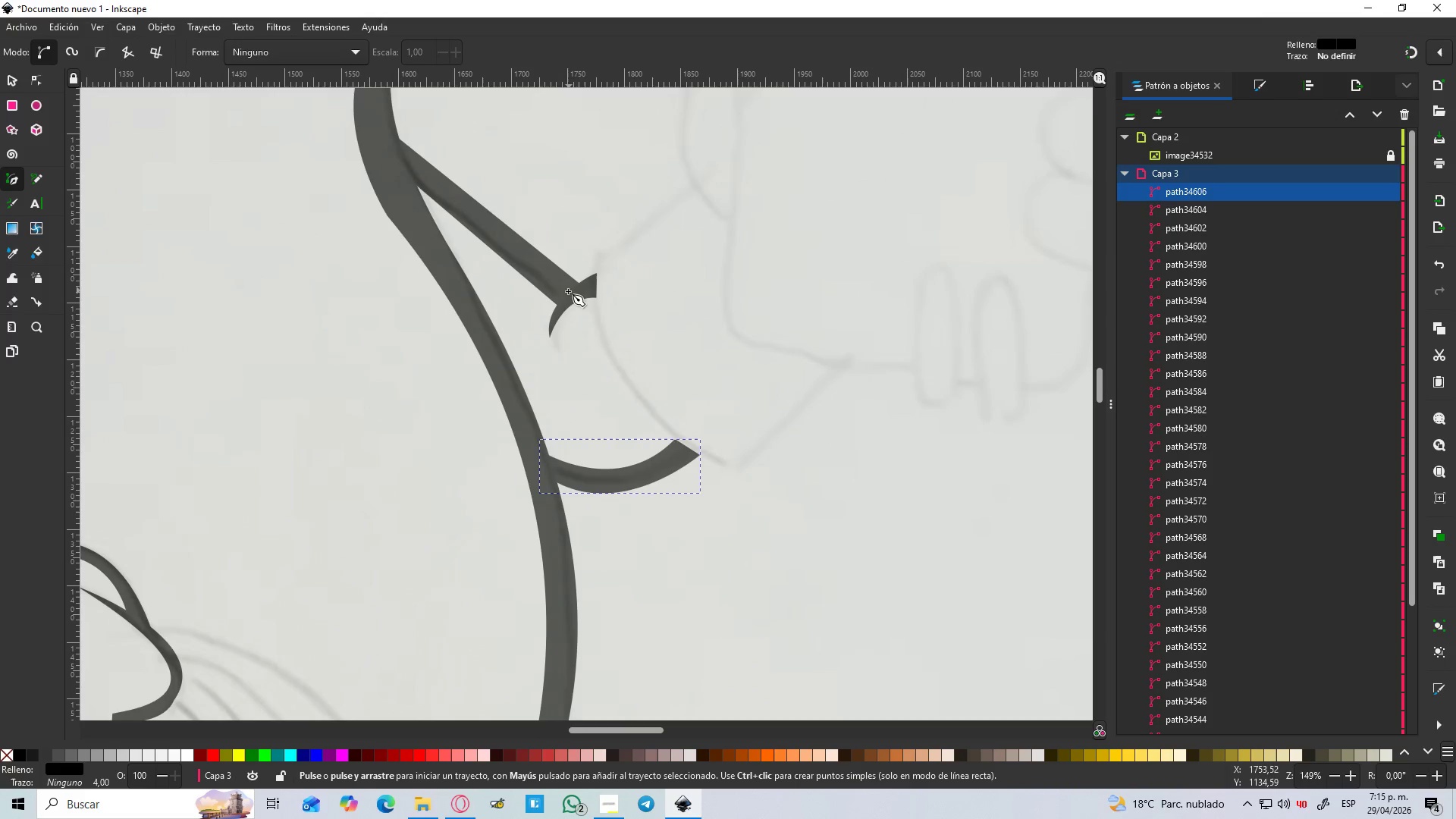 
key(Control+ControlLeft)
 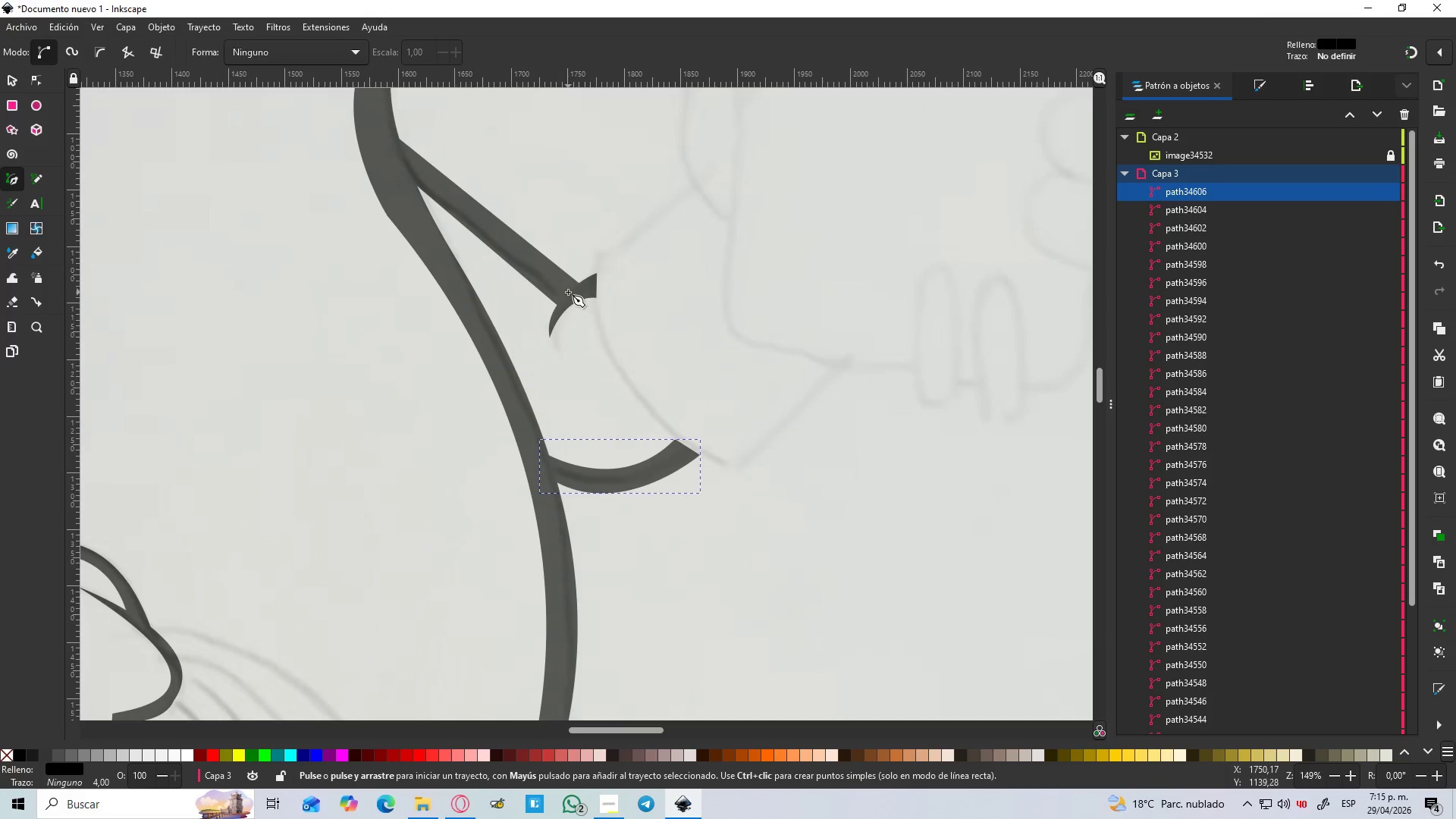 
key(Control+ControlLeft)
 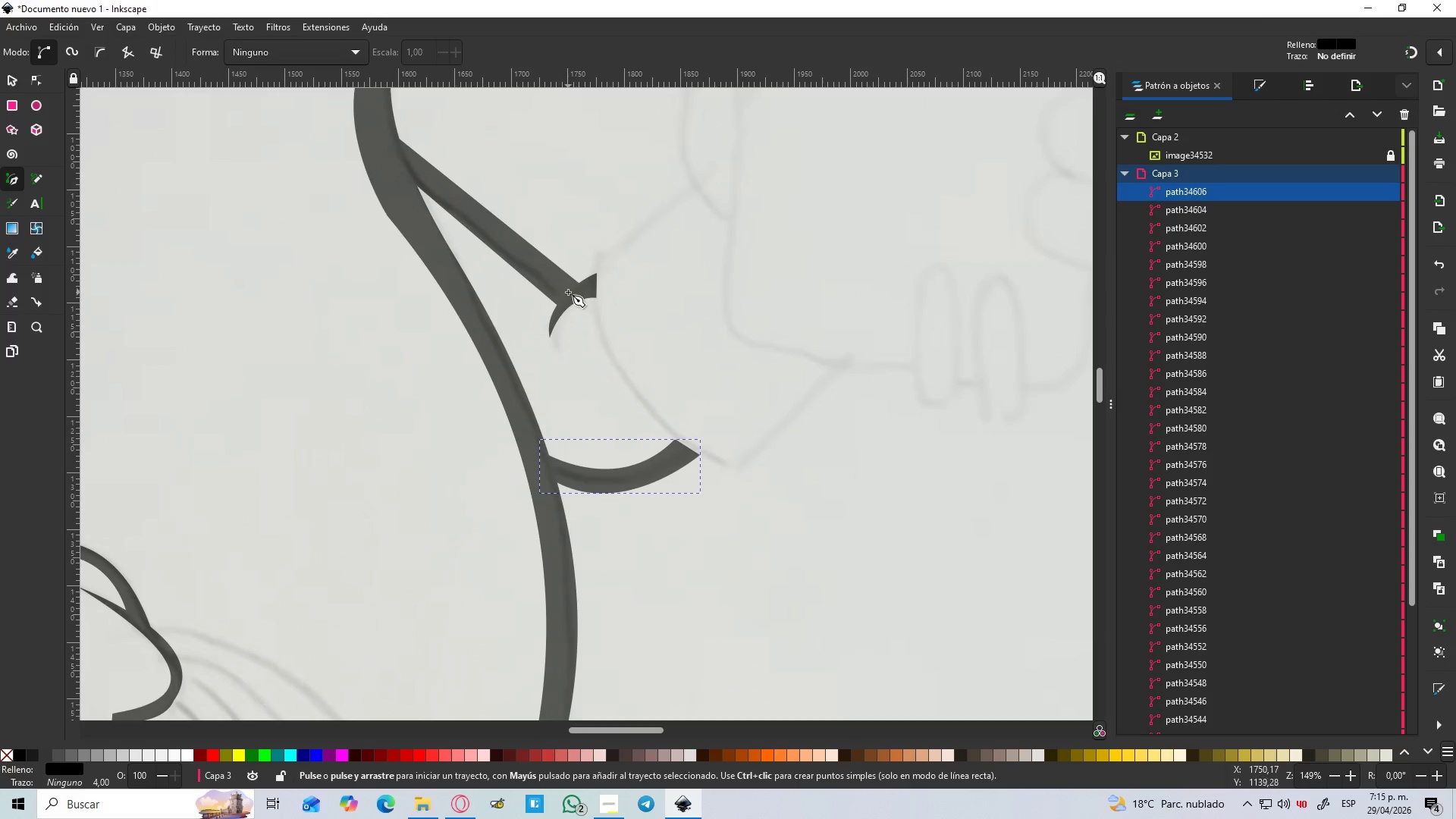 
key(Control+ControlLeft)
 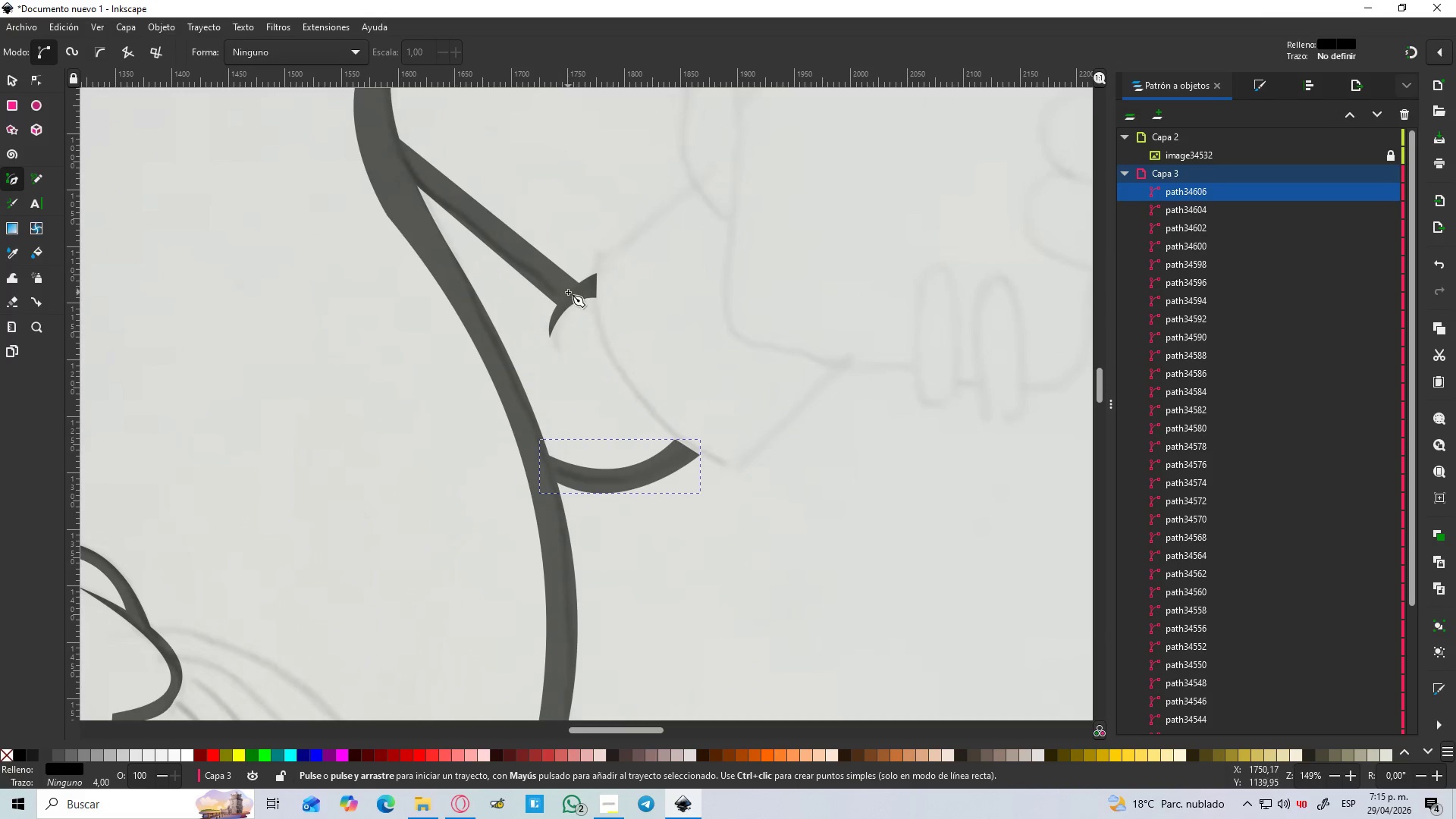 
key(Control+ControlLeft)
 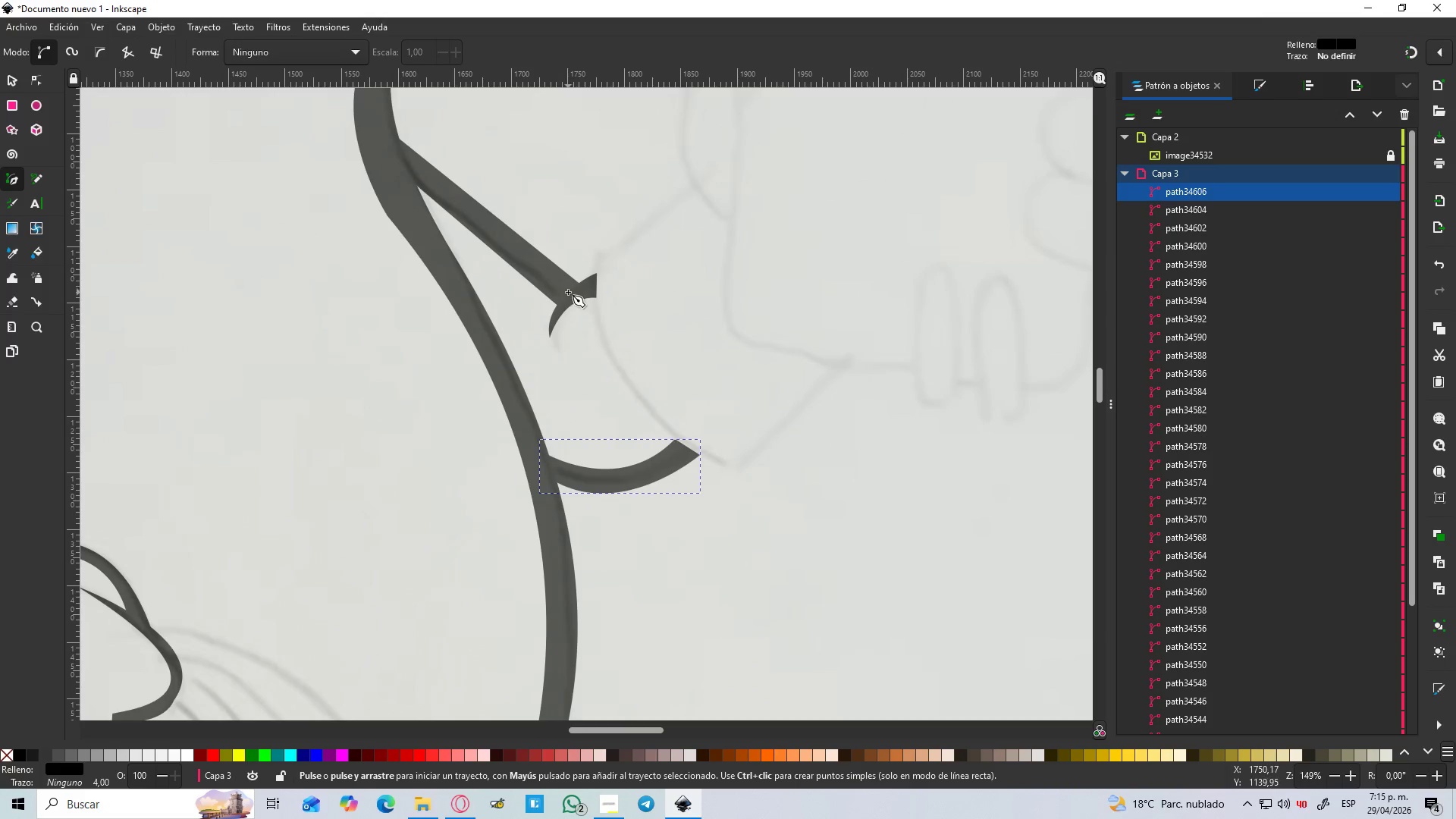 
key(Control+ControlLeft)
 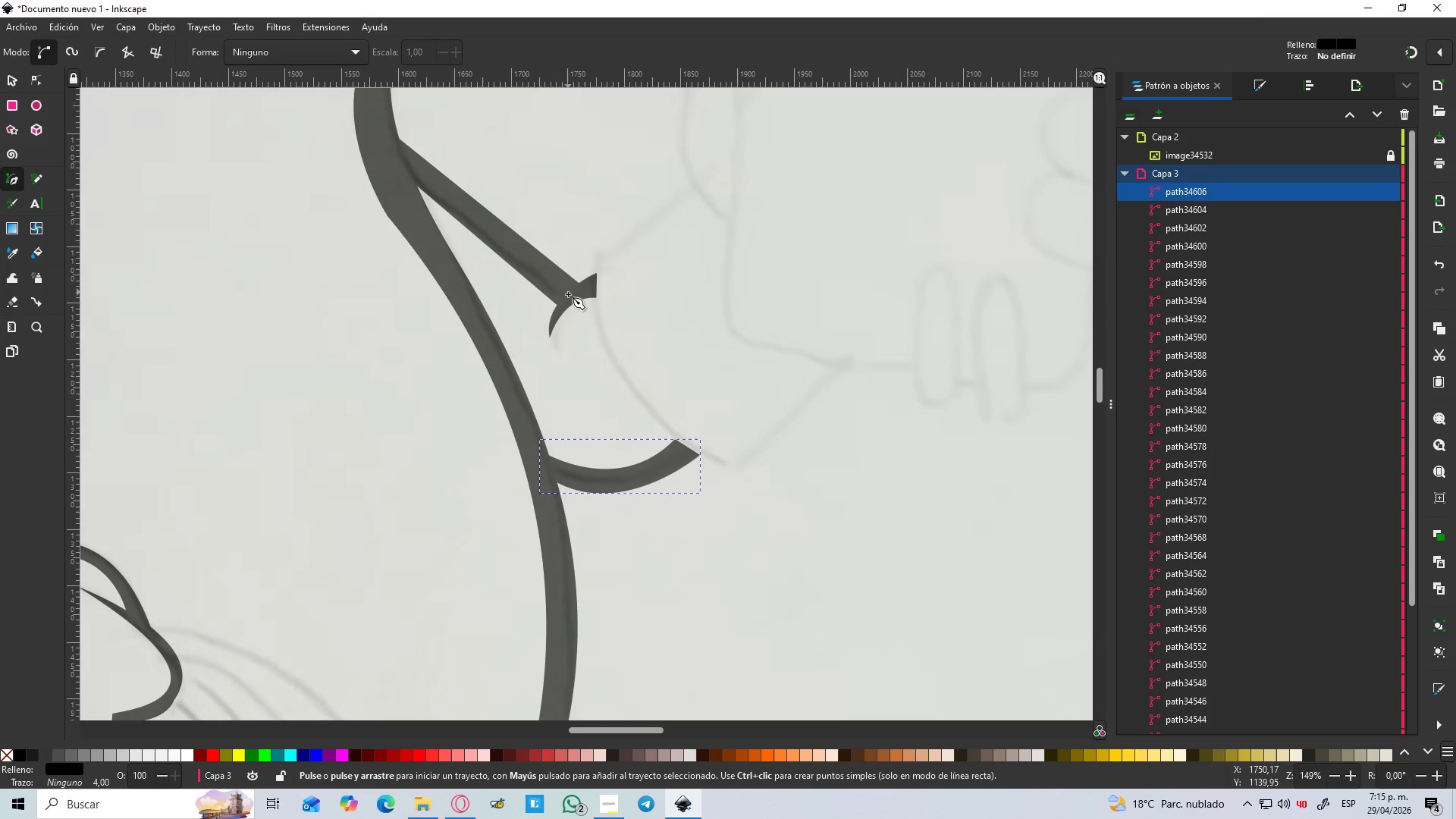 
key(Control+ControlLeft)
 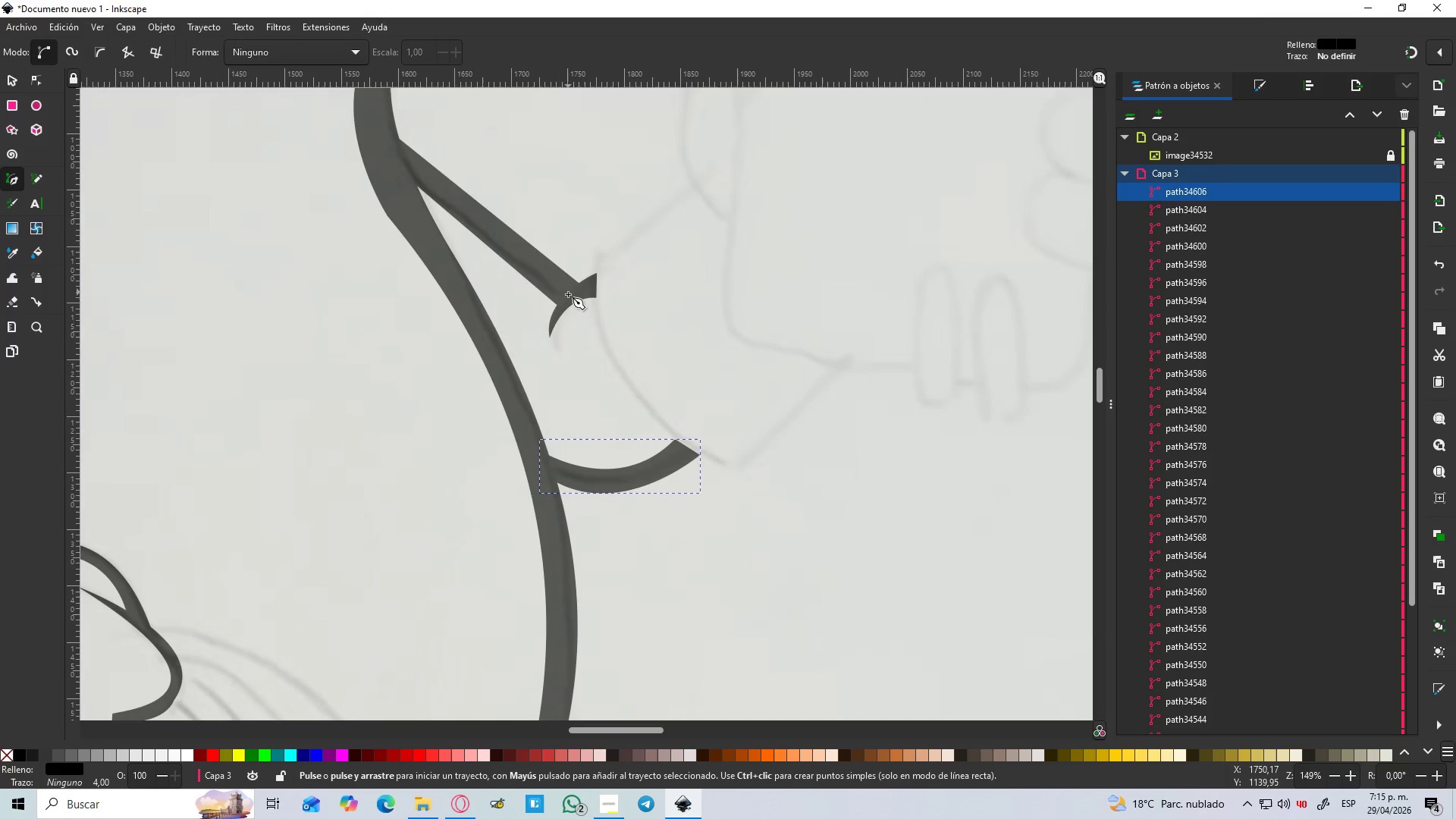 
key(Control+ControlLeft)
 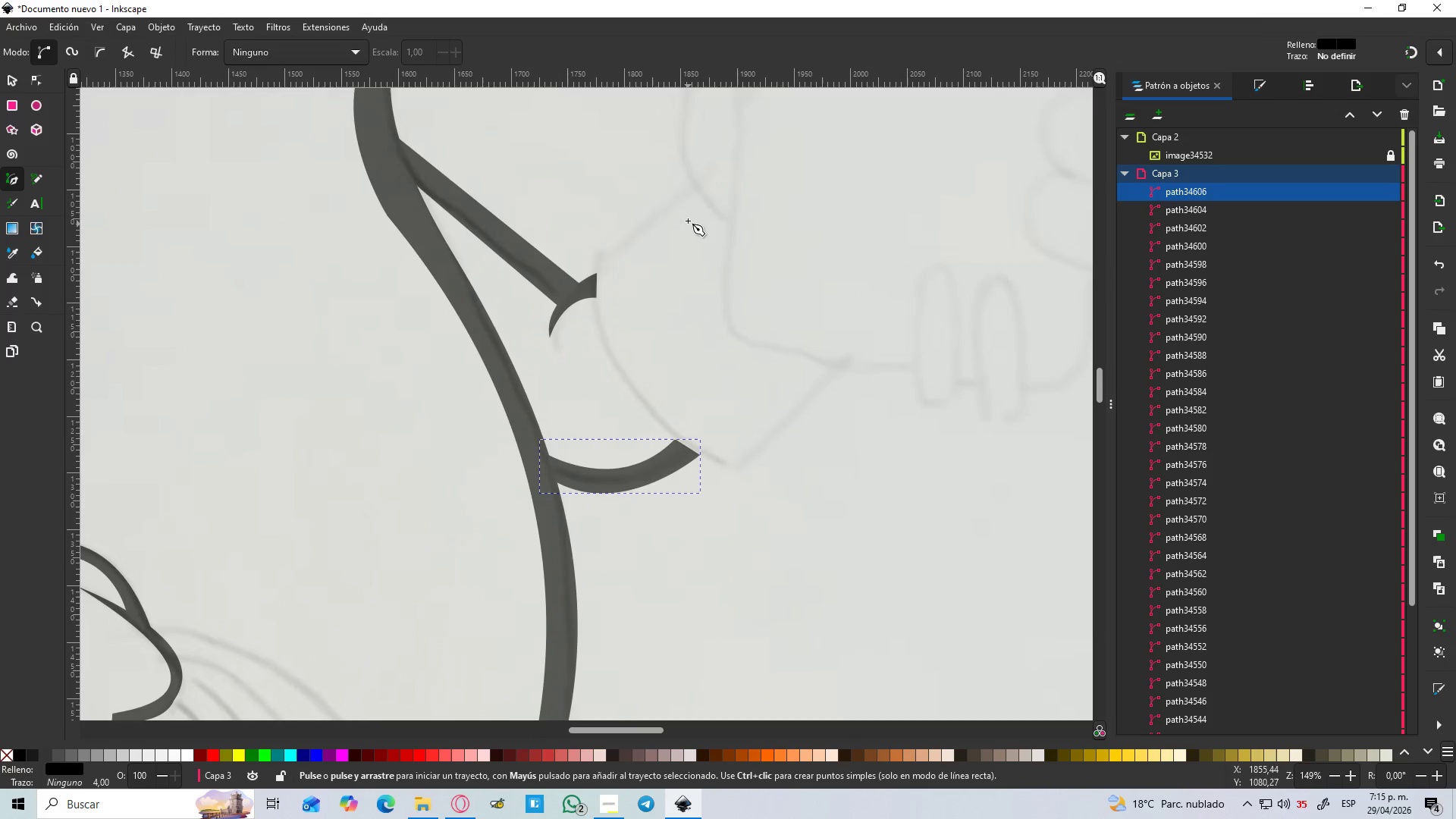 
scroll: coordinate [573, 273], scroll_direction: up, amount: 2.0
 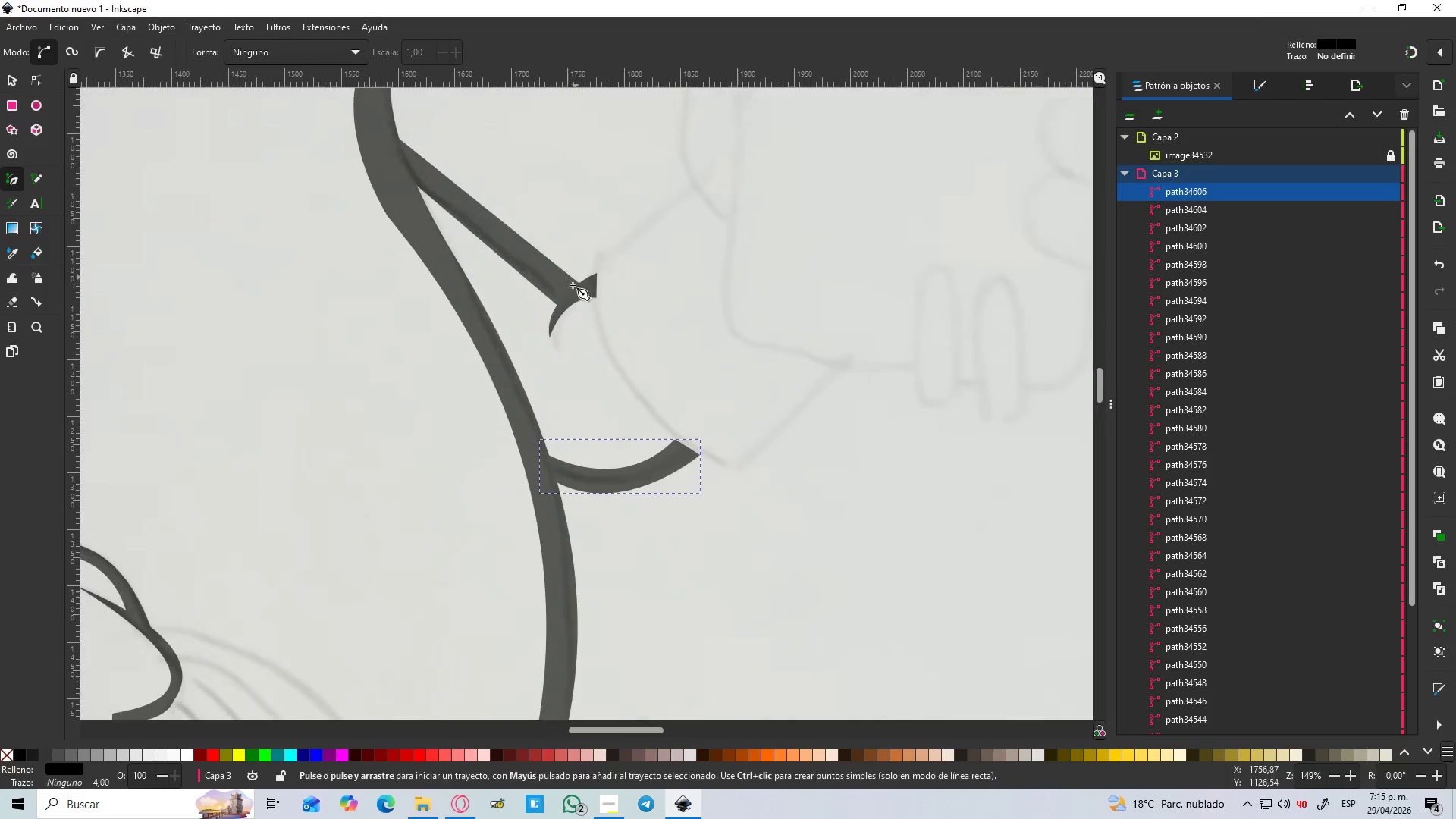 
wait(5.84)
 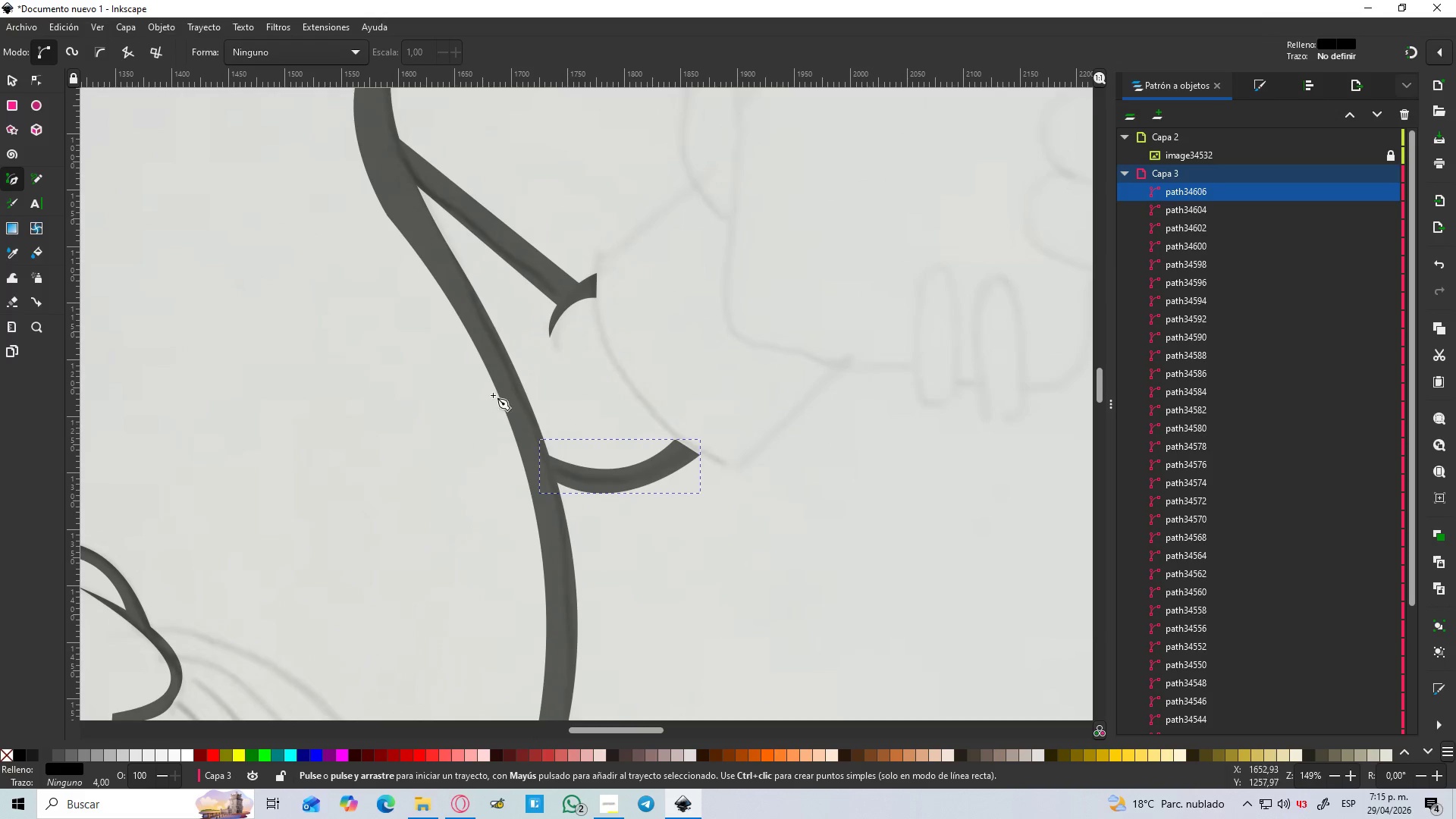 
left_click_drag(start_coordinate=[684, 168], to_coordinate=[689, 171])
 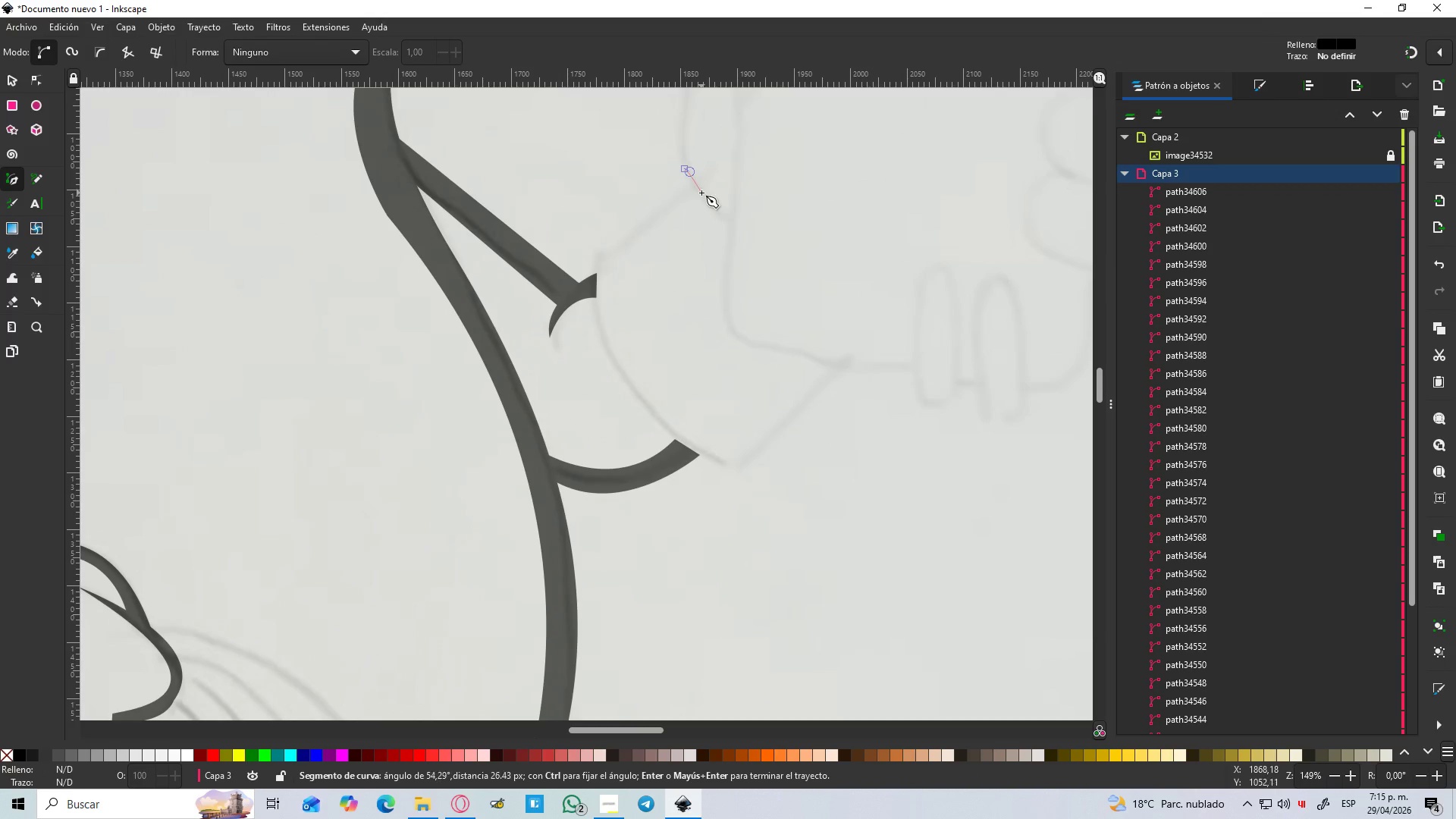 
left_click_drag(start_coordinate=[701, 193], to_coordinate=[699, 196])
 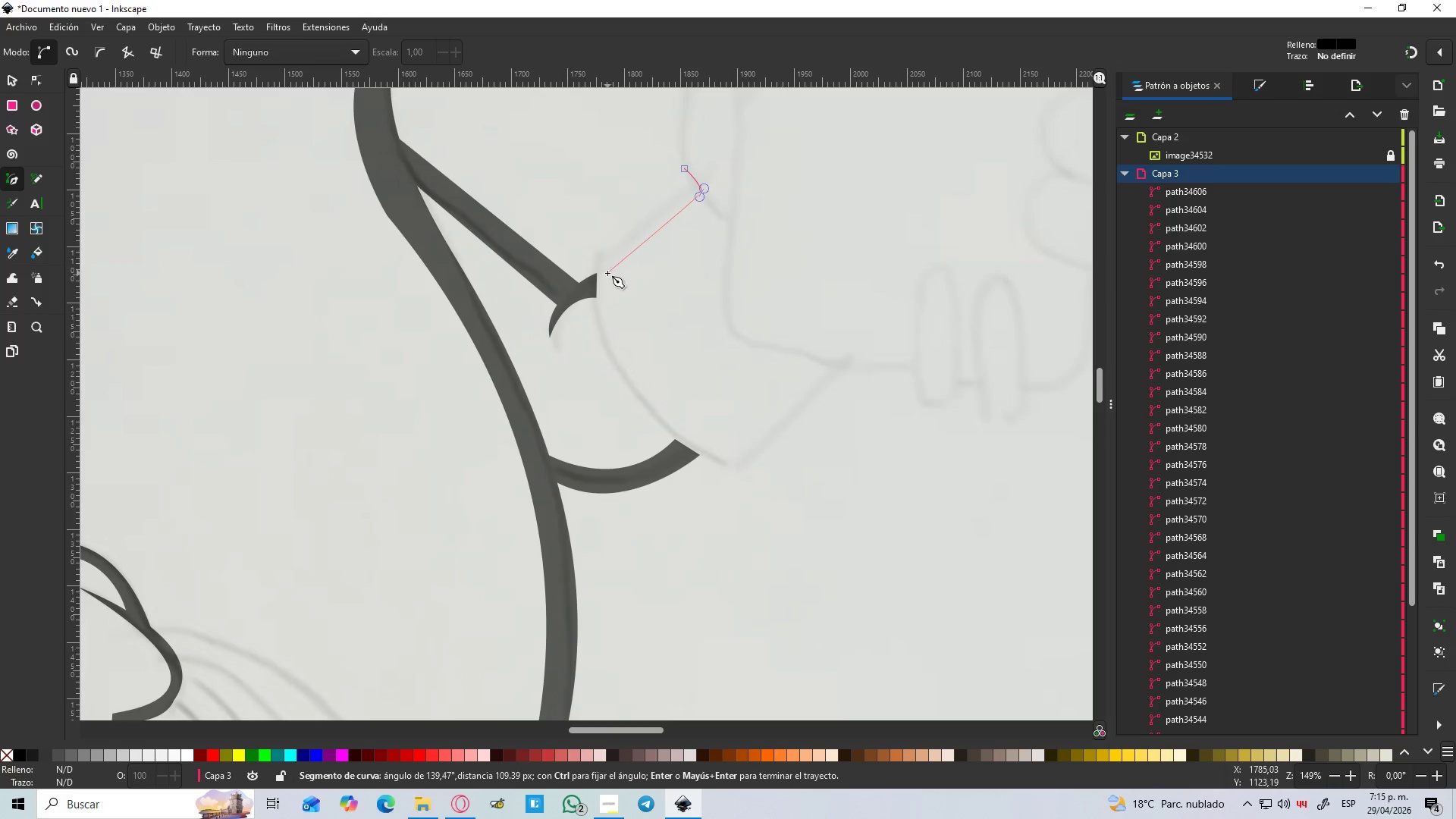 
left_click([607, 273])
 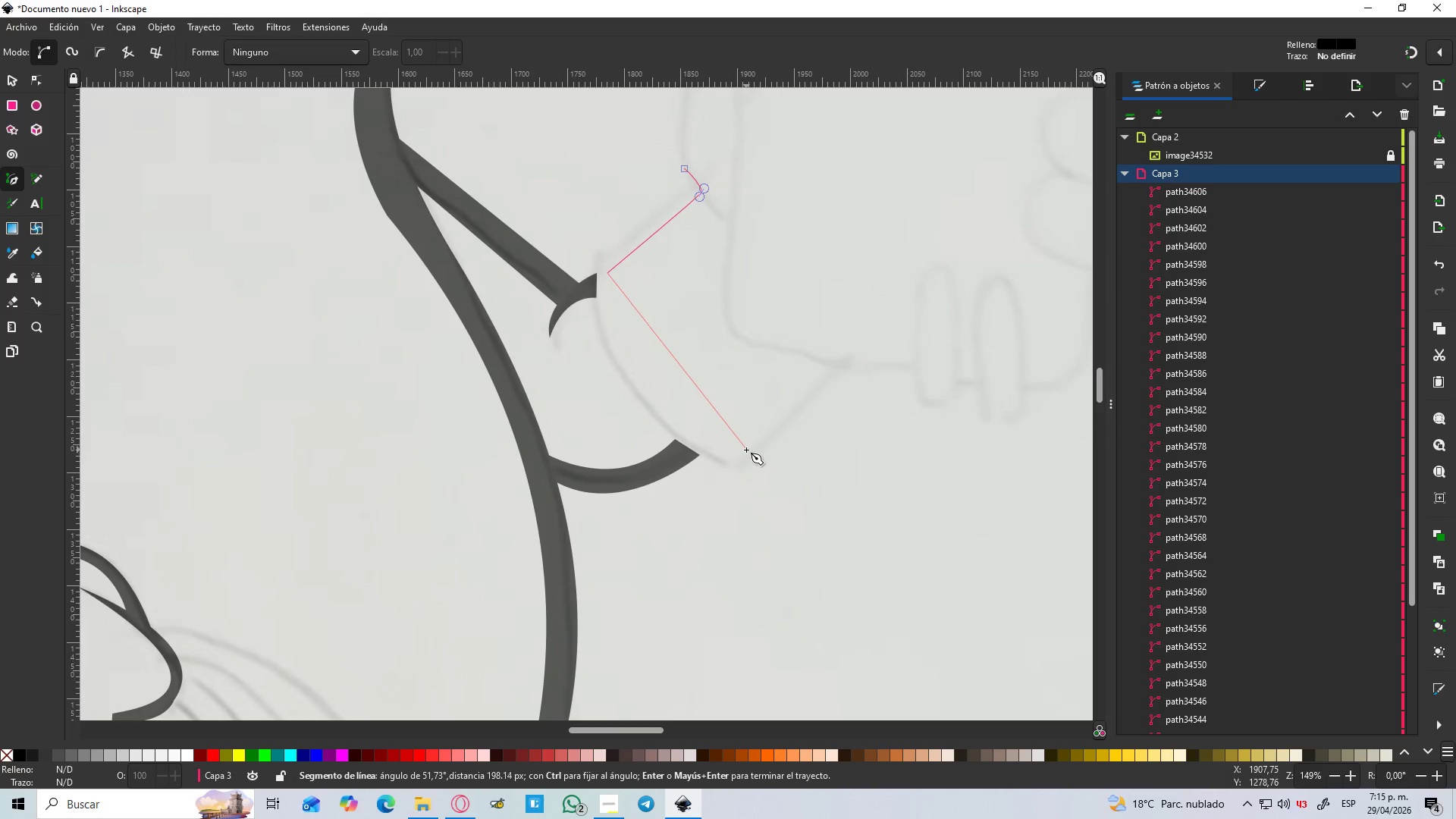 
left_click_drag(start_coordinate=[745, 452], to_coordinate=[885, 510])
 